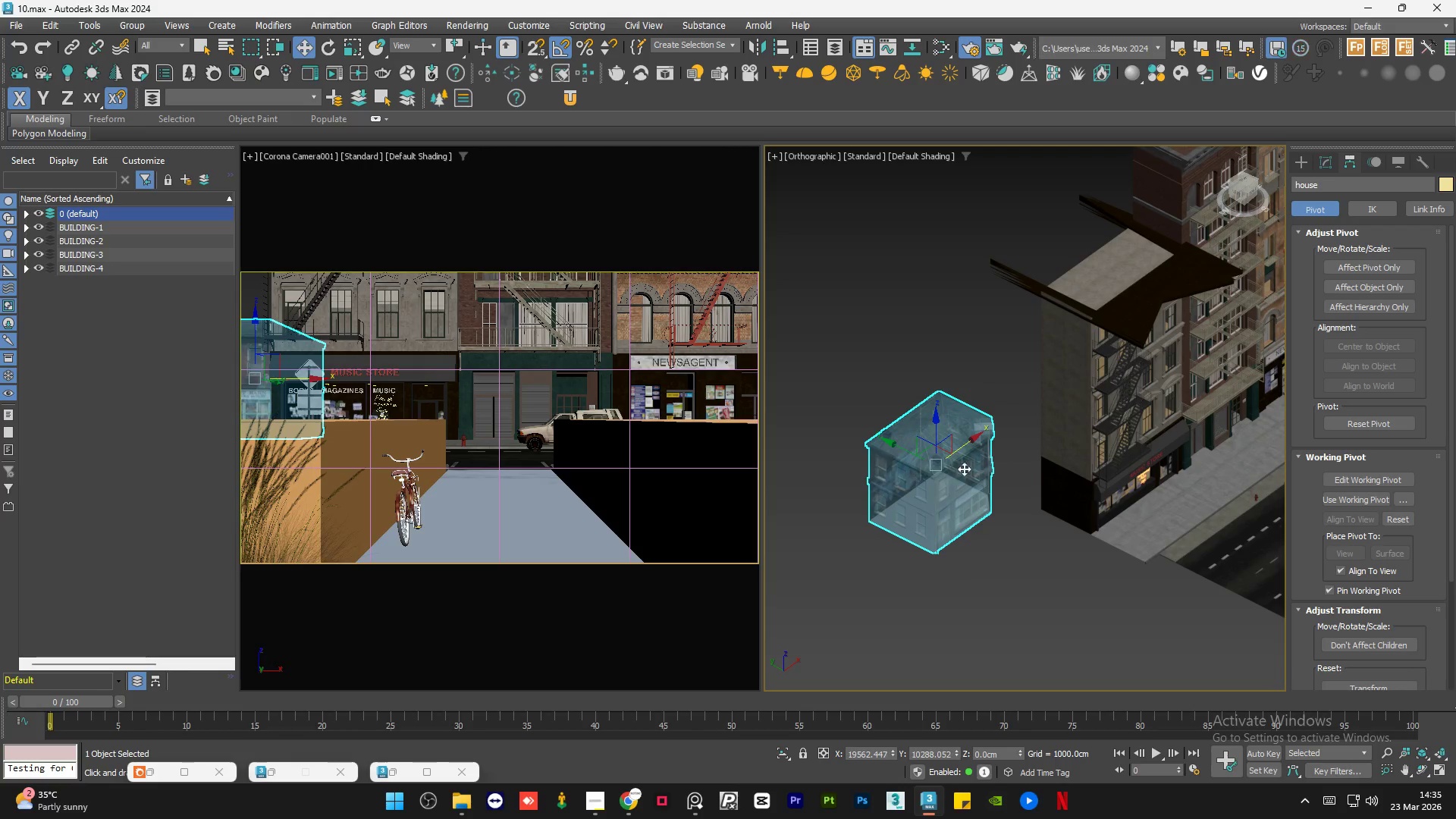 
left_click([1004, 582])
 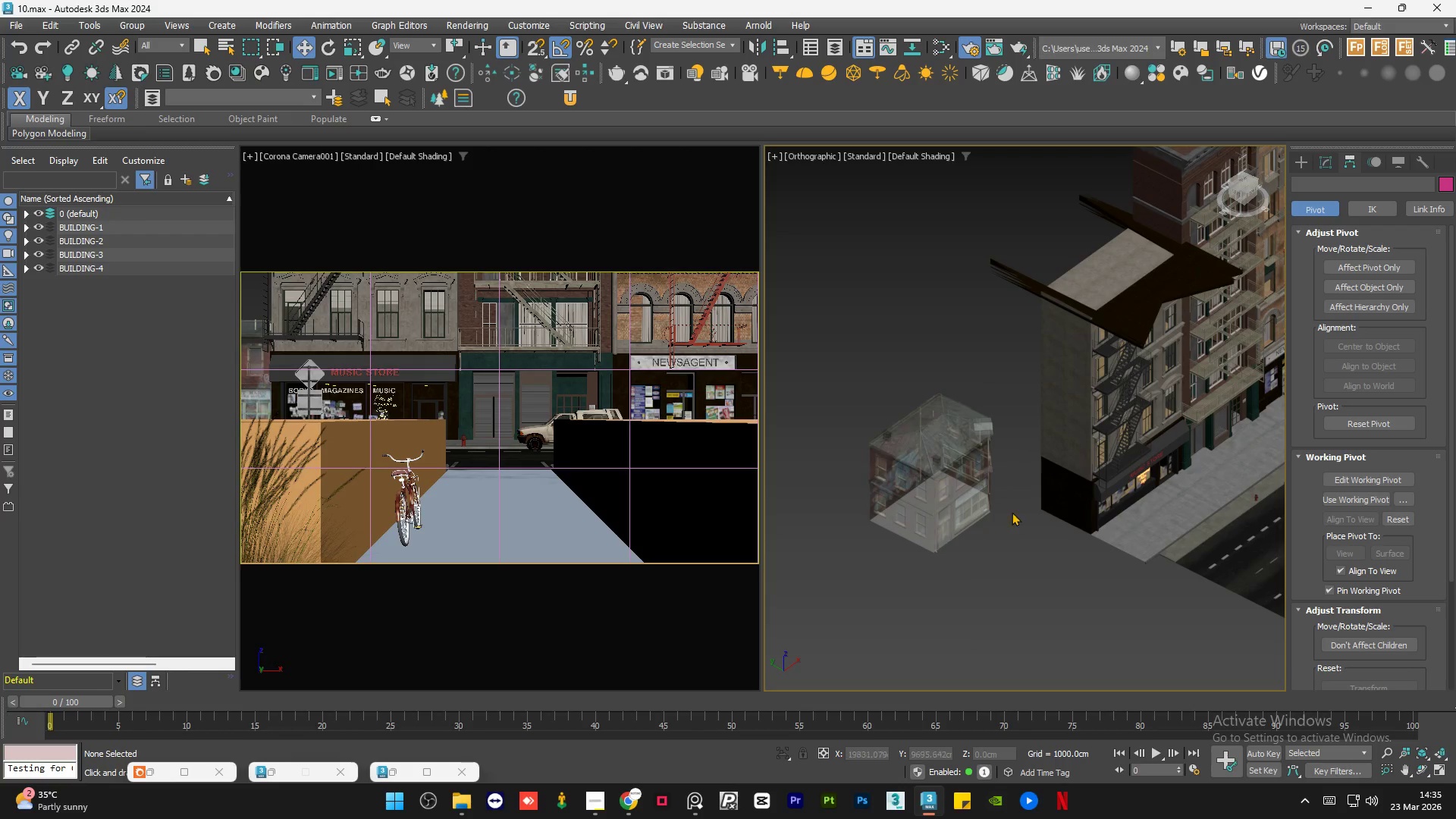 
hold_key(key=AltLeft, duration=0.84)
 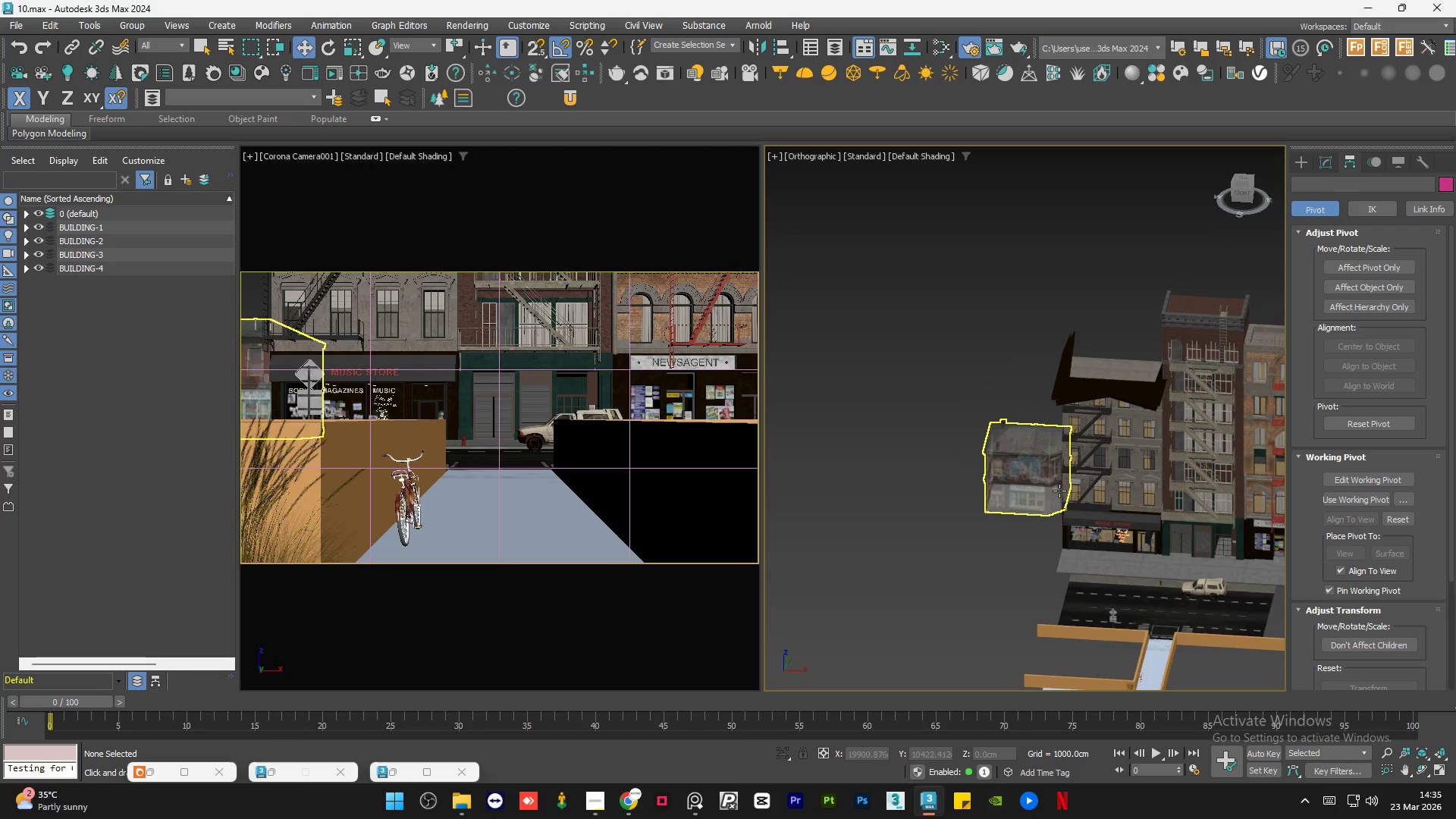 
scroll: coordinate [1013, 510], scroll_direction: down, amount: 1.0
 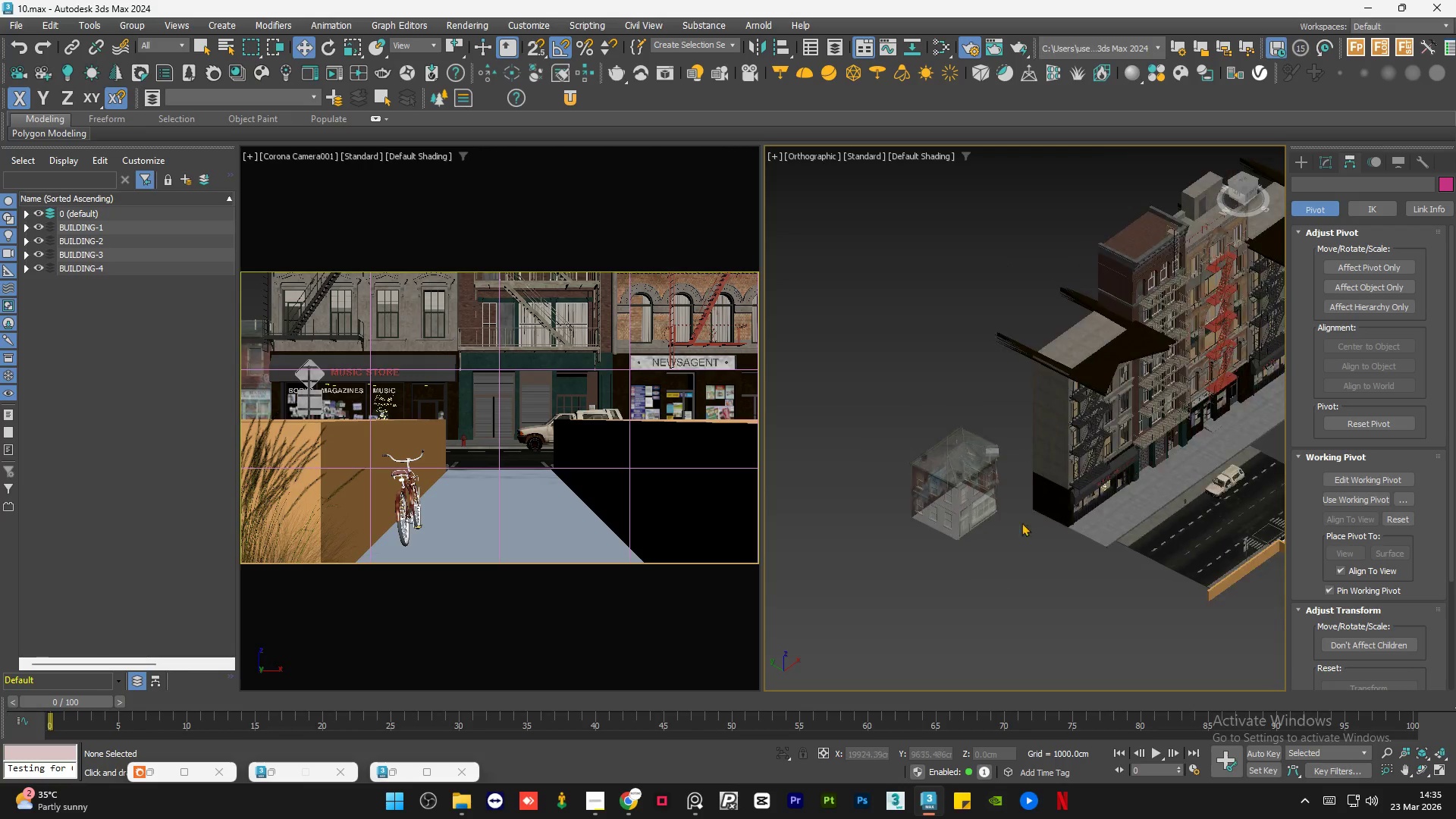 
left_click([925, 593])
 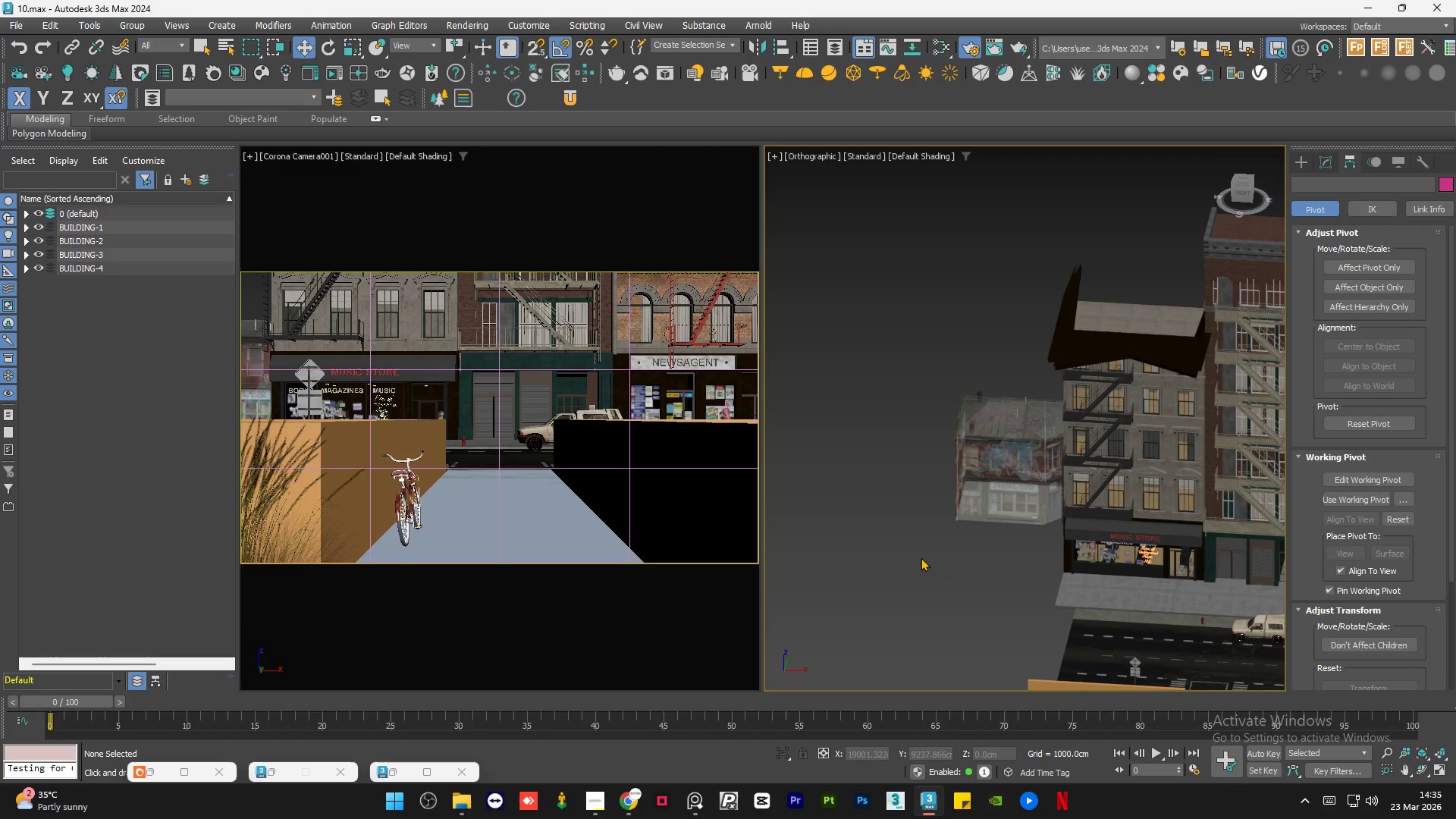 
scroll: coordinate [1059, 491], scroll_direction: up, amount: 1.0
 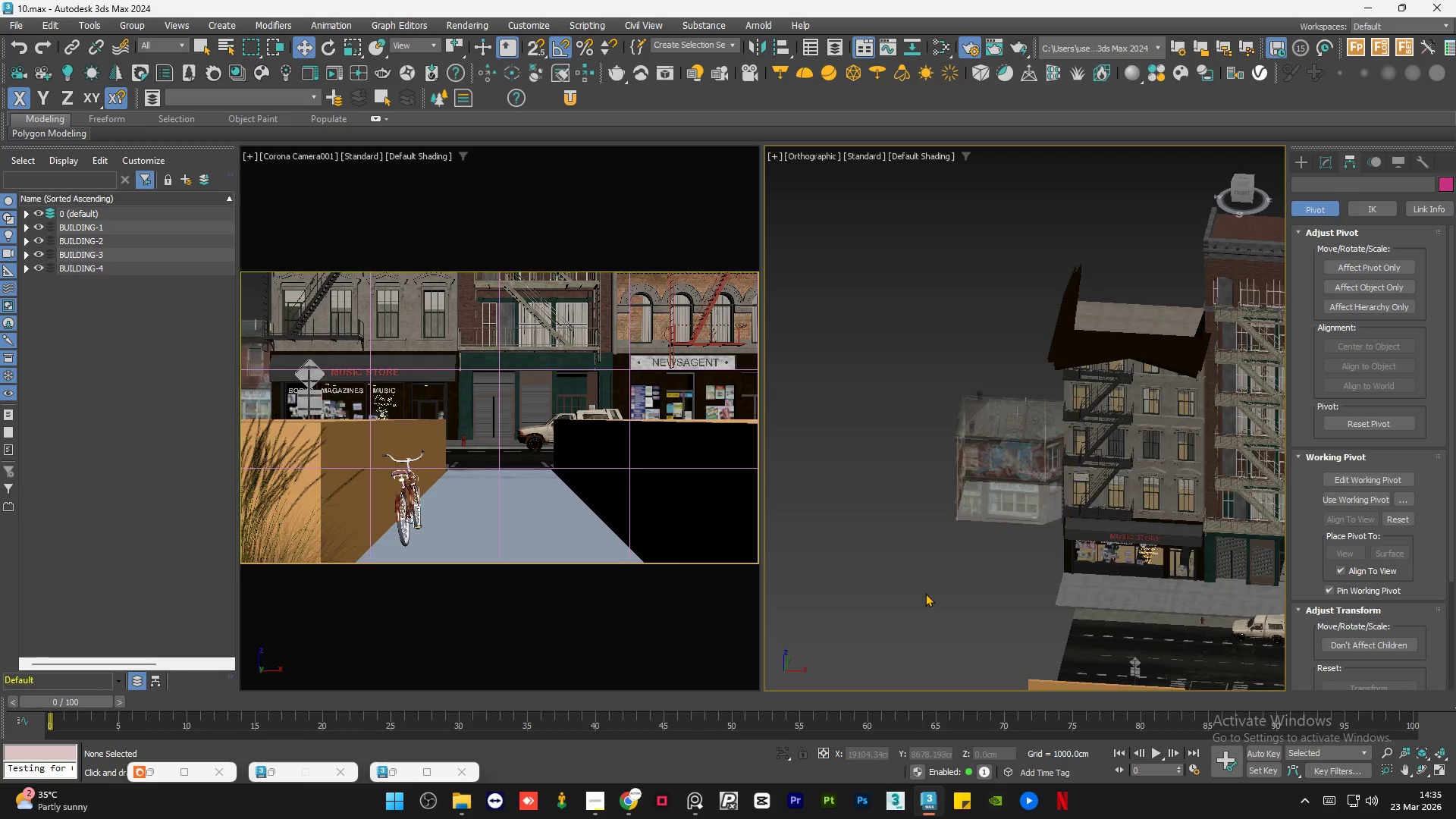 
scroll: coordinate [921, 557], scroll_direction: down, amount: 1.0
 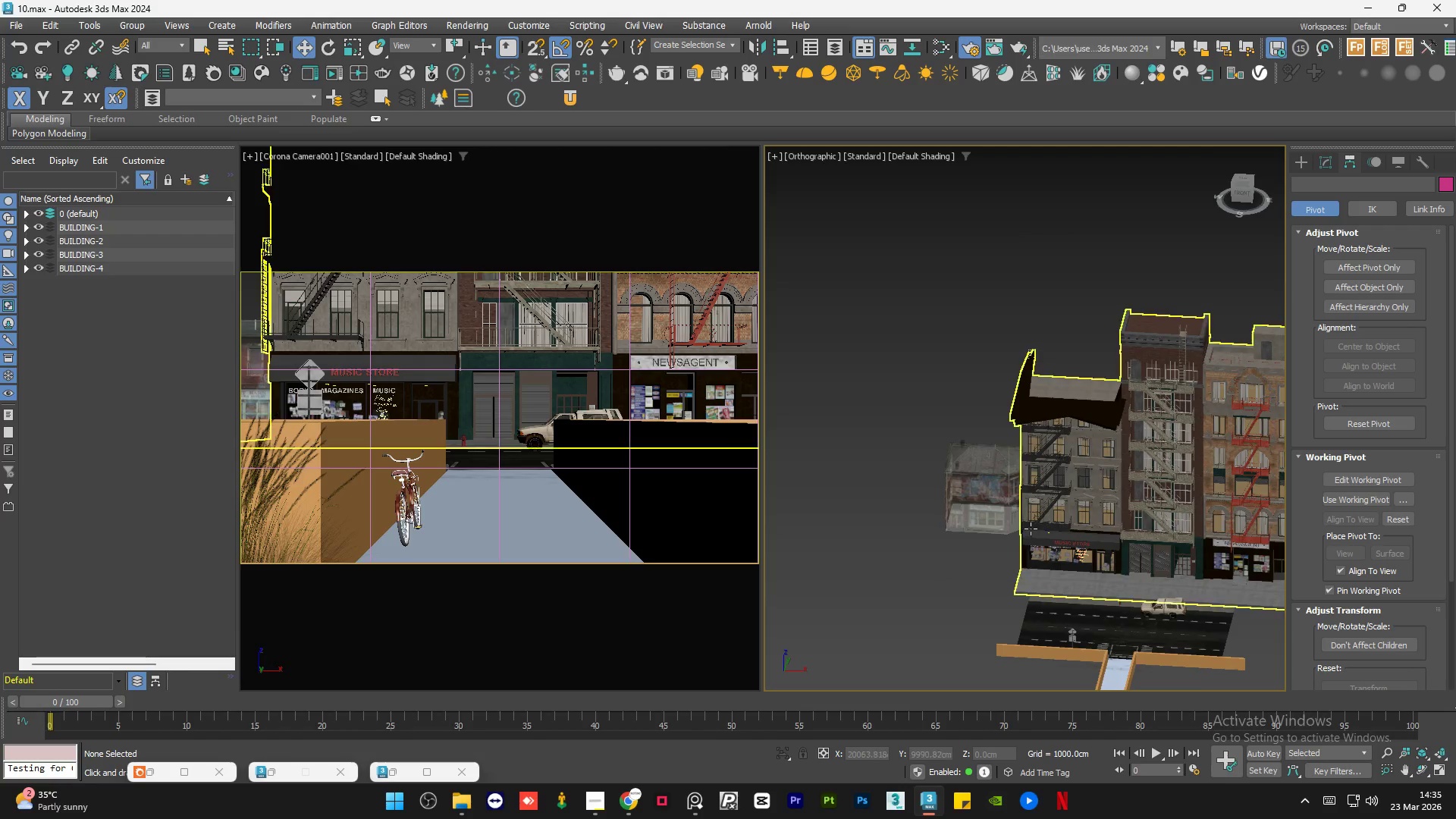 
left_click([981, 504])
 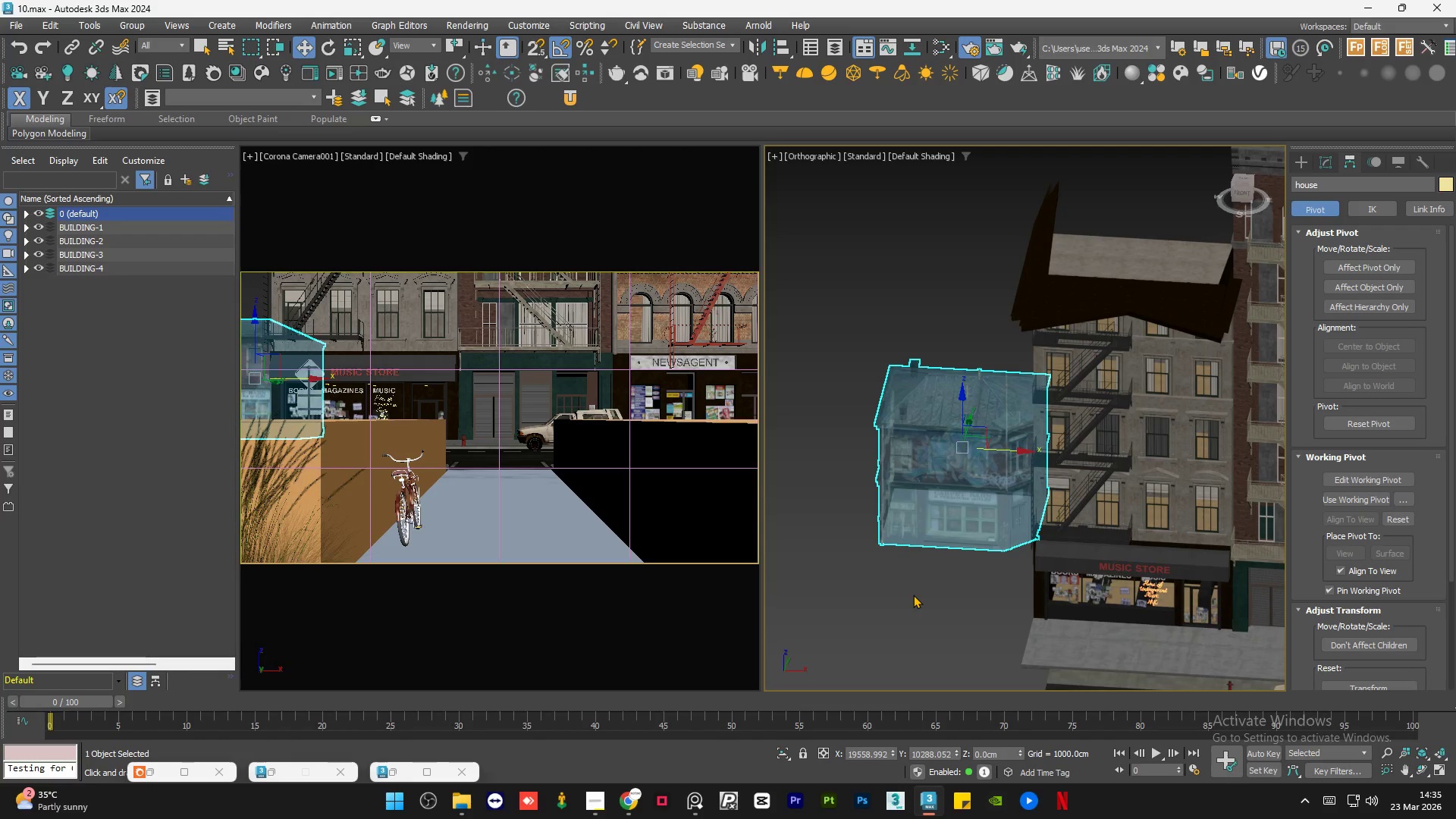 
scroll: coordinate [981, 504], scroll_direction: up, amount: 2.0
 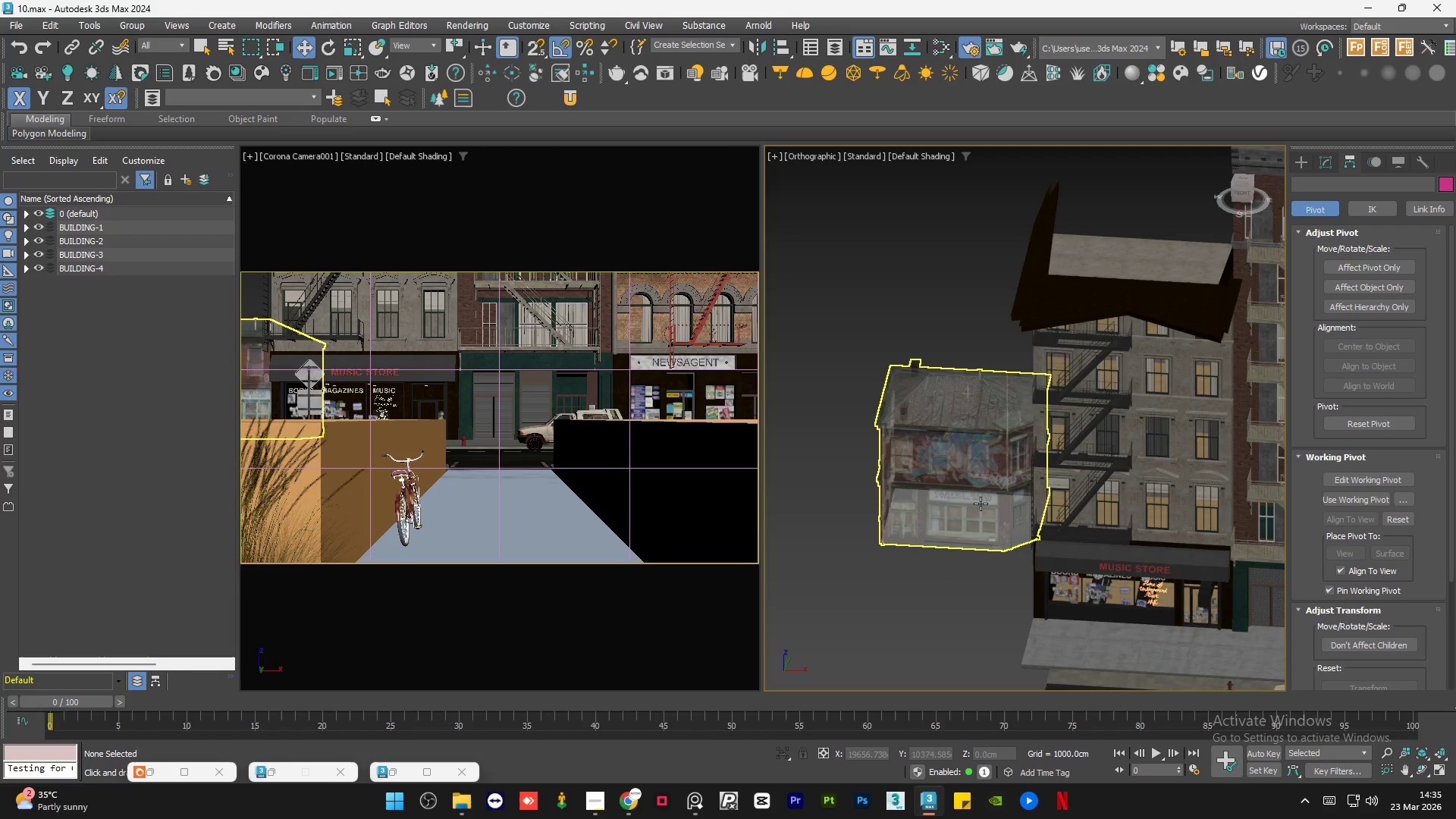 
left_click_drag(start_coordinate=[1009, 448], to_coordinate=[1064, 447])
 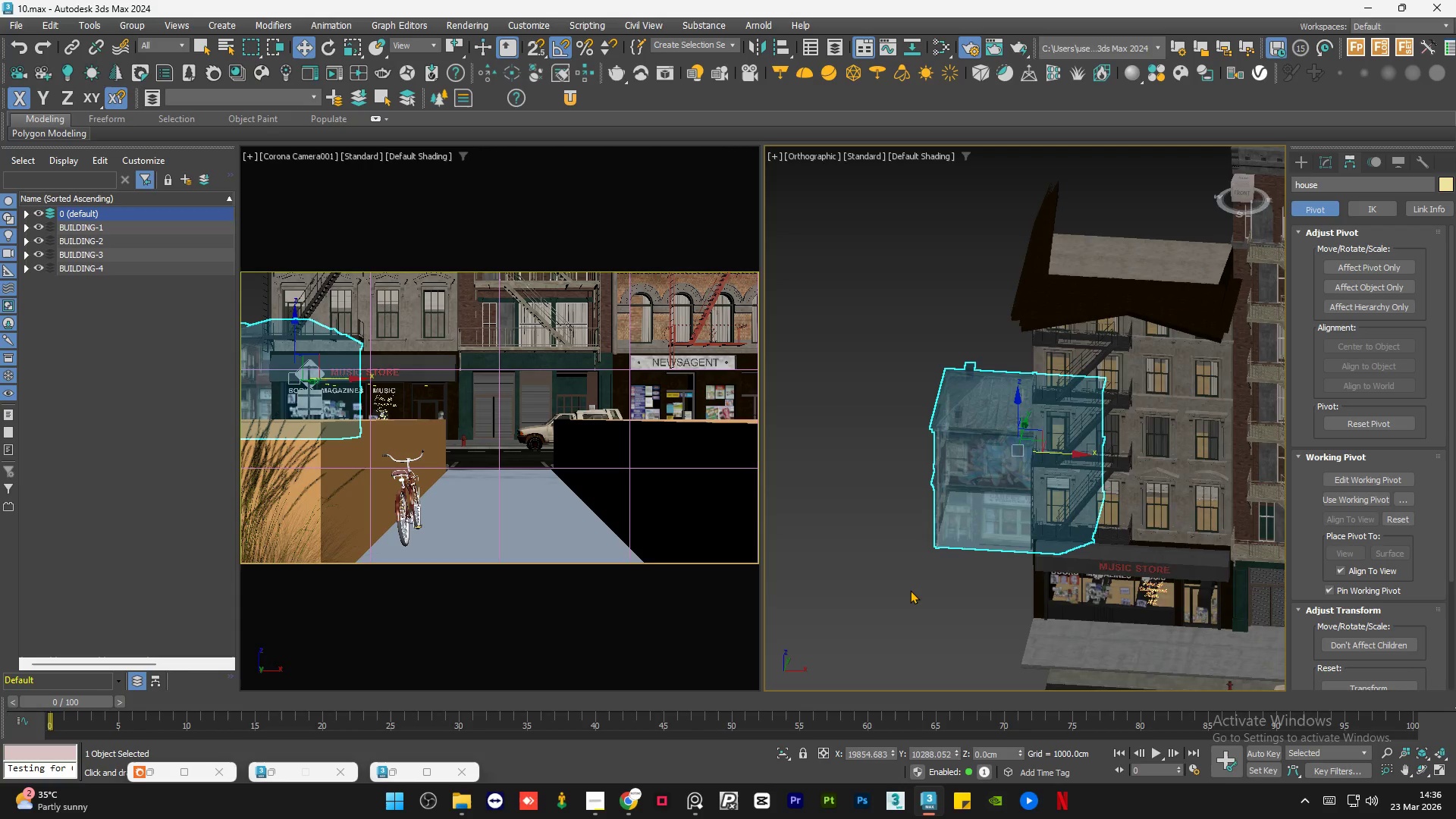 
left_click([910, 590])
 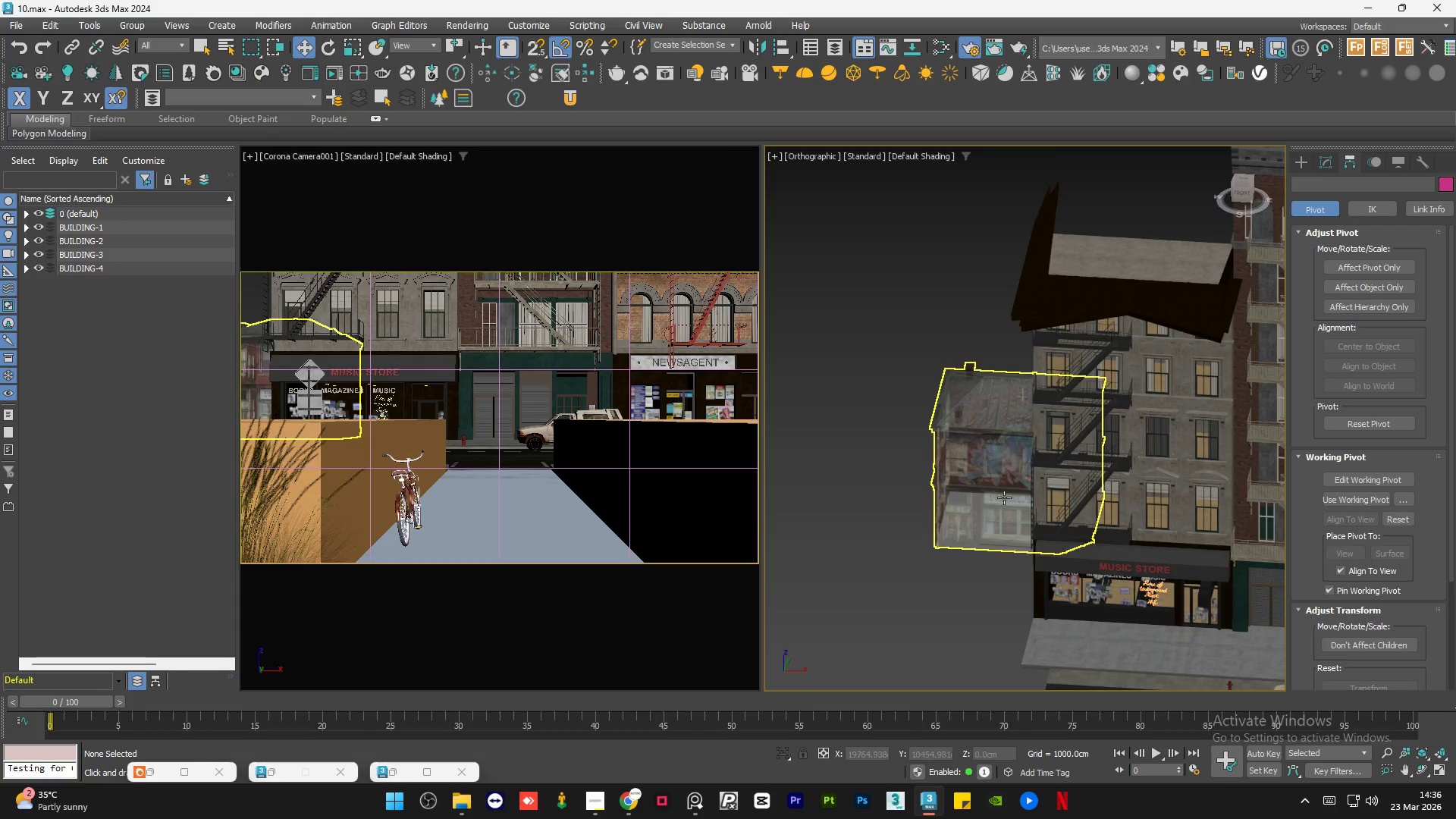 
scroll: coordinate [1003, 497], scroll_direction: up, amount: 6.0
 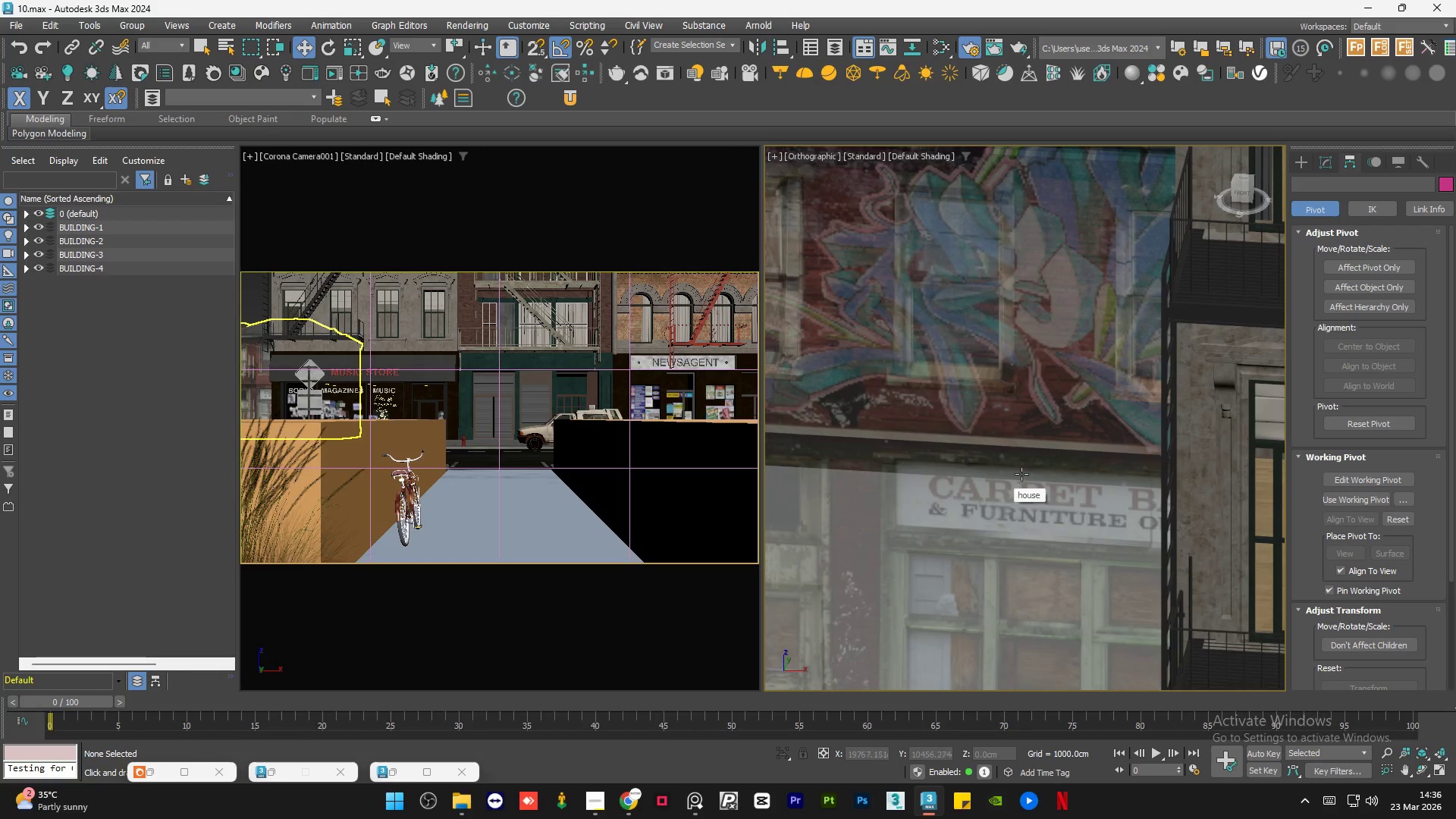 
scroll: coordinate [993, 477], scroll_direction: down, amount: 2.0
 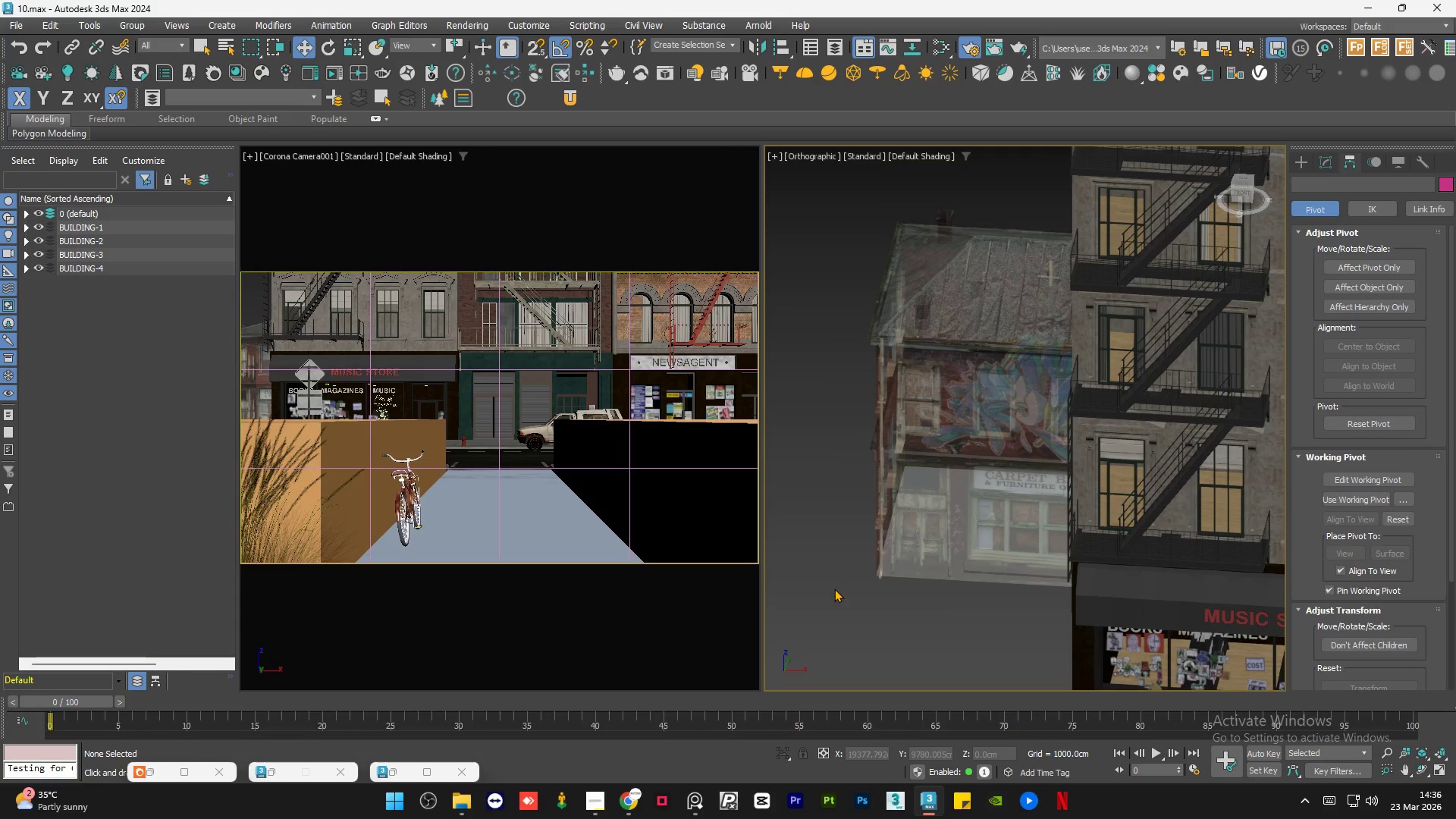 
double_click([834, 588])
 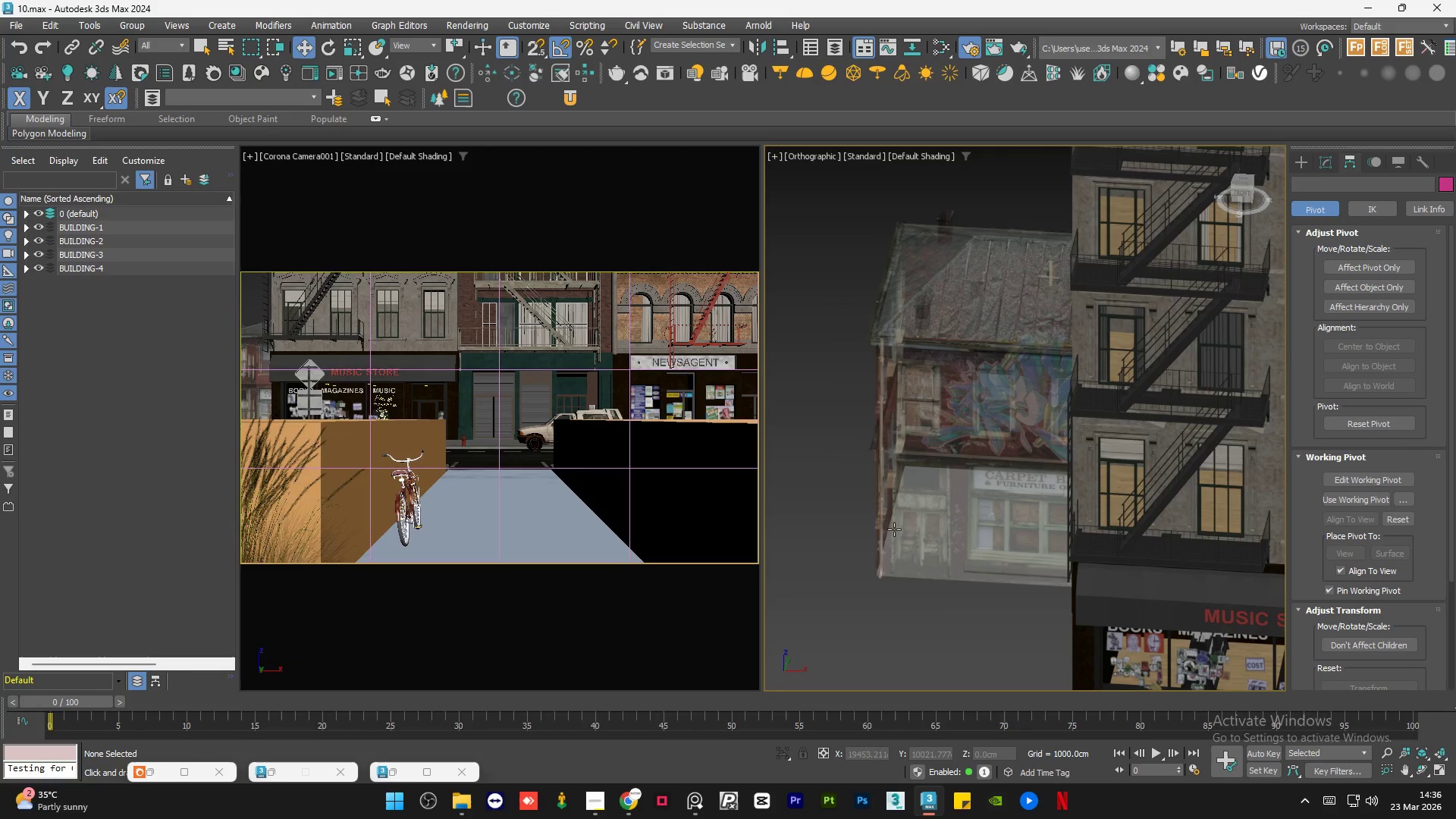 
left_click([951, 485])
 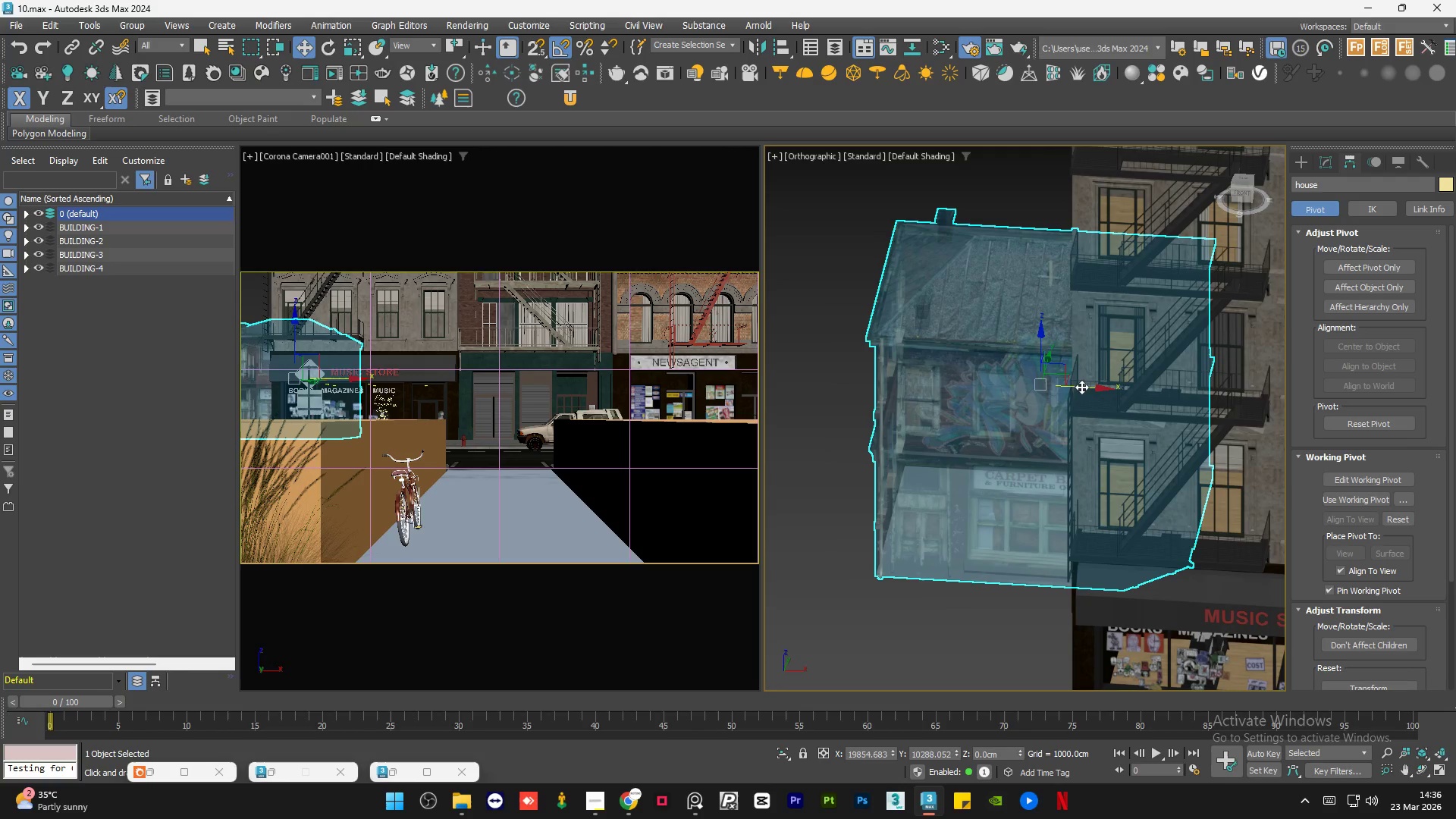 
left_click_drag(start_coordinate=[1083, 384], to_coordinate=[1078, 384])
 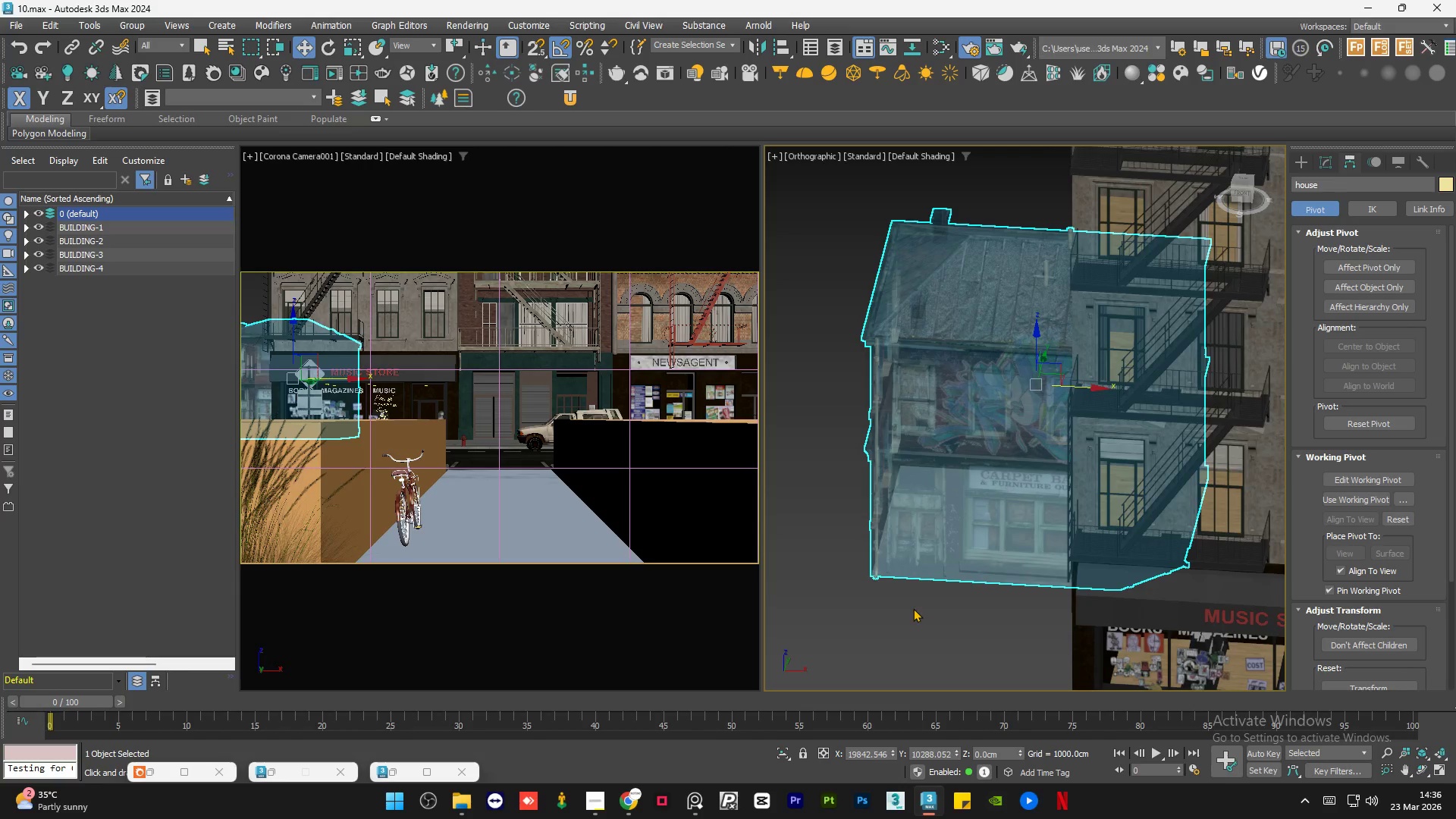 
left_click([913, 608])
 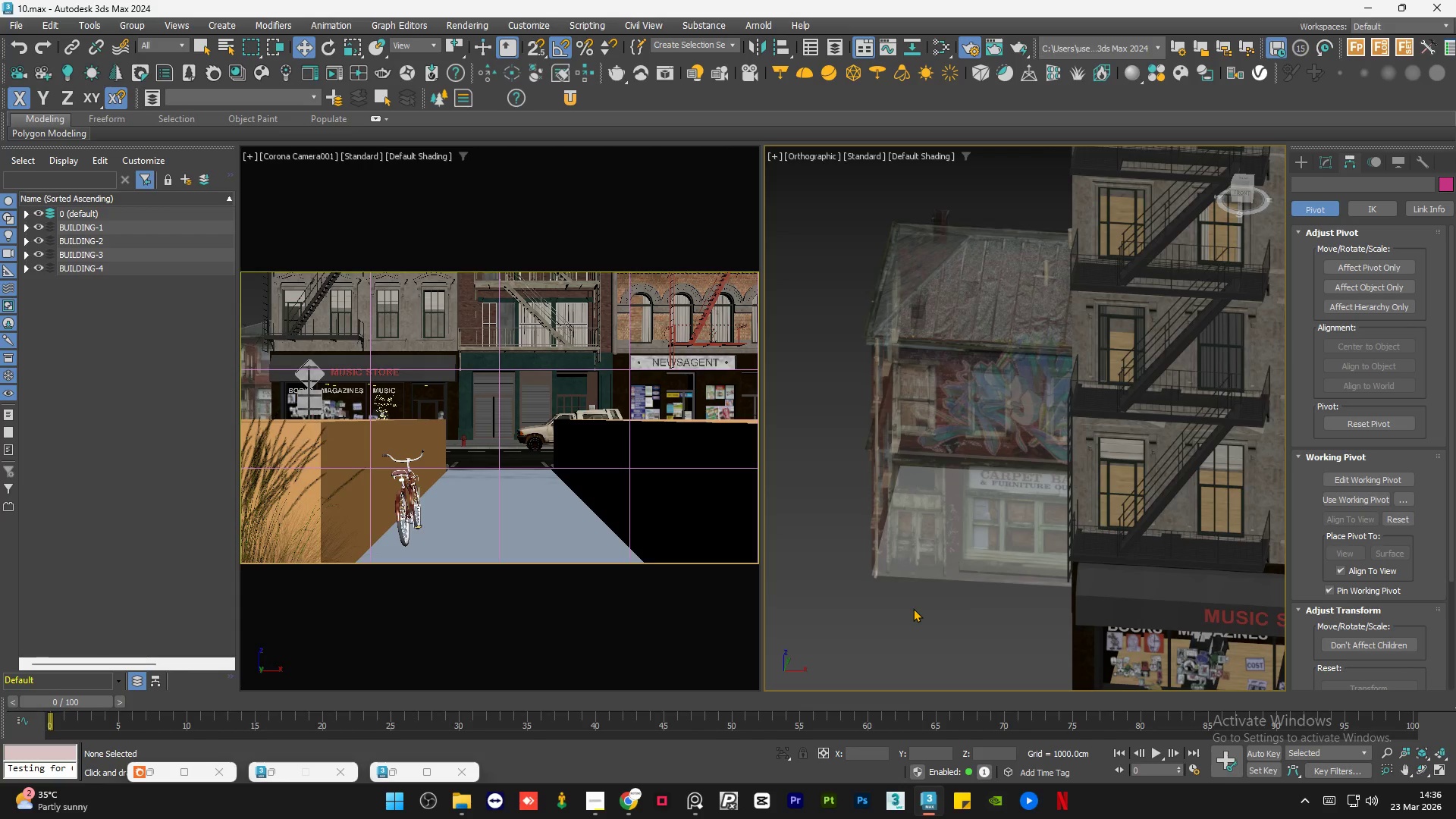 
key(Control+S)
 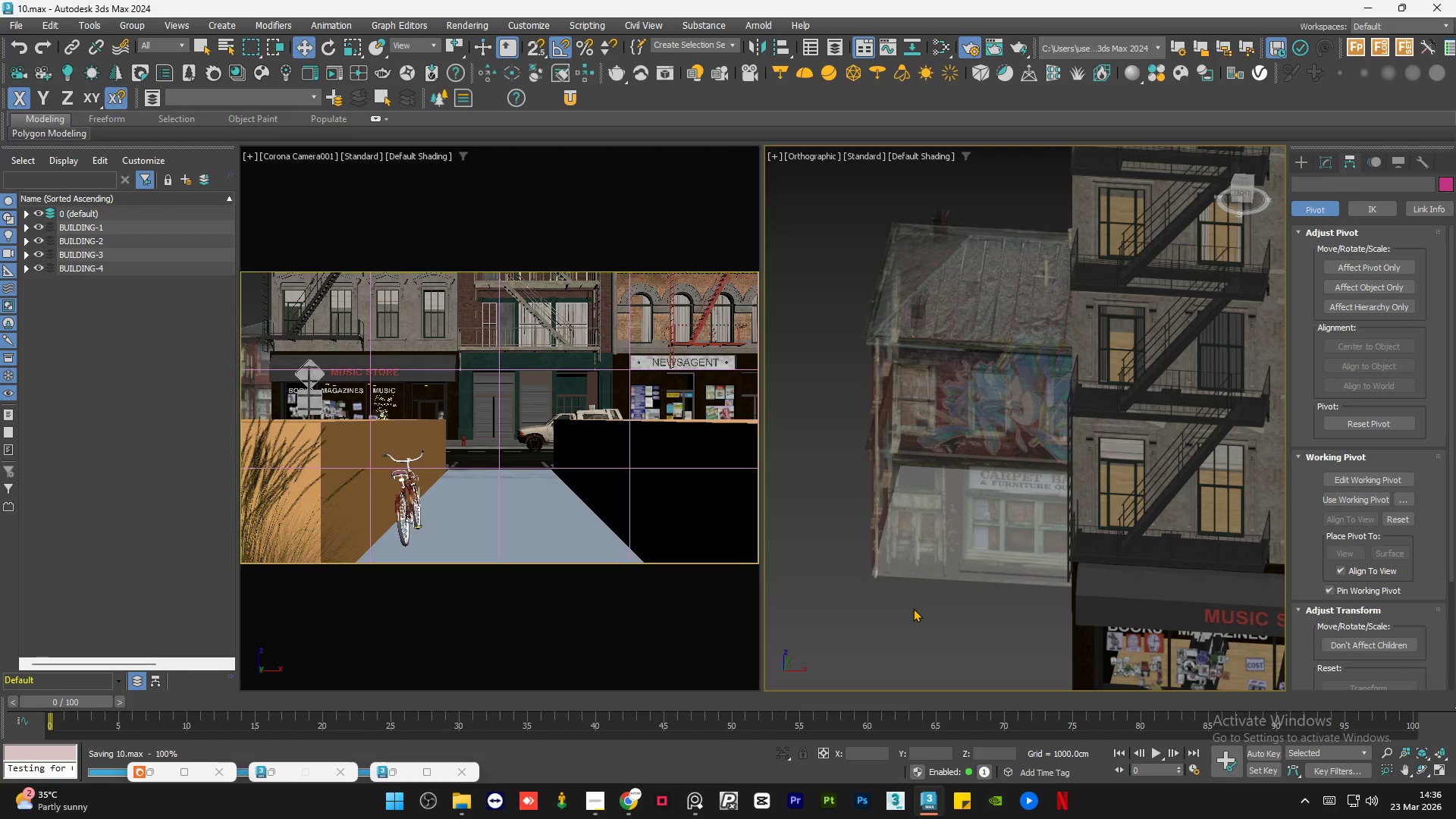 
left_click([1107, 394])
 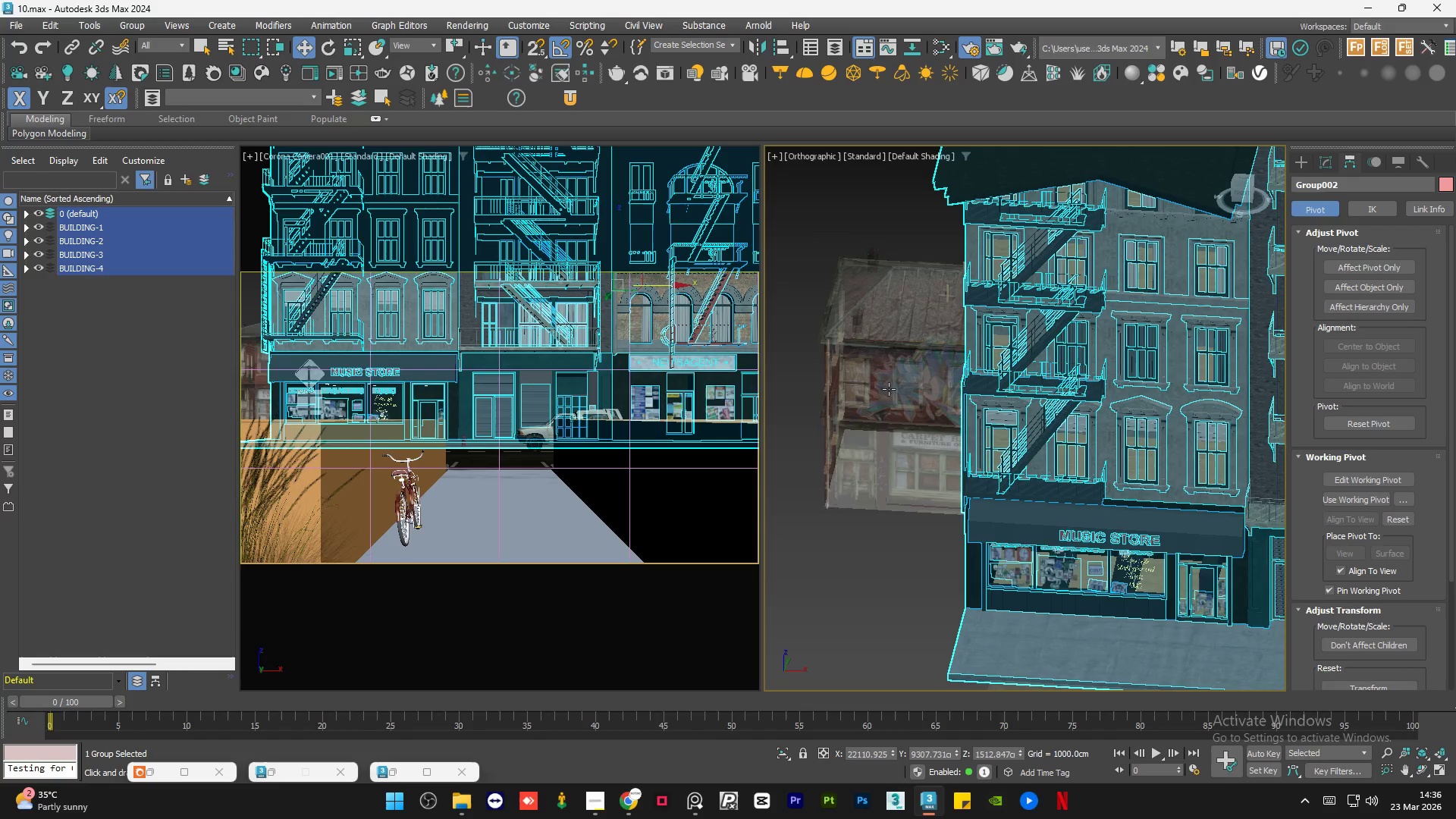 
scroll: coordinate [878, 419], scroll_direction: down, amount: 4.0
 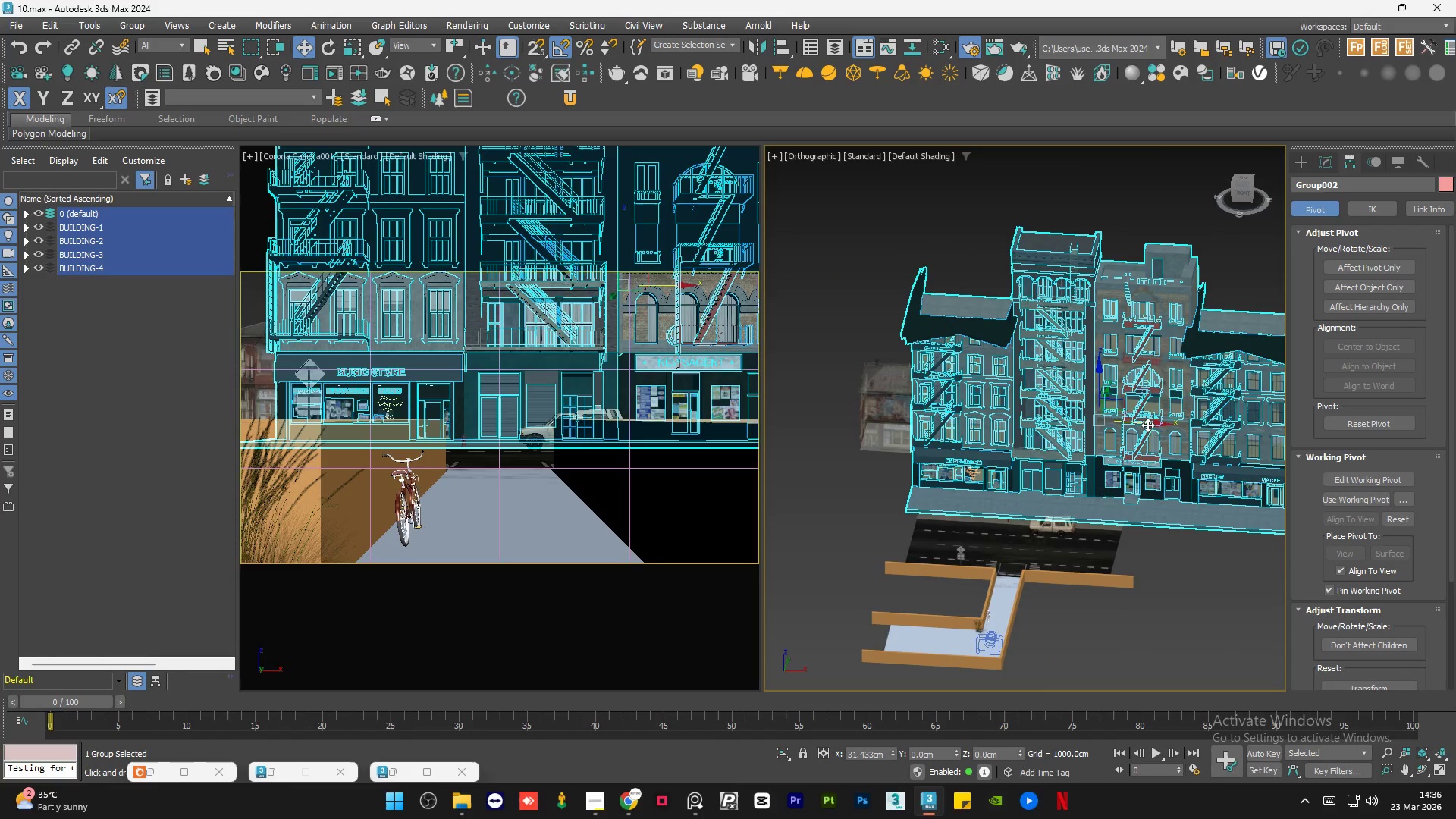 
left_click([865, 532])
 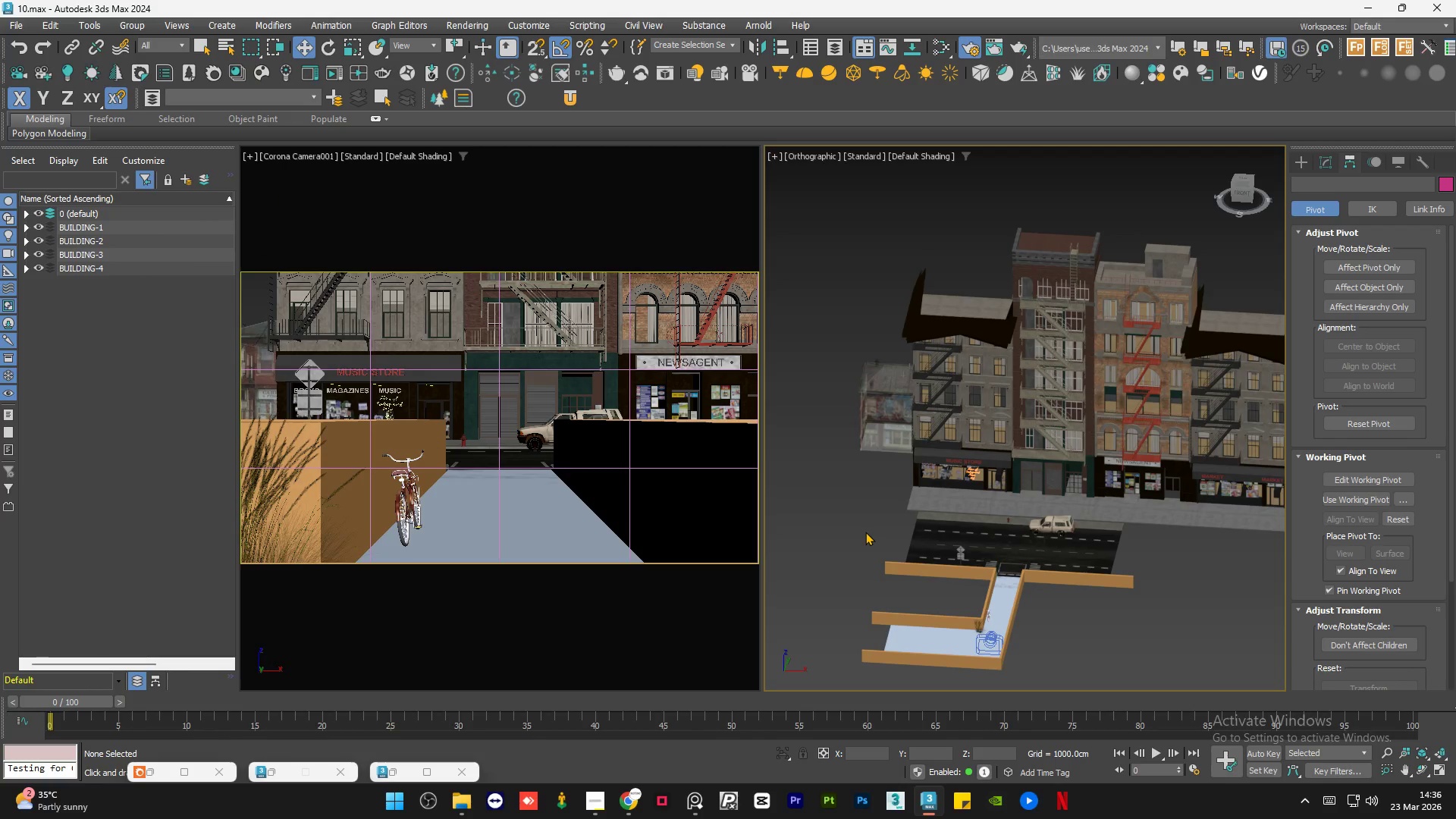 
key(Control+Z)
 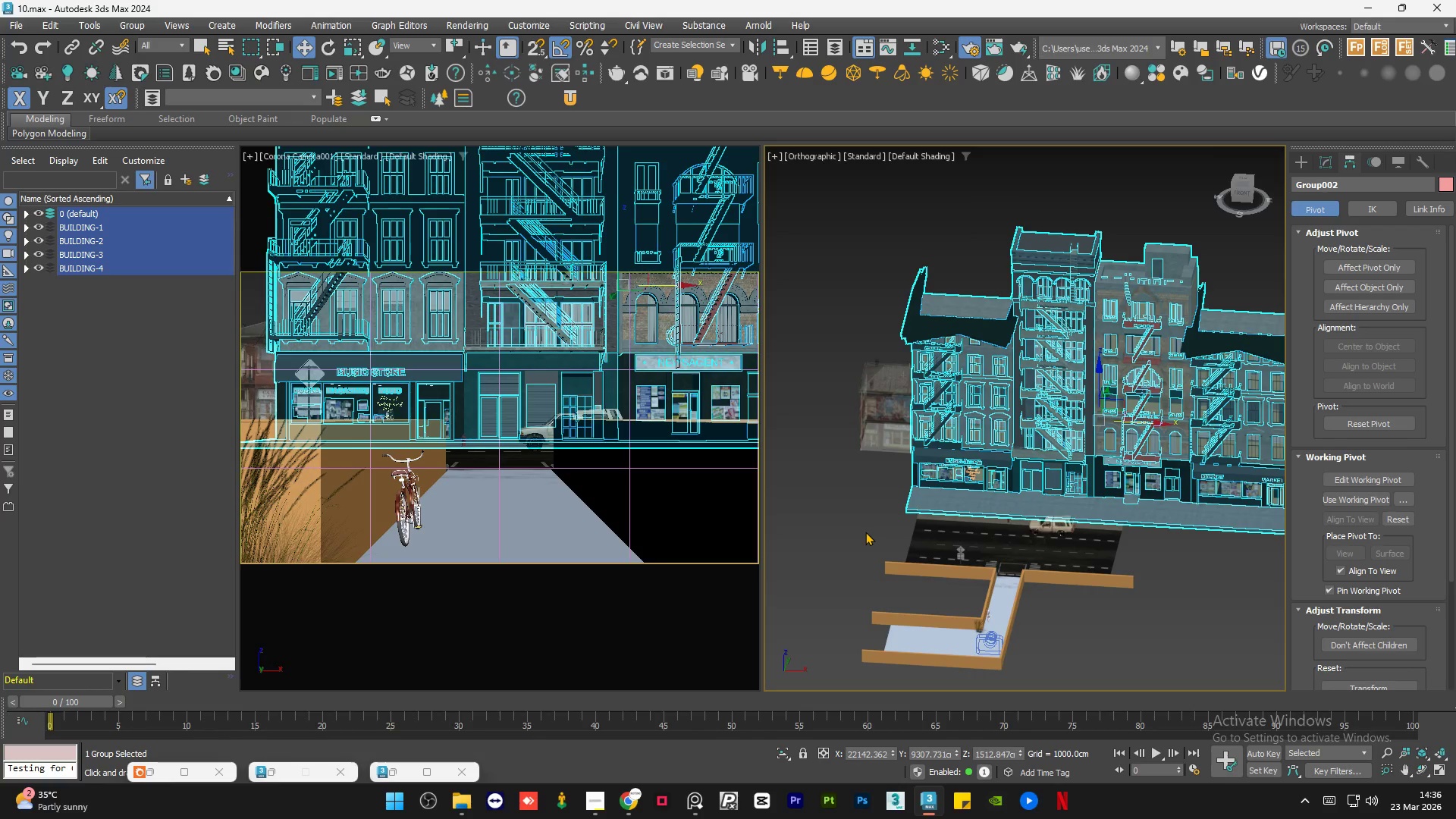 
key(Control+Z)
 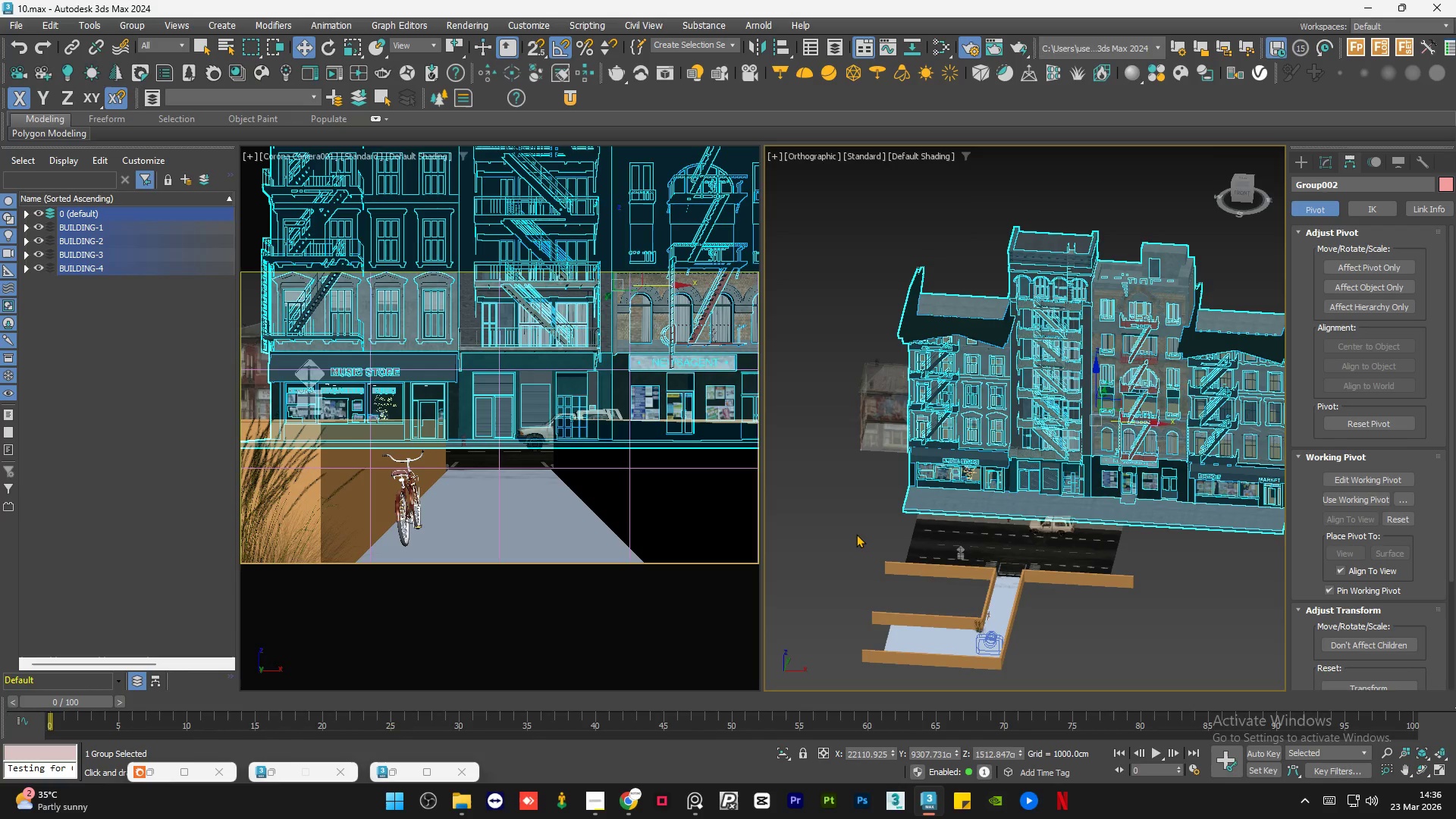 
left_click([851, 535])
 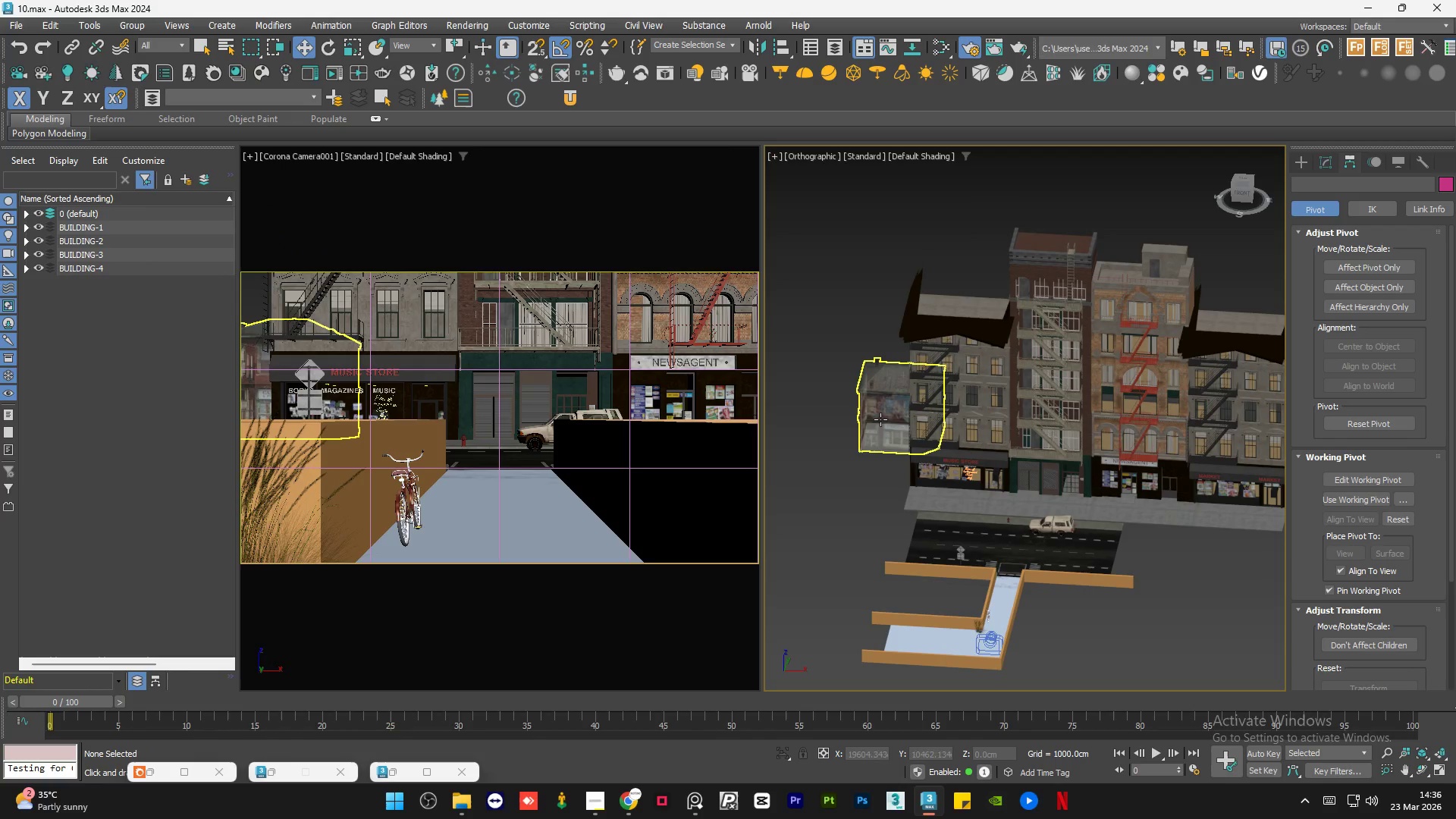 
left_click([880, 417])
 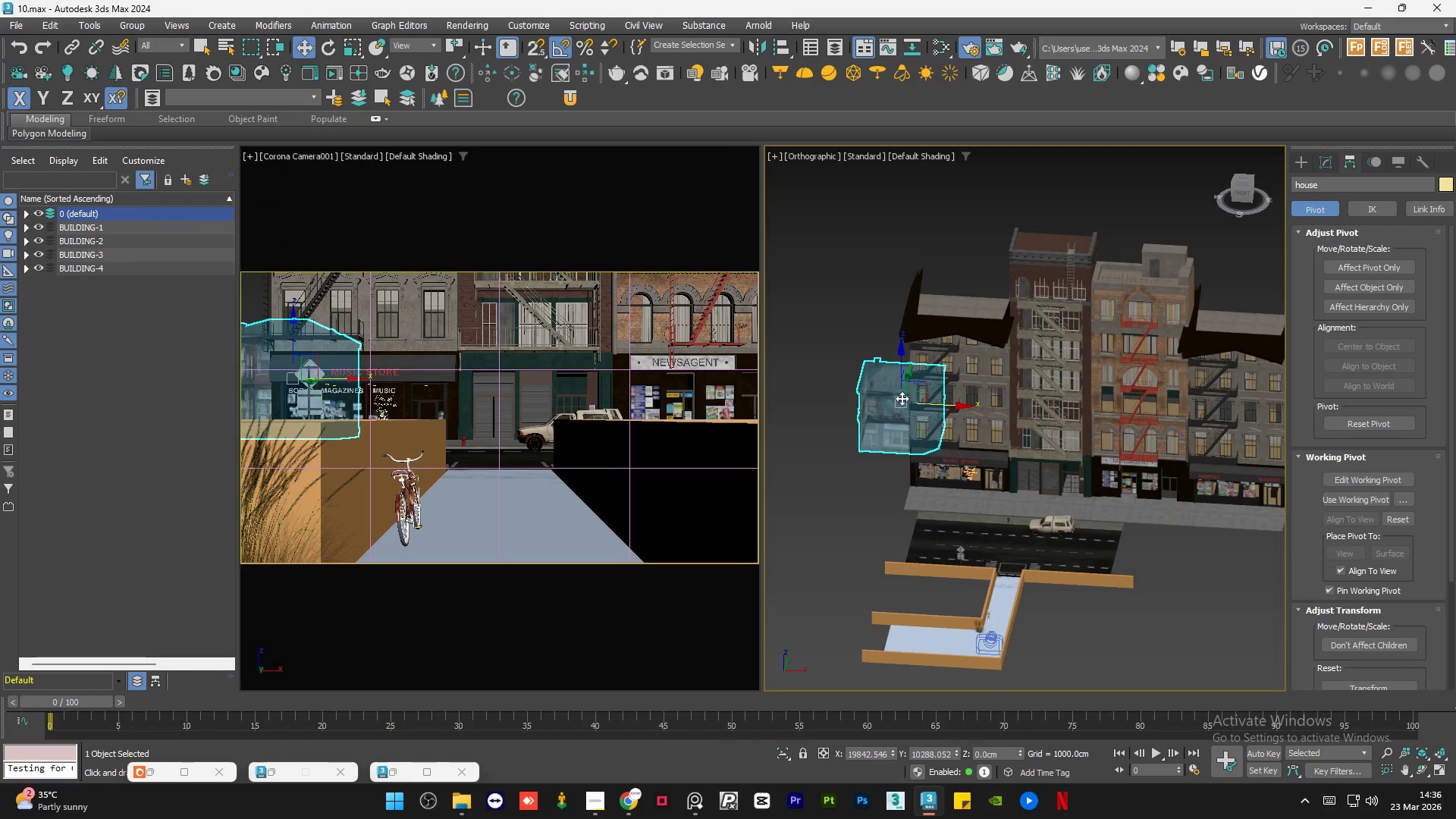 
scroll: coordinate [916, 399], scroll_direction: up, amount: 1.0
 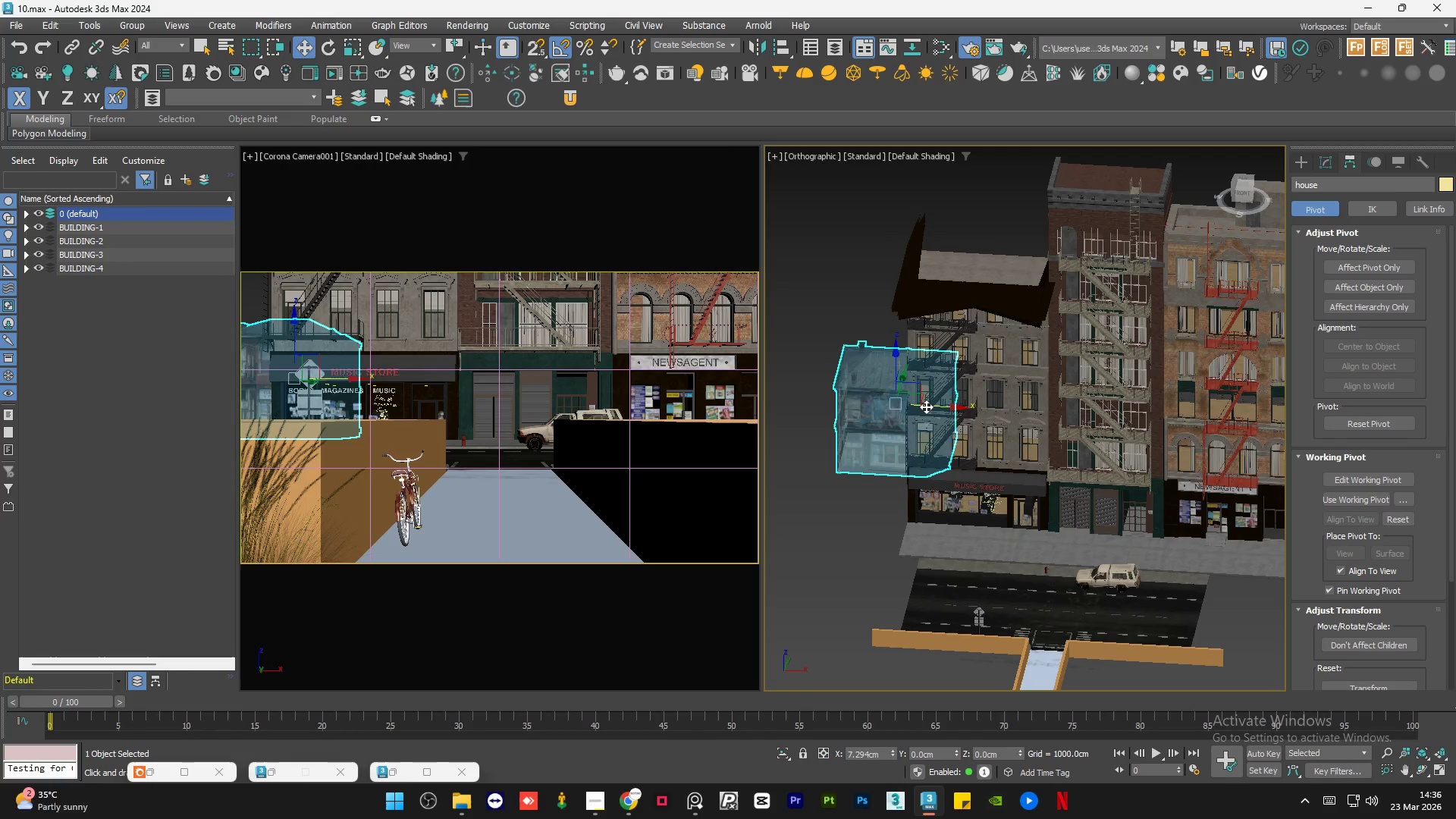 
left_click([795, 497])
 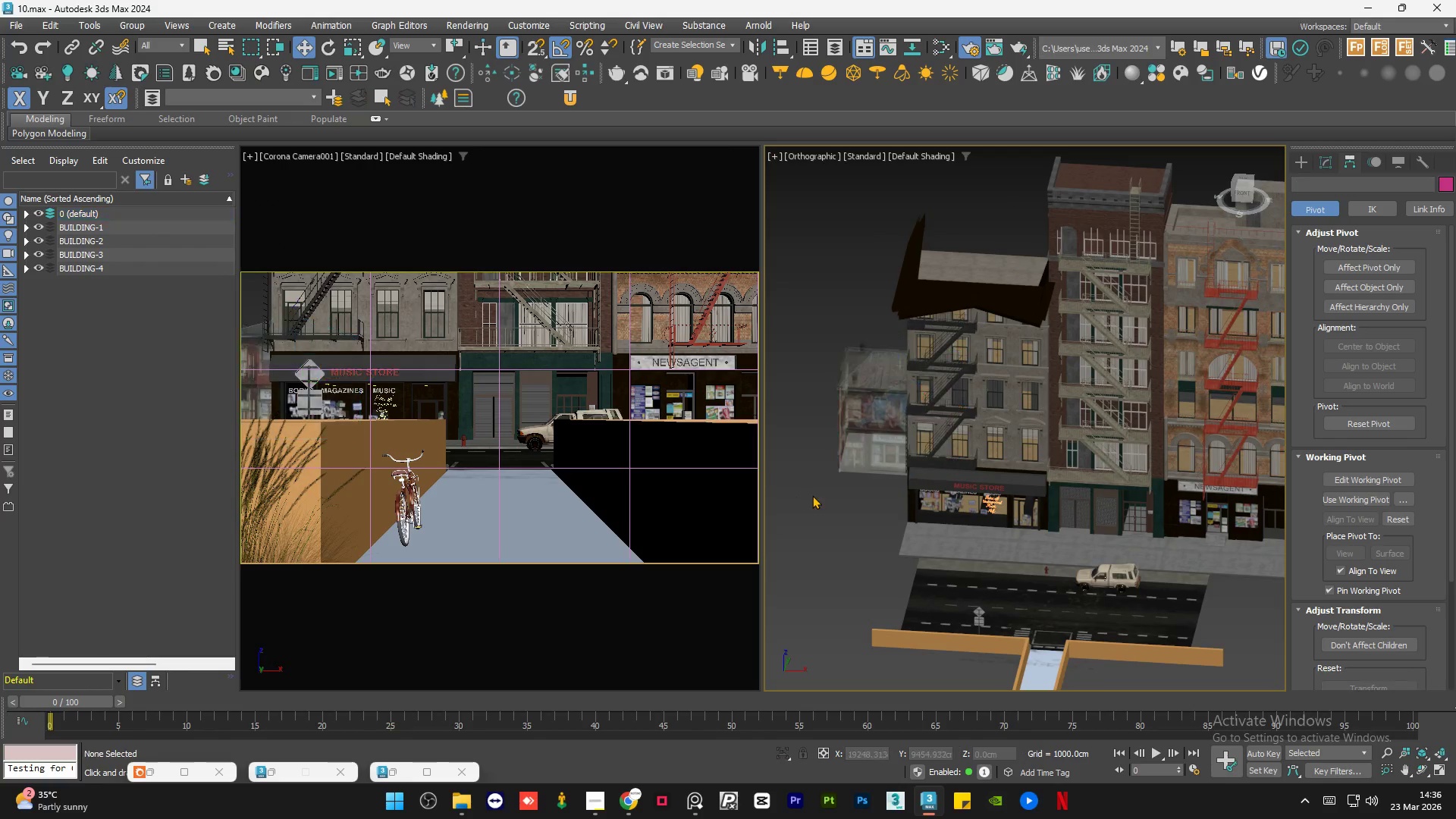 
key(Control+S)
 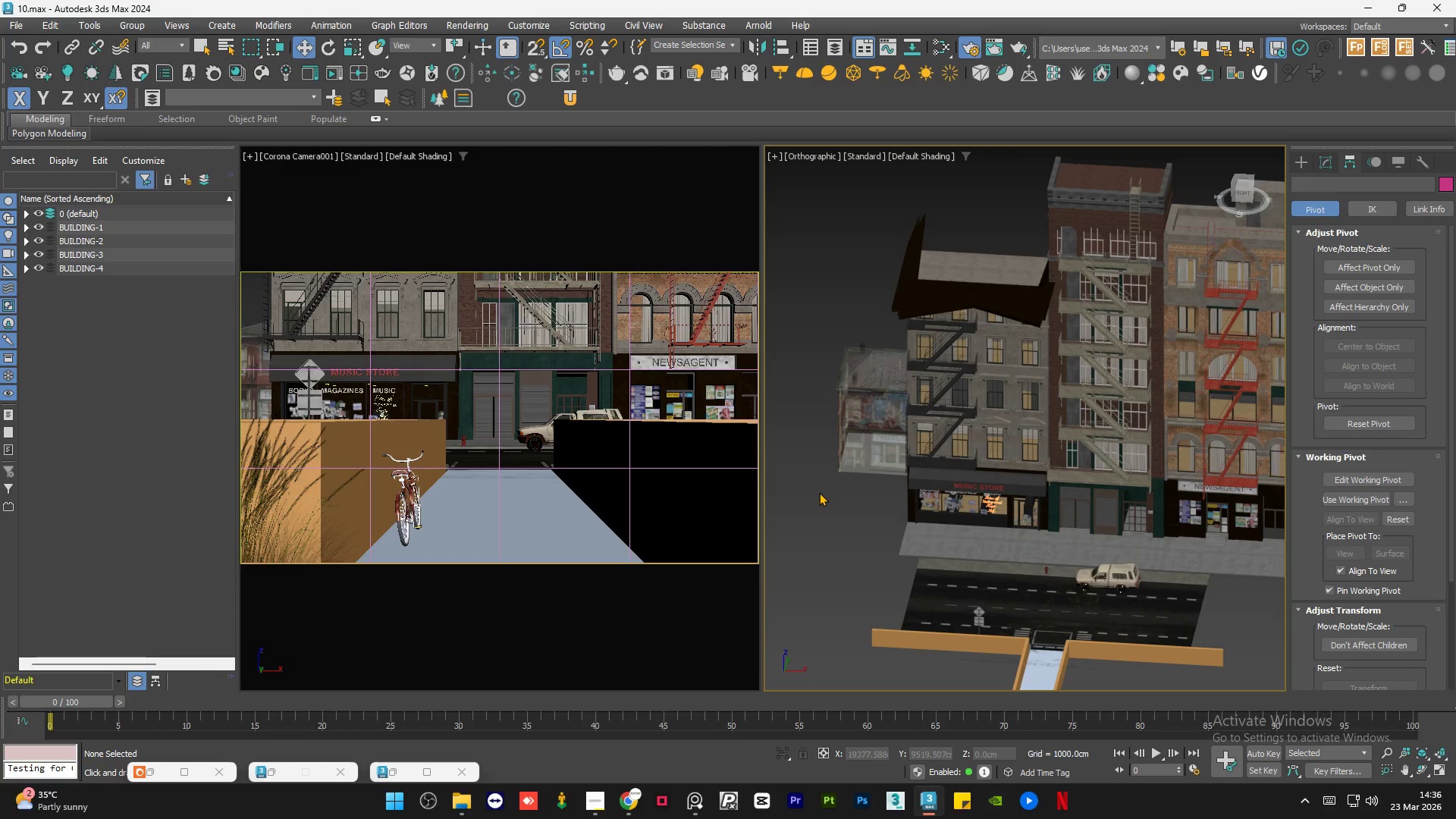 
wait(20.7)
 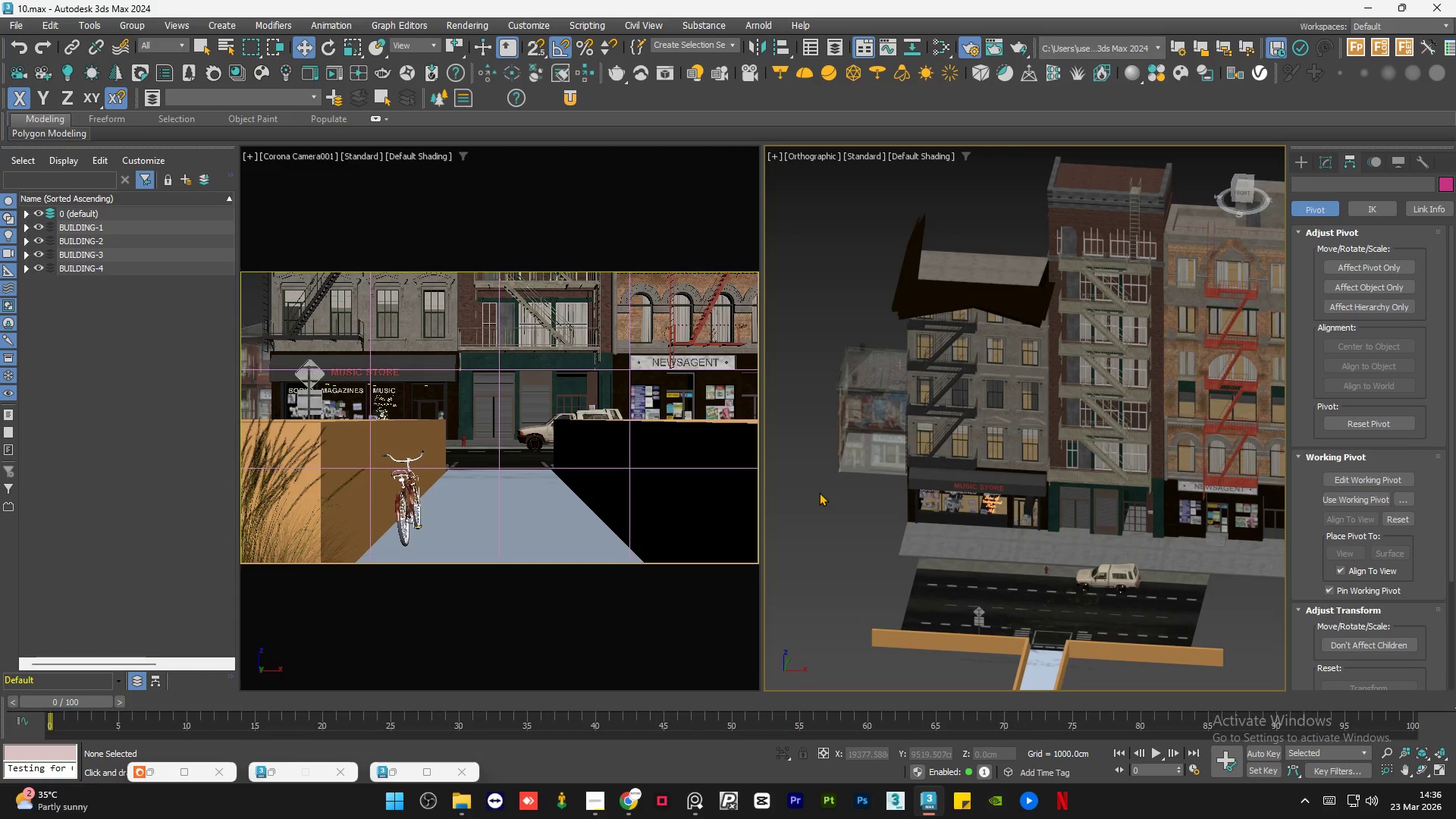 
left_click([778, 486])
 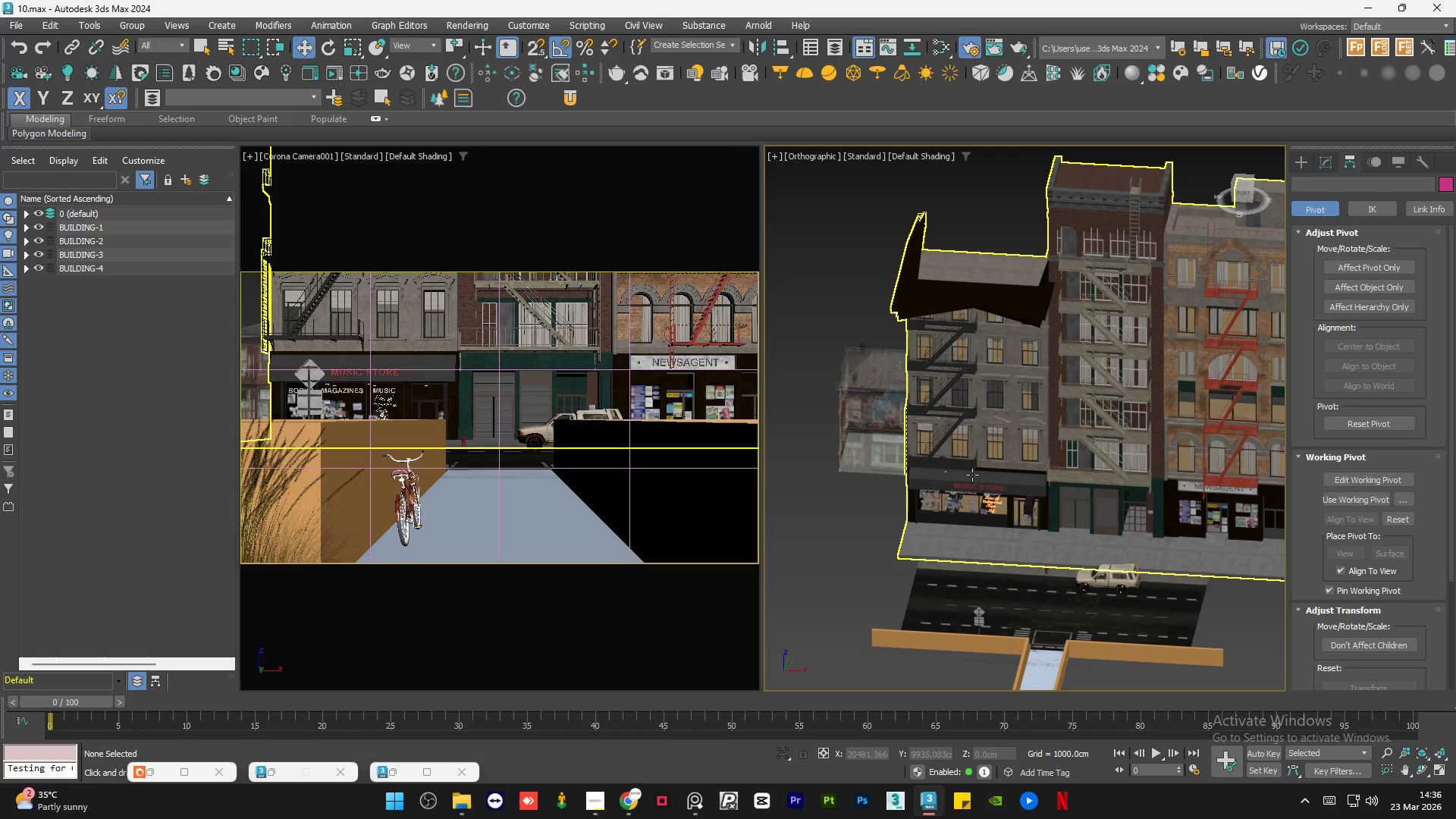 
left_click([803, 519])
 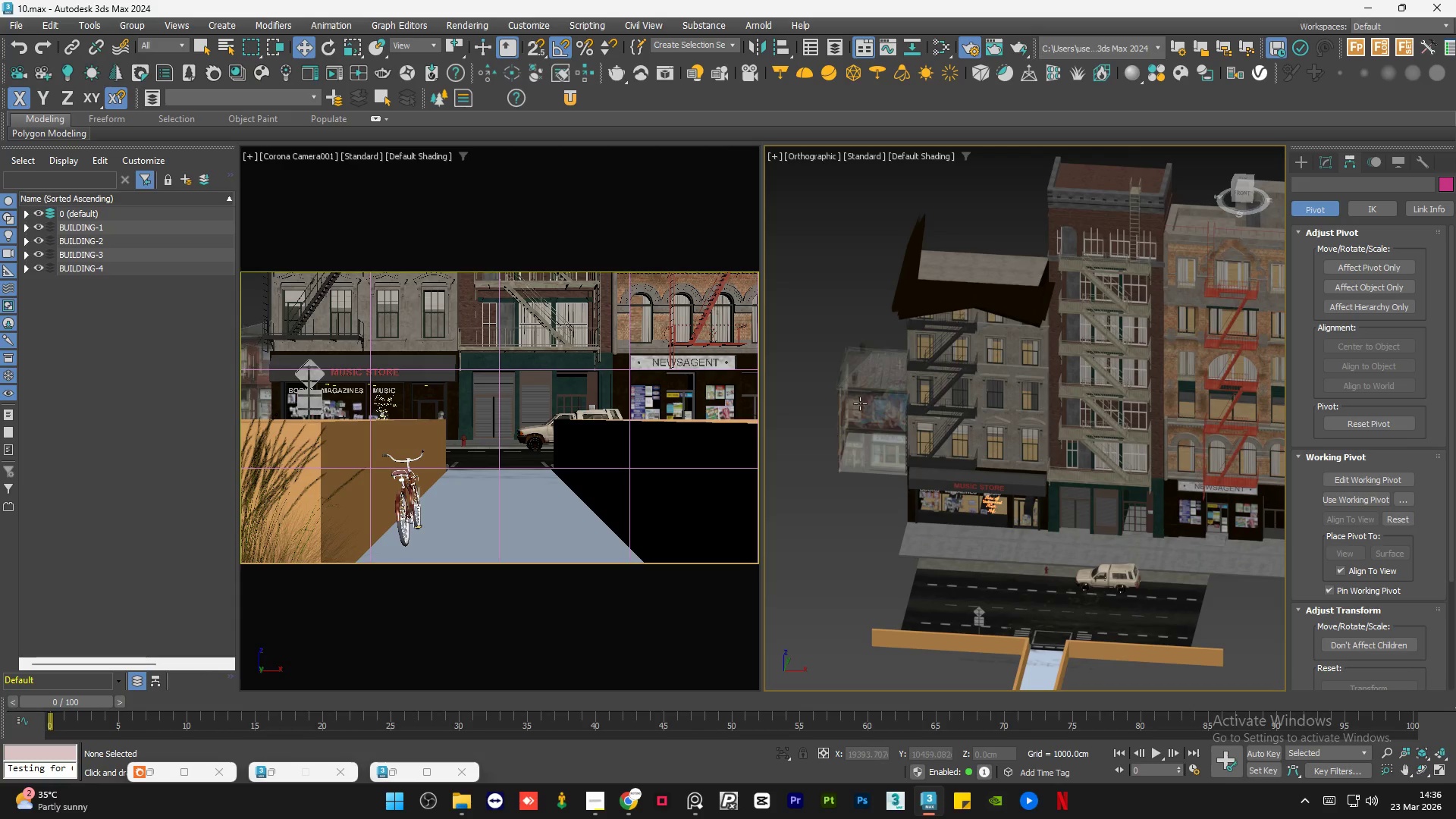 
left_click([866, 395])
 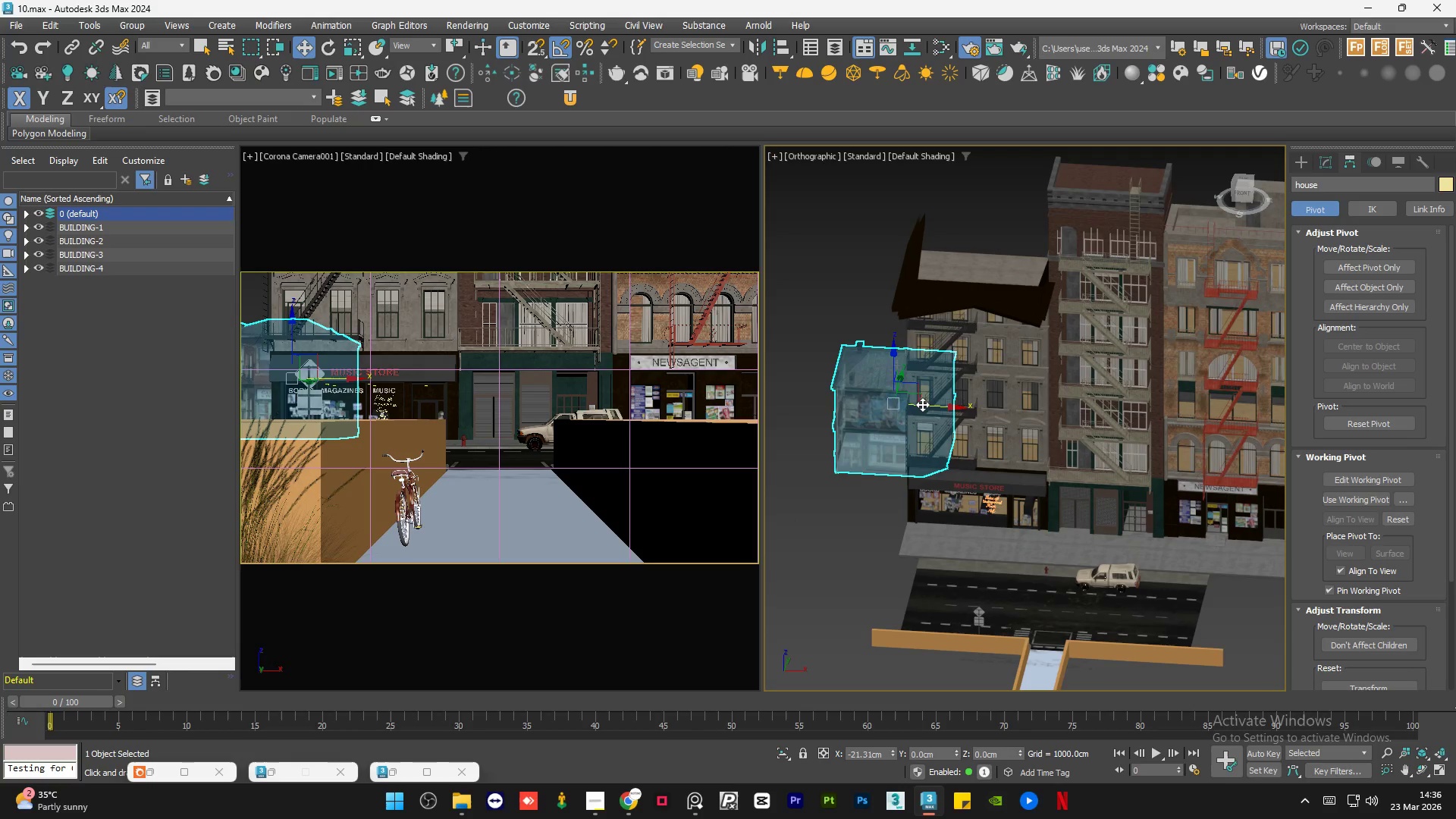 
double_click([805, 544])
 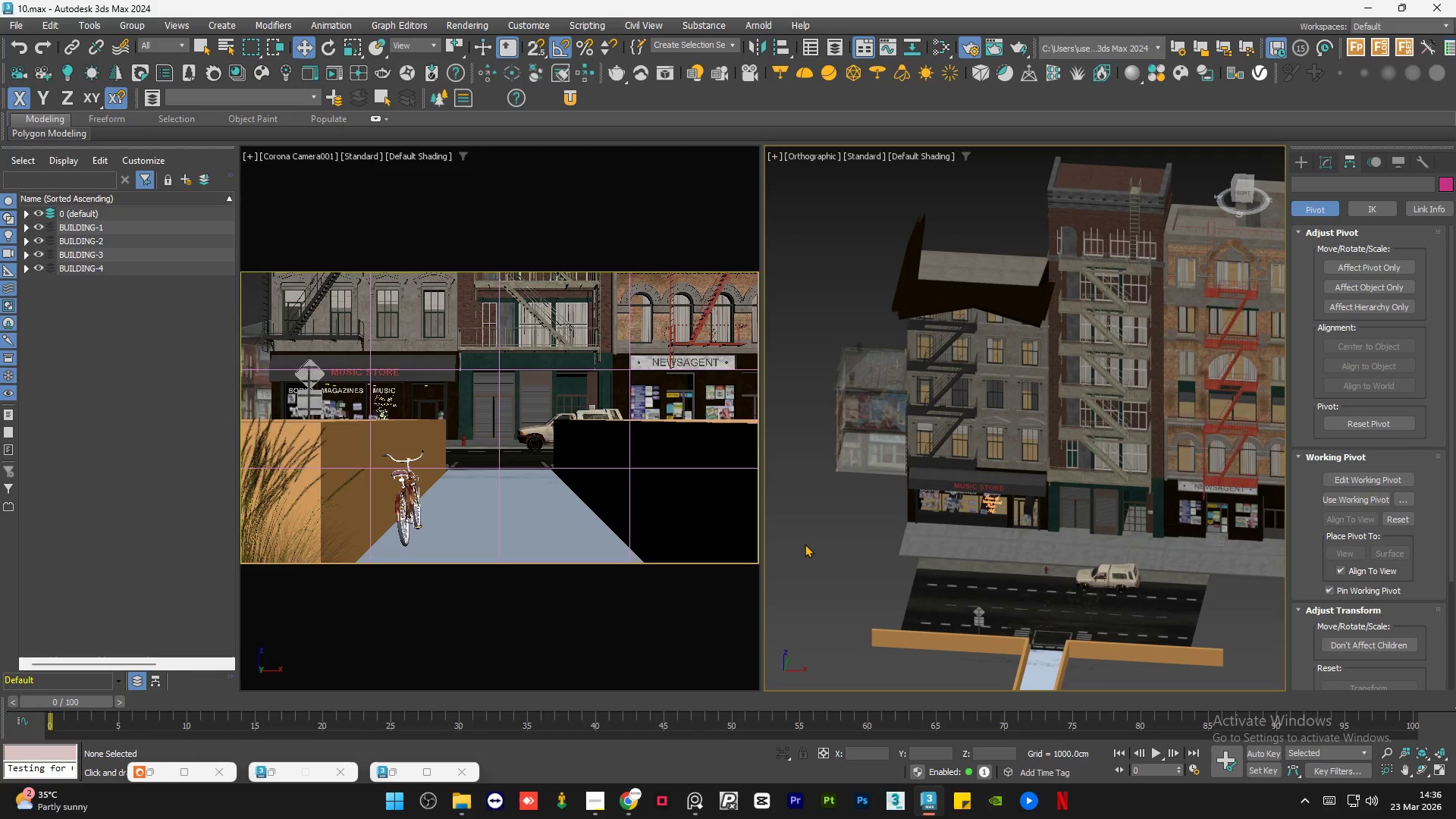 
key(Control+S)
 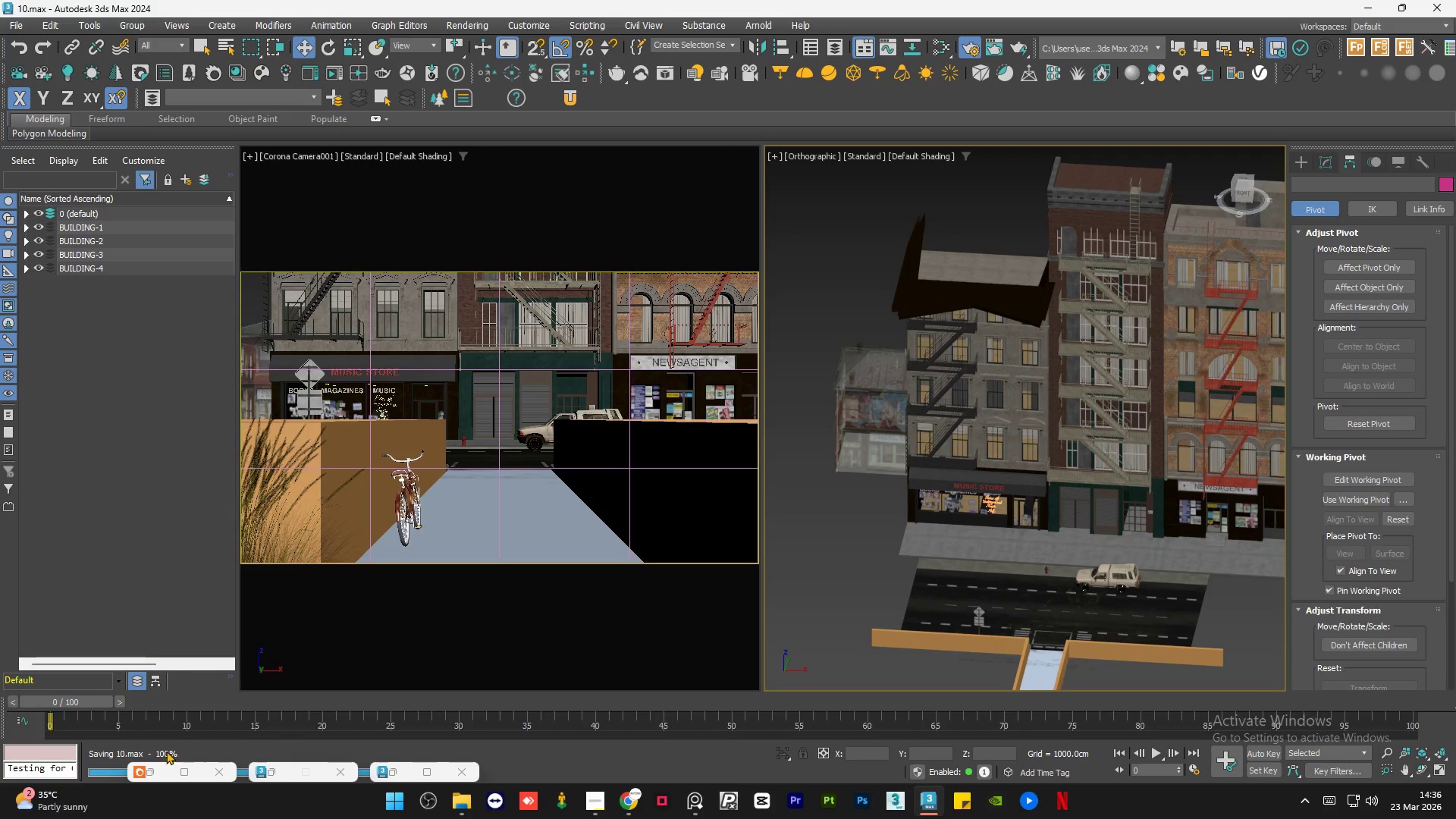 
left_click([153, 766])
 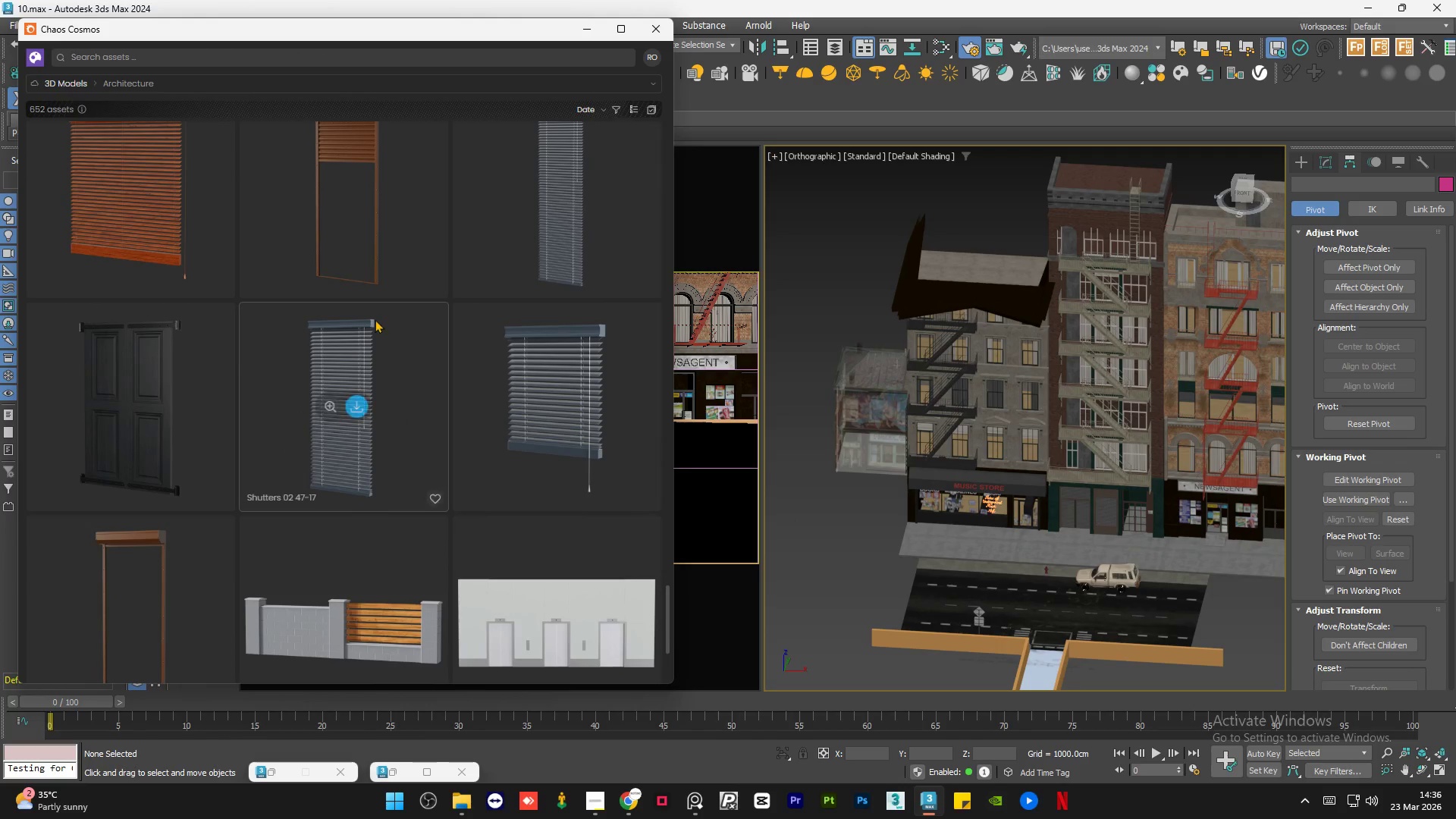 
scroll: coordinate [375, 319], scroll_direction: up, amount: 6.0
 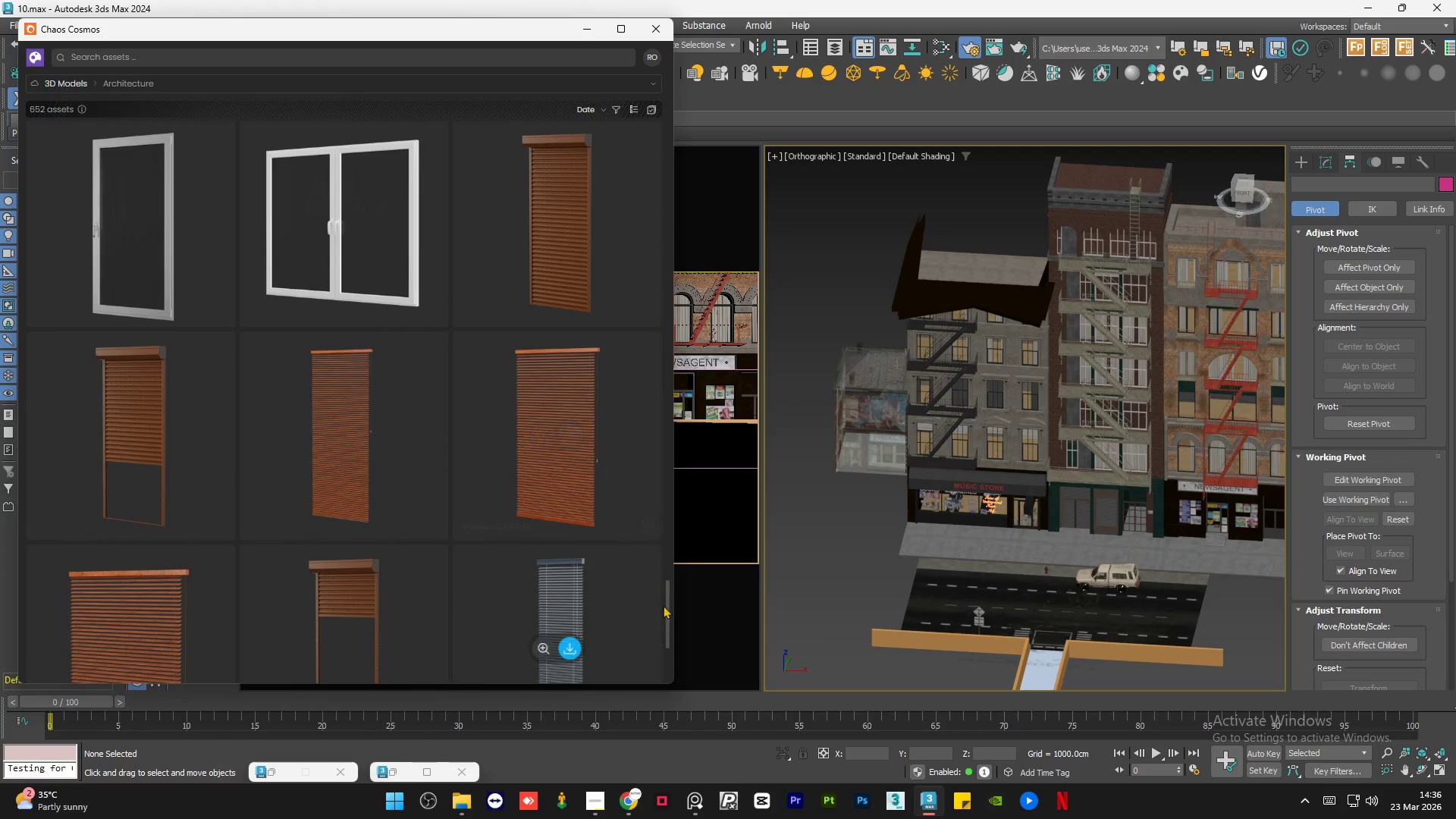 
left_click_drag(start_coordinate=[668, 610], to_coordinate=[670, 463])
 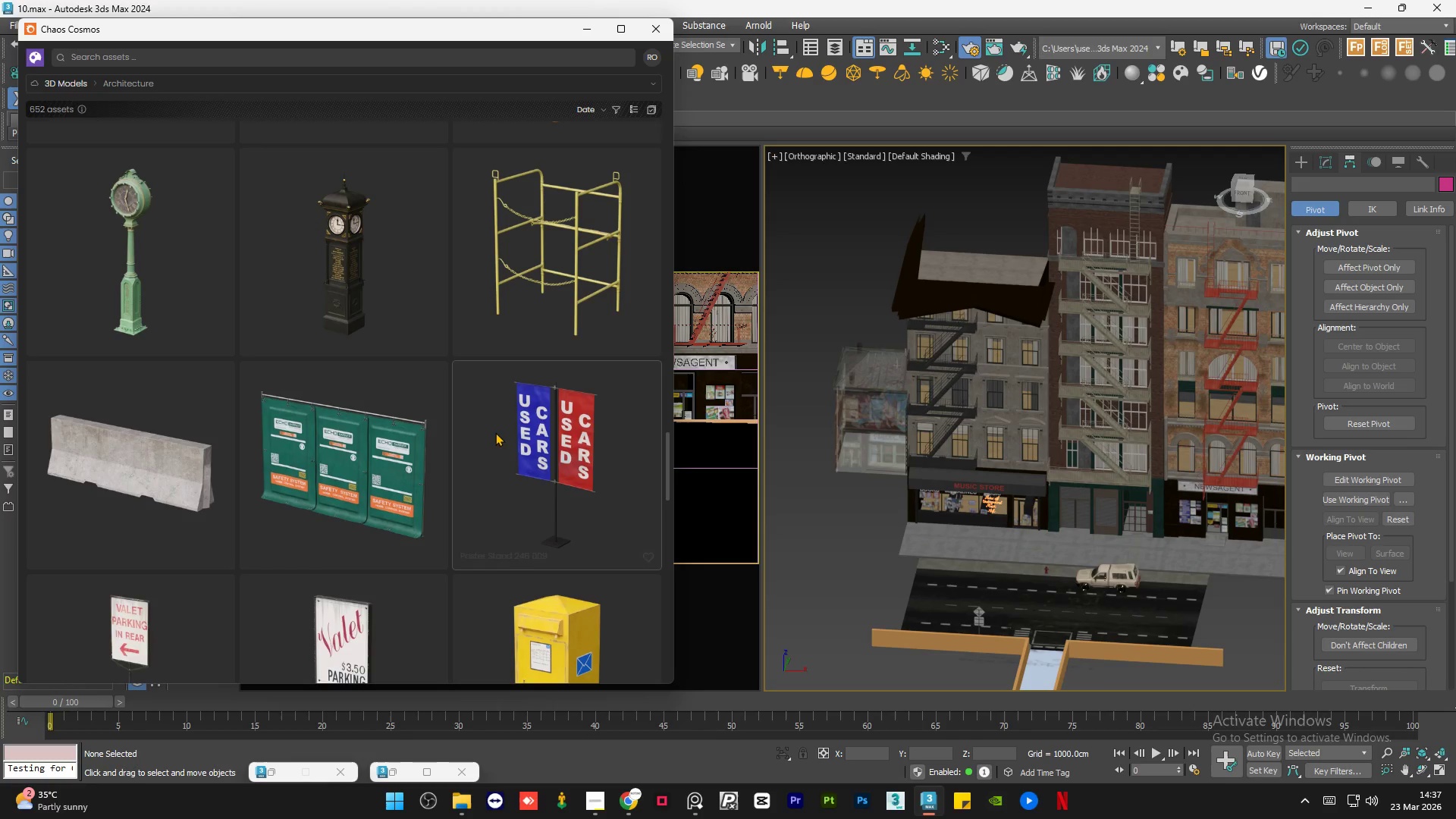 
scroll: coordinate [492, 389], scroll_direction: down, amount: 48.0
 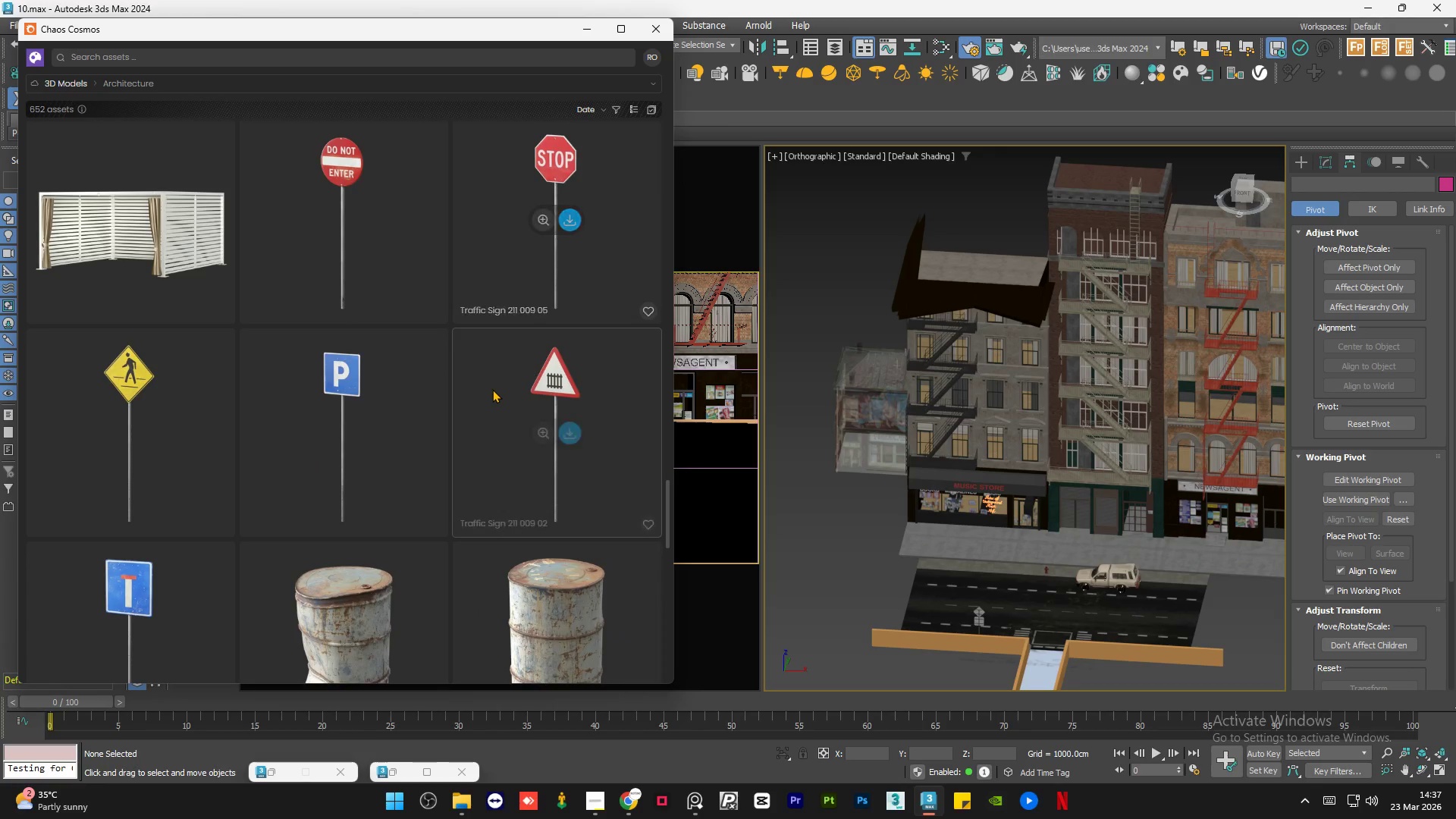 
scroll: coordinate [492, 389], scroll_direction: down, amount: 3.0
 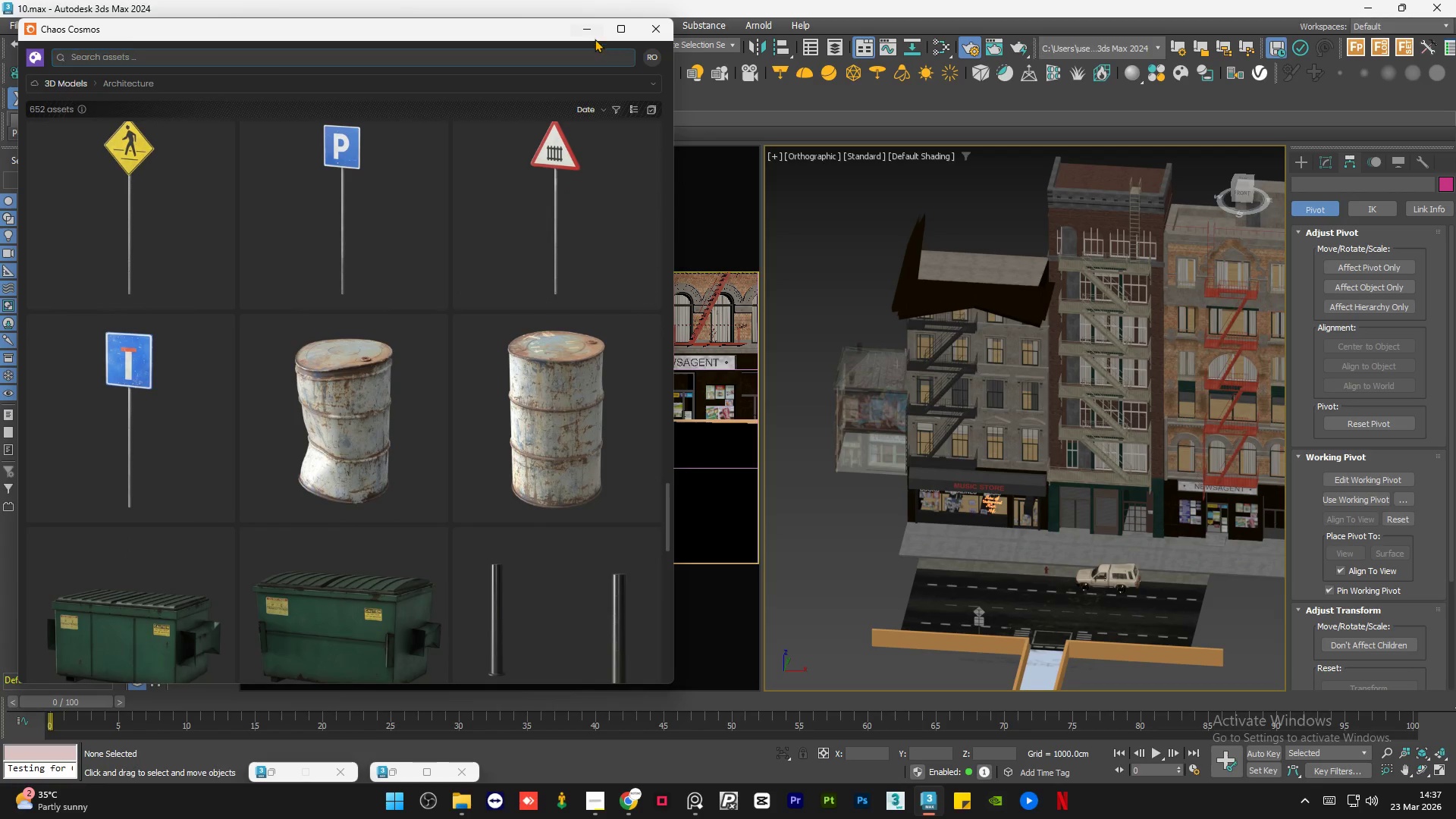 
left_click([595, 38])
 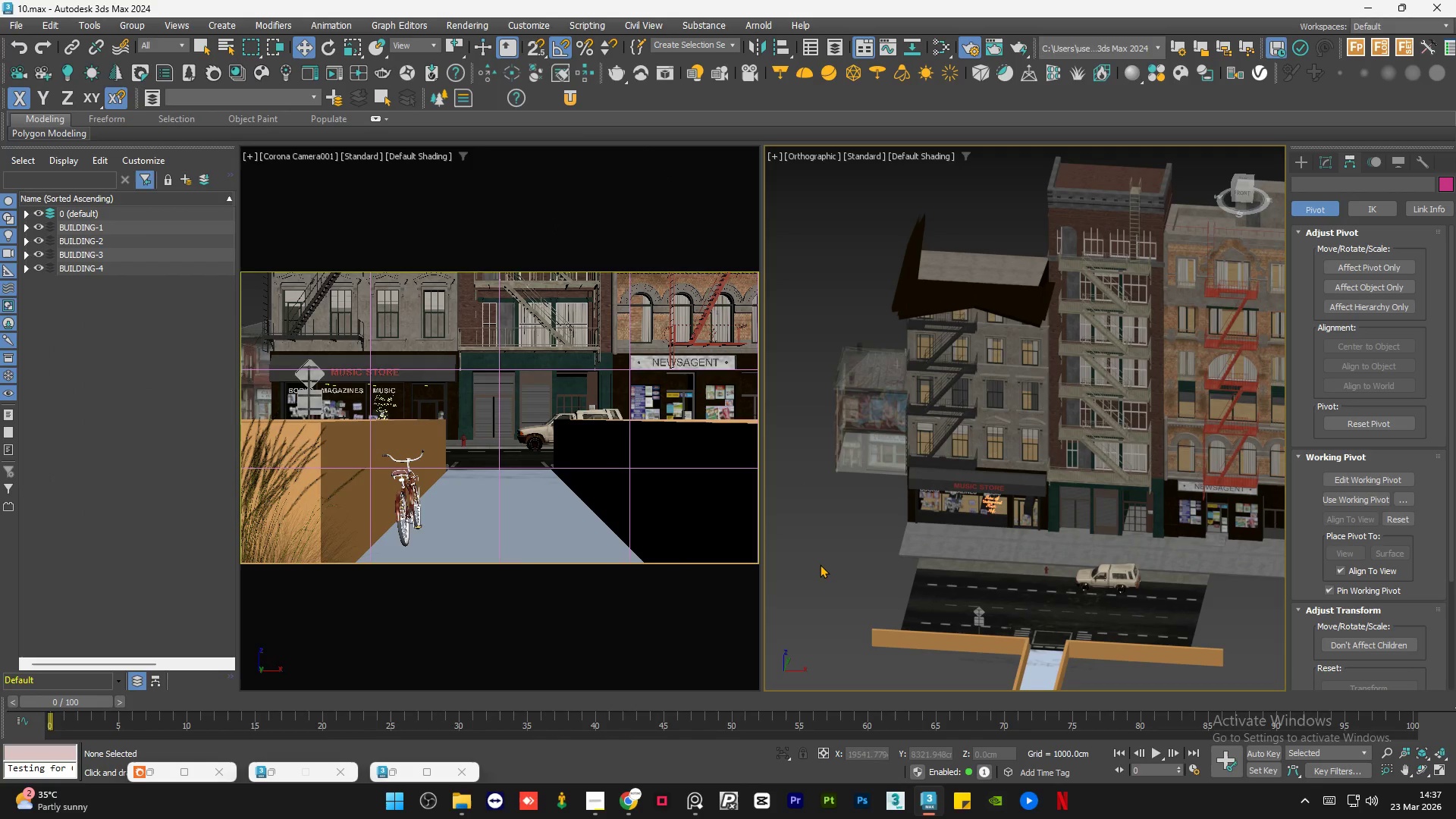 
left_click([821, 557])
 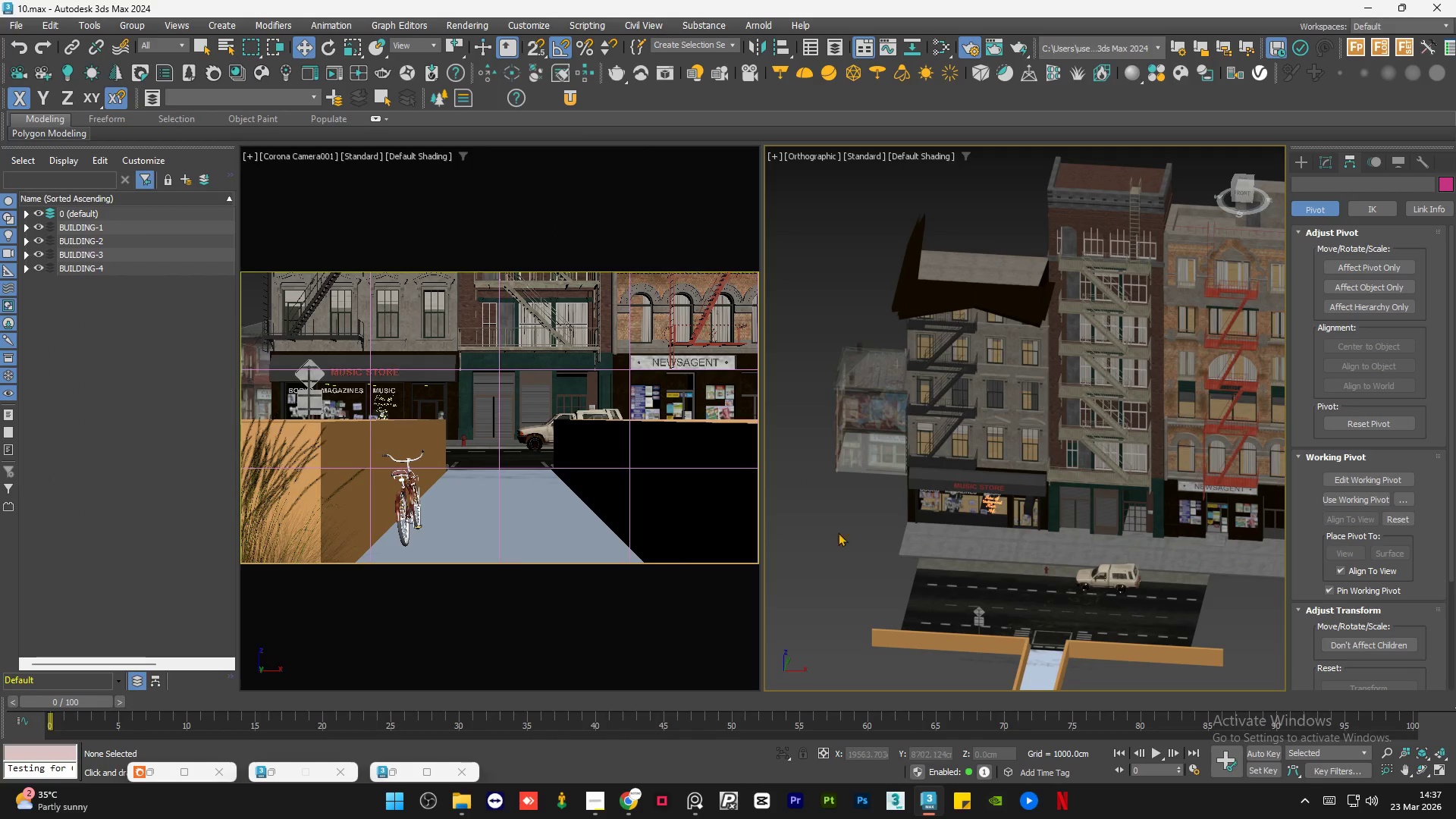 
scroll: coordinate [977, 430], scroll_direction: down, amount: 1.0
 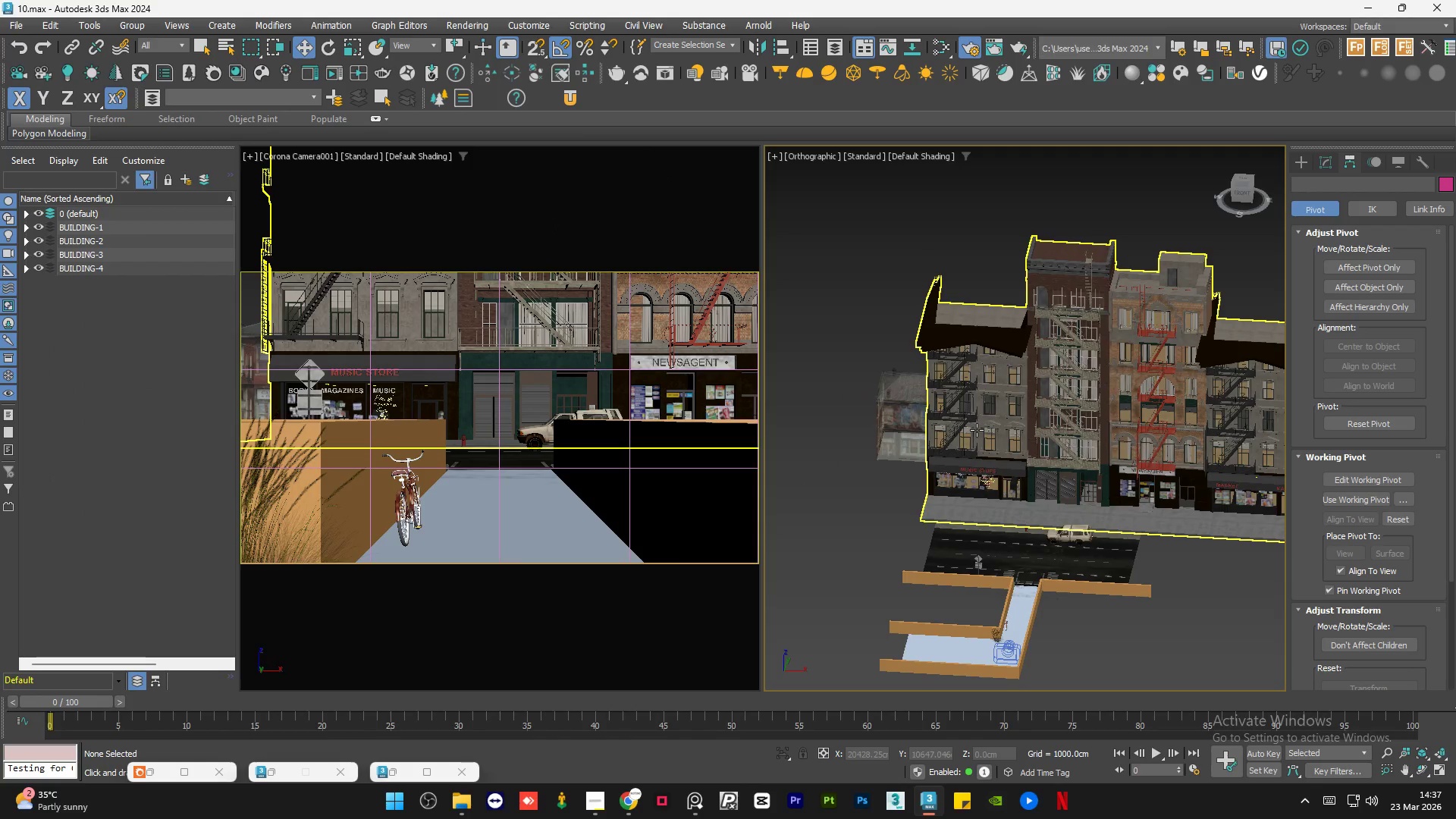 
hold_key(key=AltLeft, duration=1.5)
 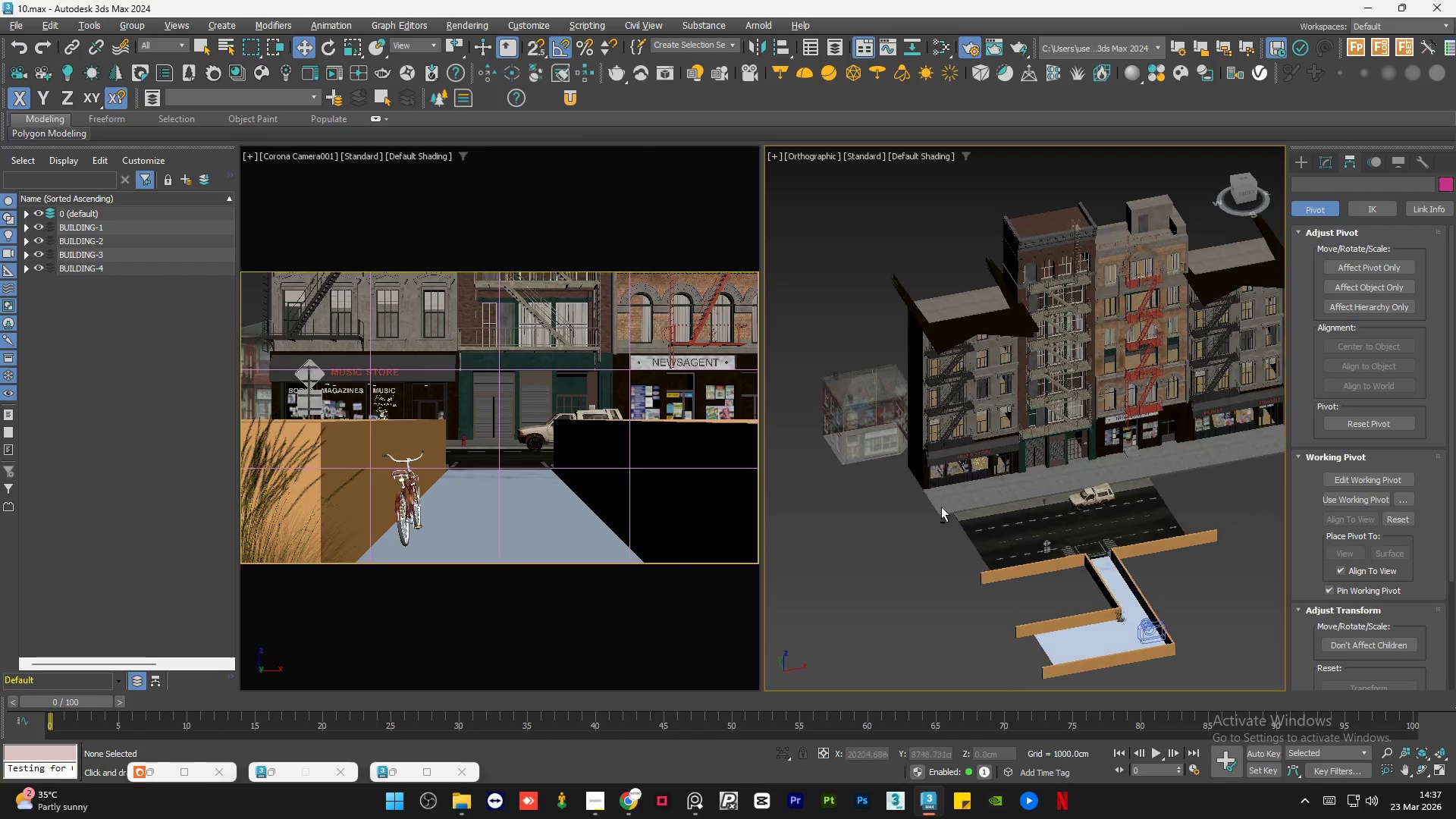 
hold_key(key=AltLeft, duration=0.7)
 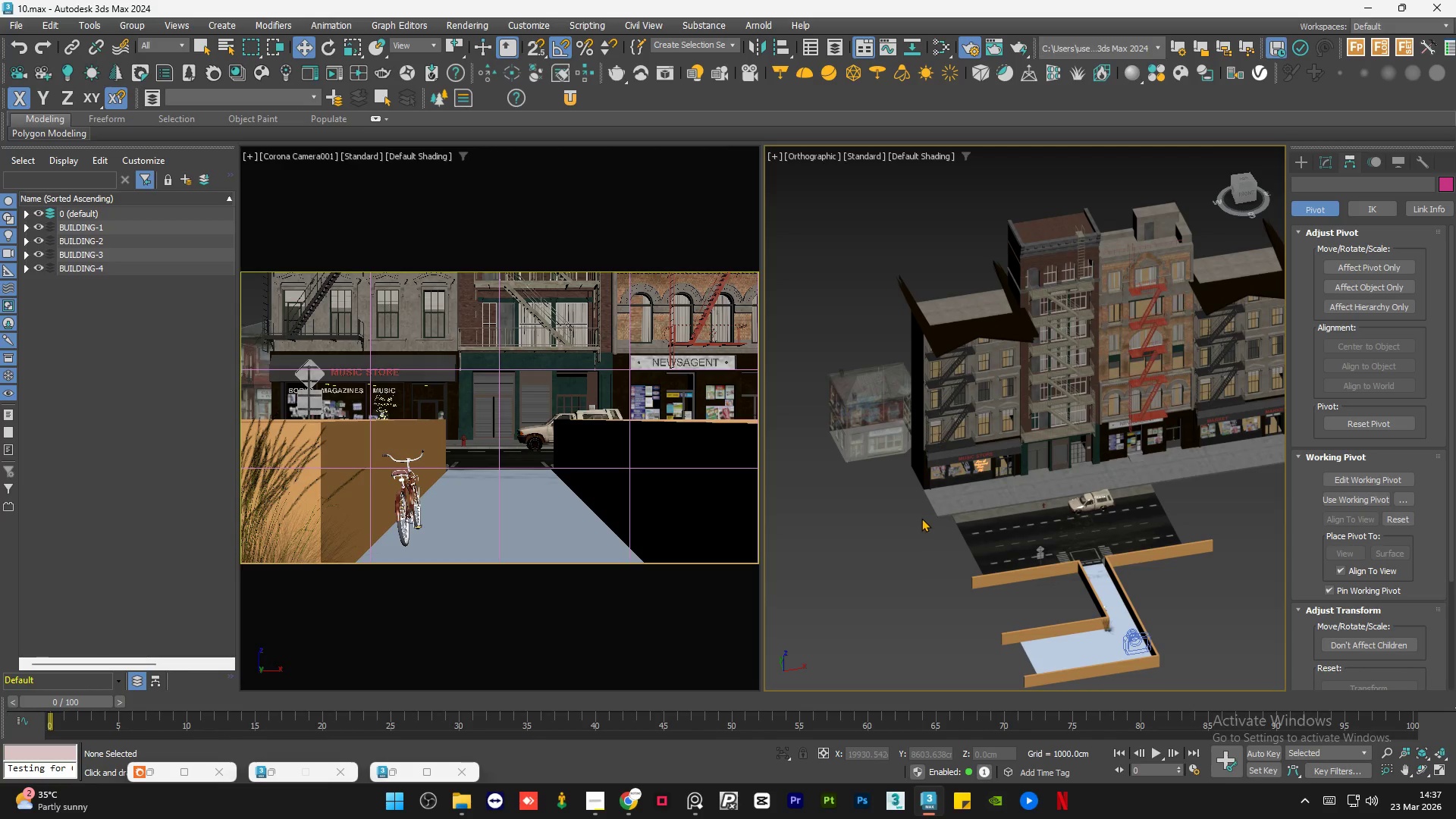 
wait(7.17)
 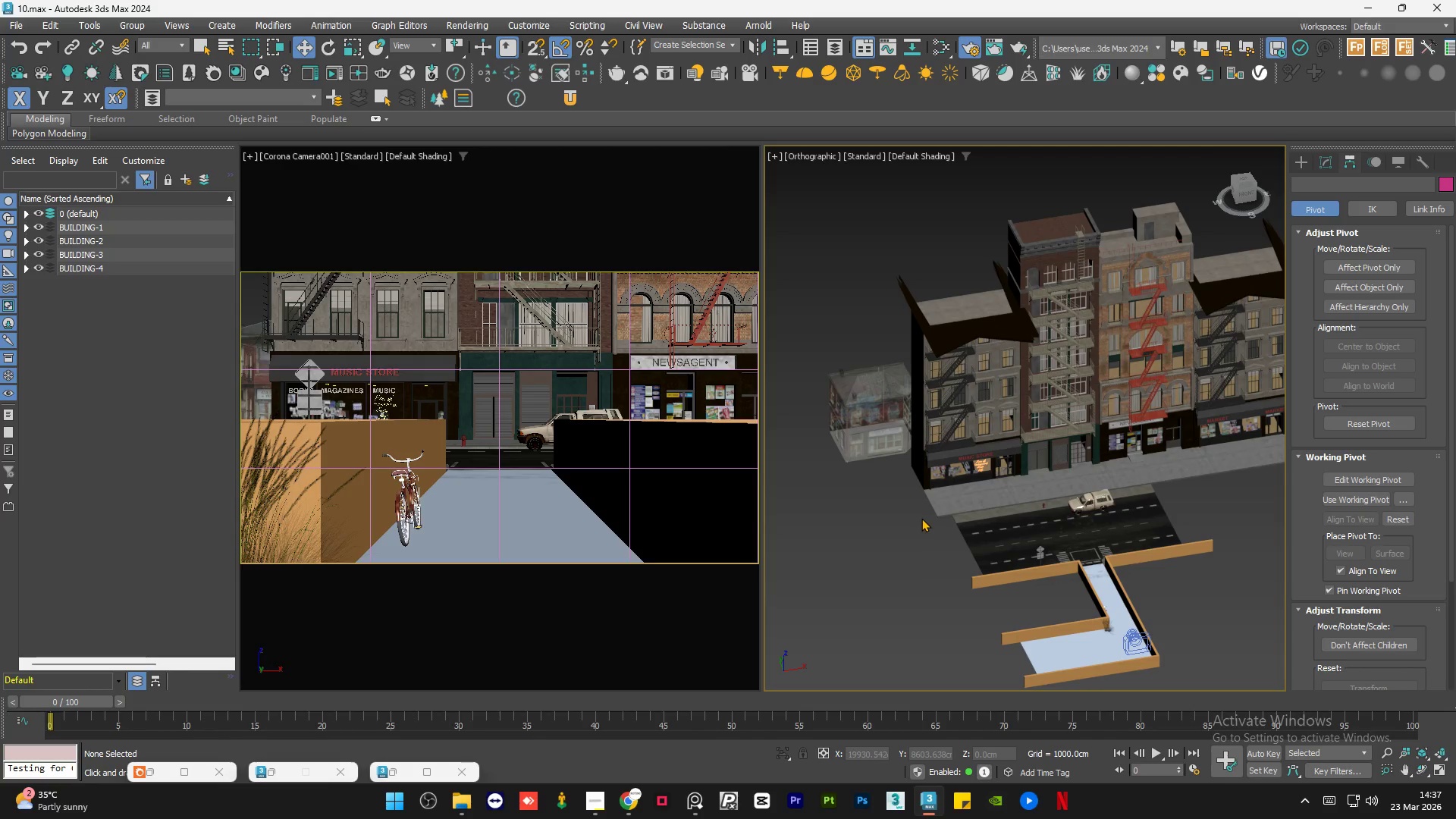 
left_click([865, 529])
 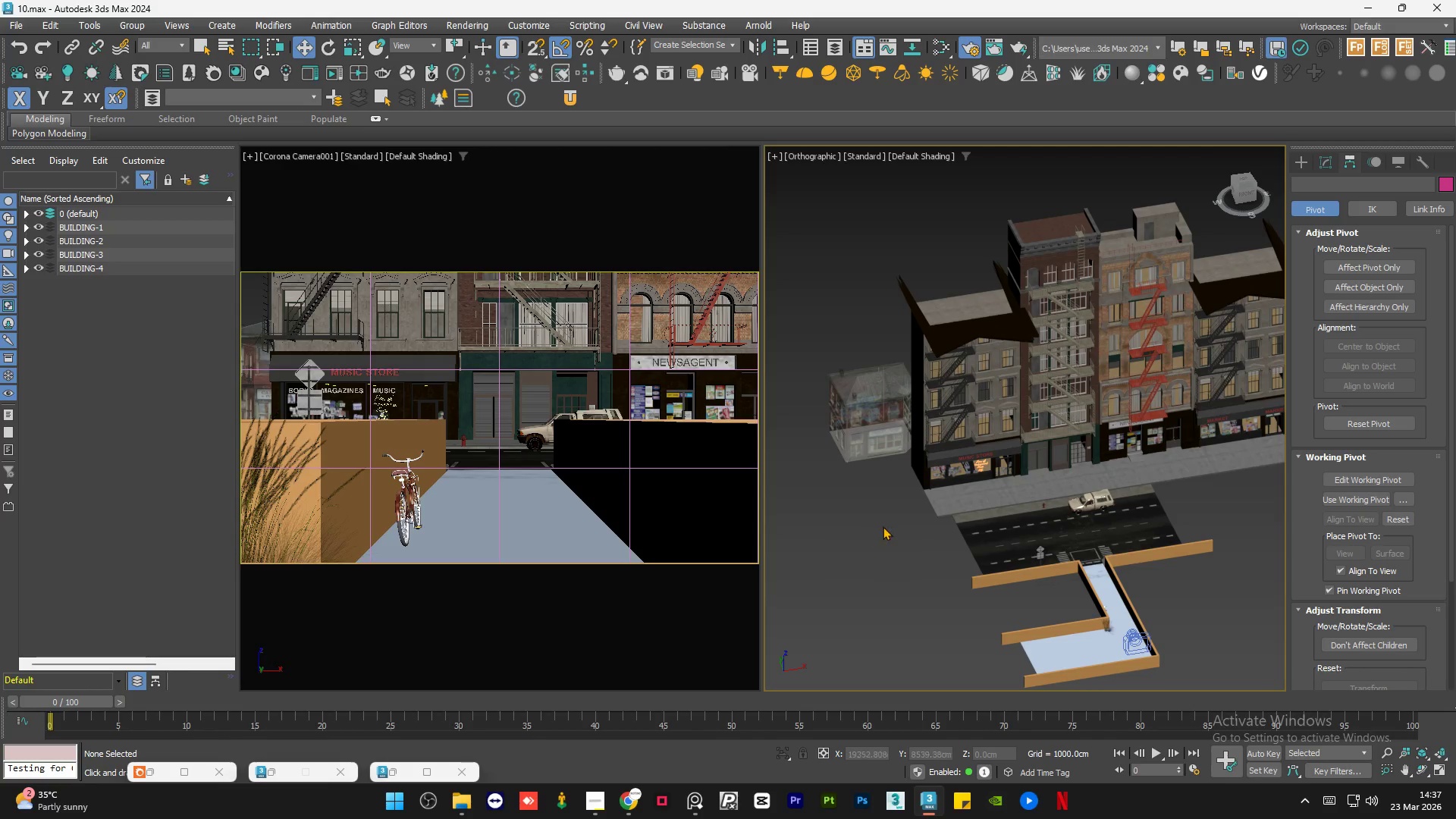 
hold_key(key=AltLeft, duration=1.12)
 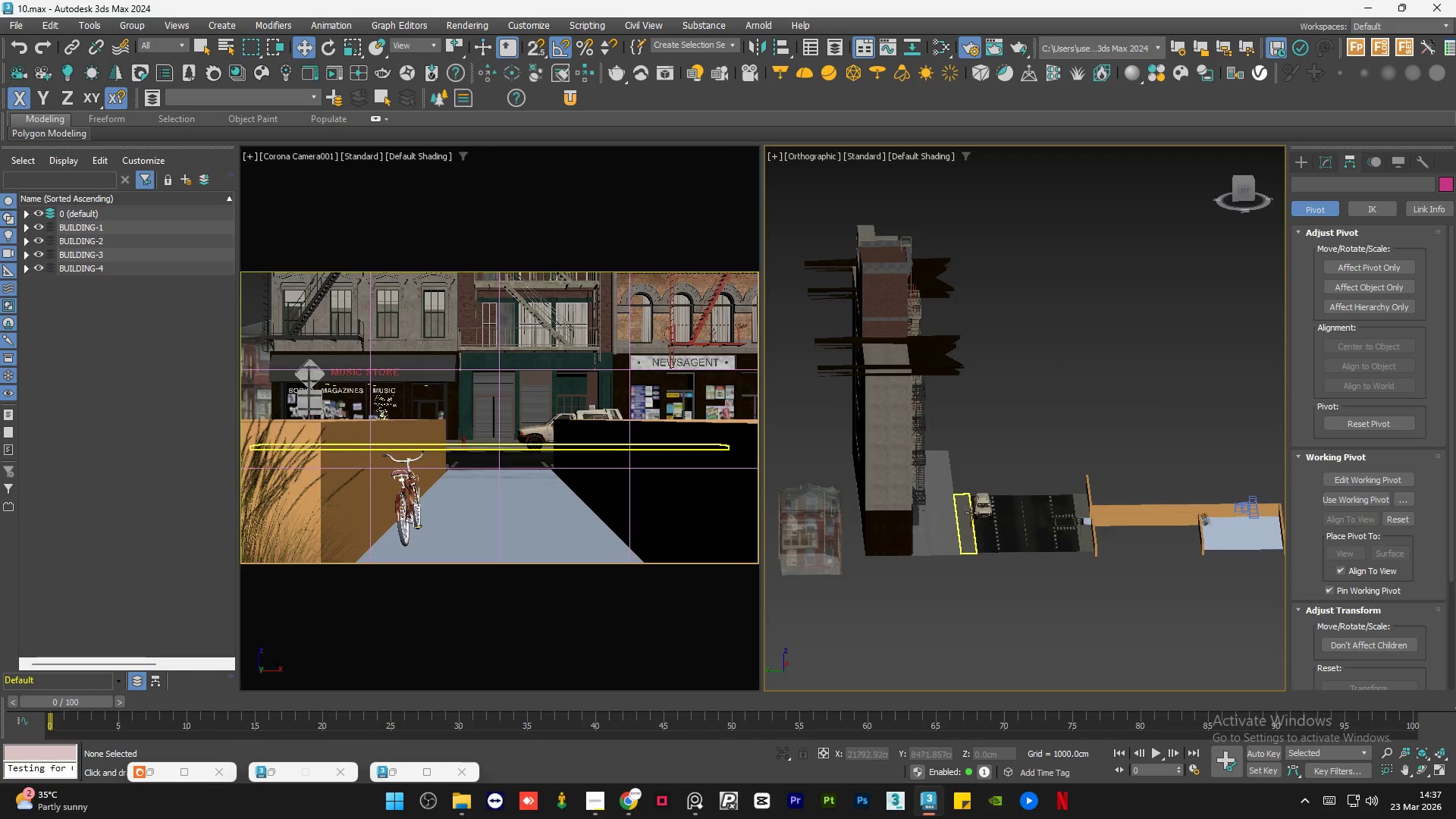 
scroll: coordinate [1005, 515], scroll_direction: up, amount: 6.0
 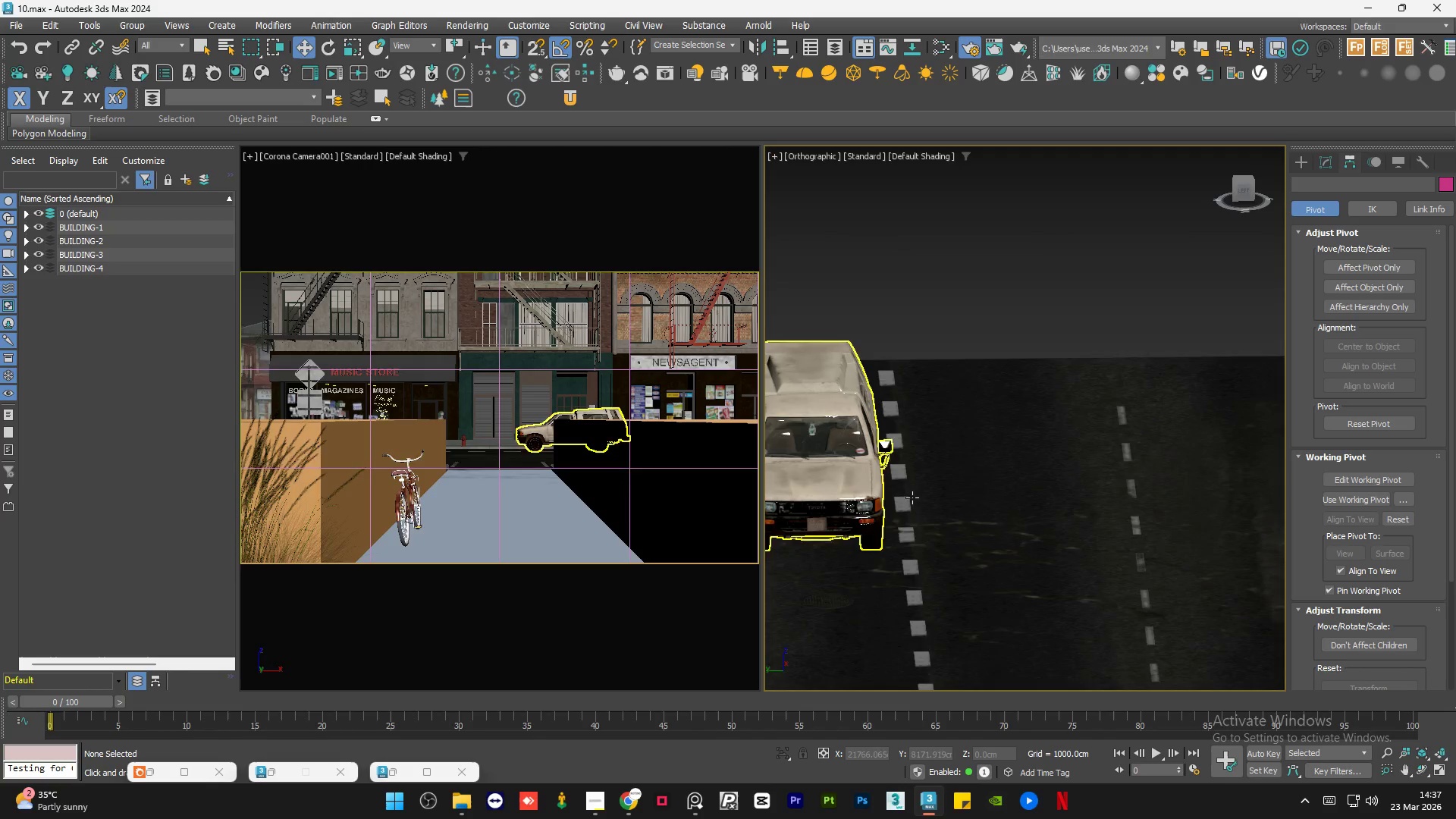 
scroll: coordinate [1073, 501], scroll_direction: down, amount: 2.0
 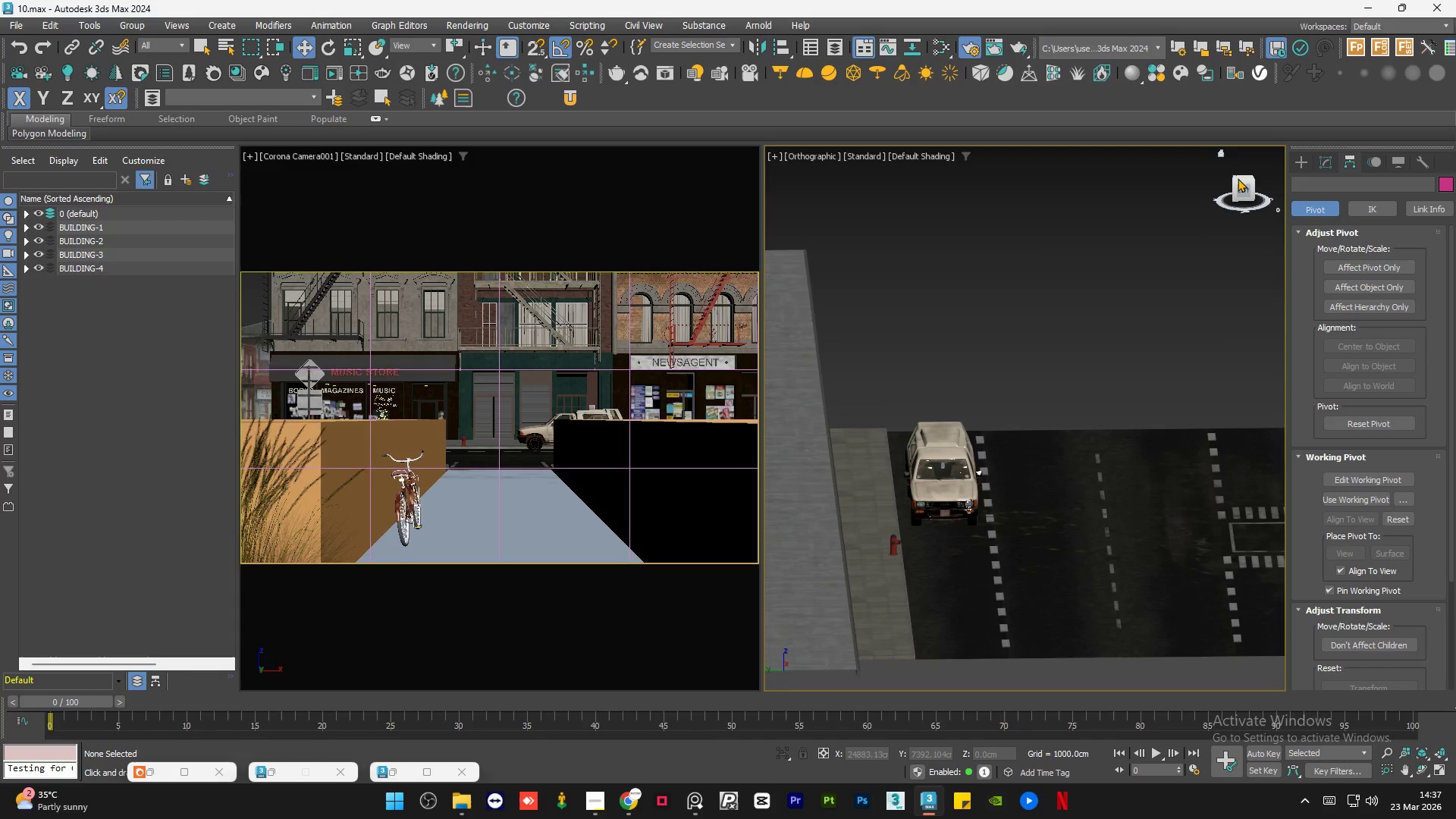 
left_click([1240, 180])
 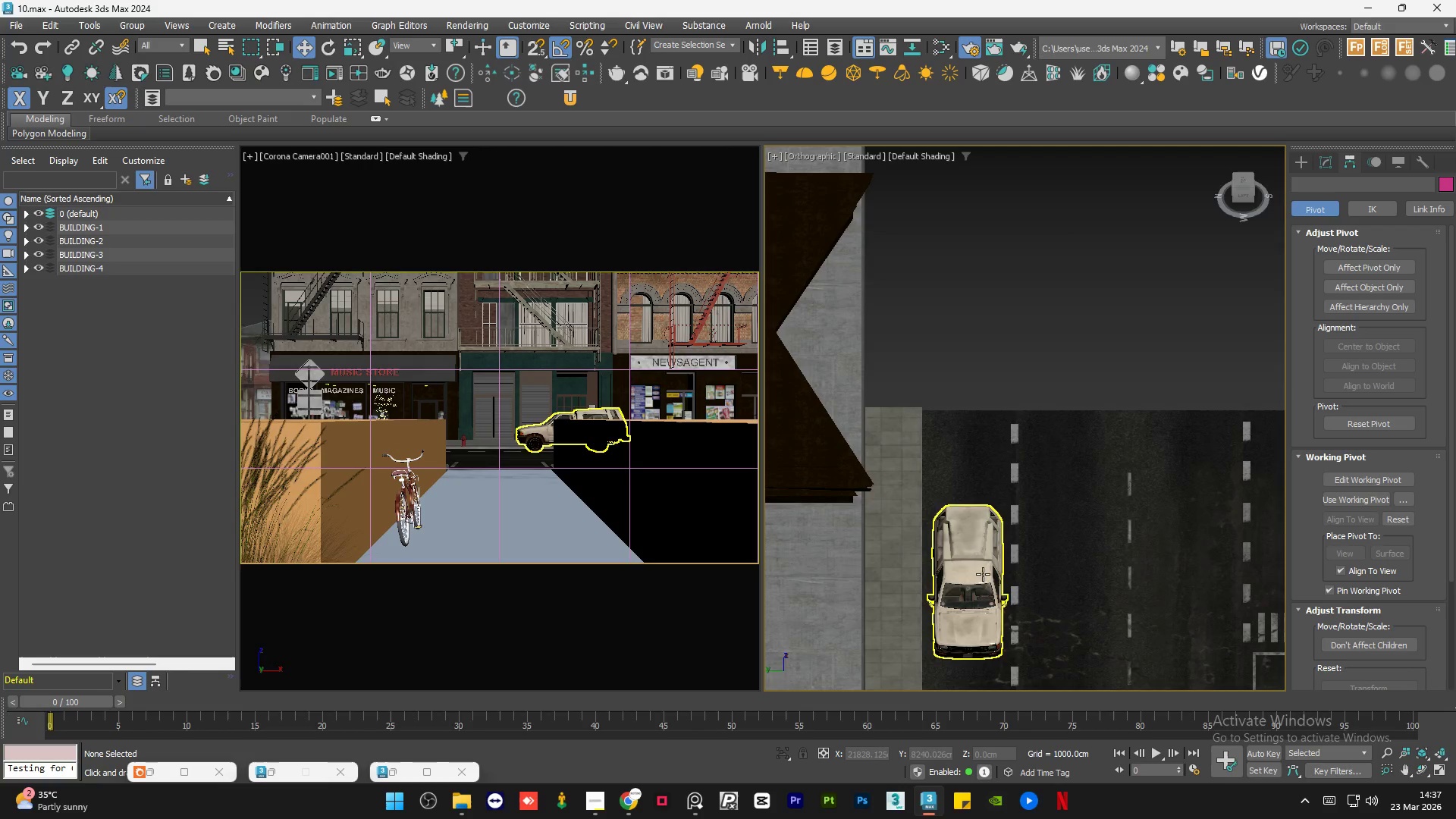 
left_click([961, 500])
 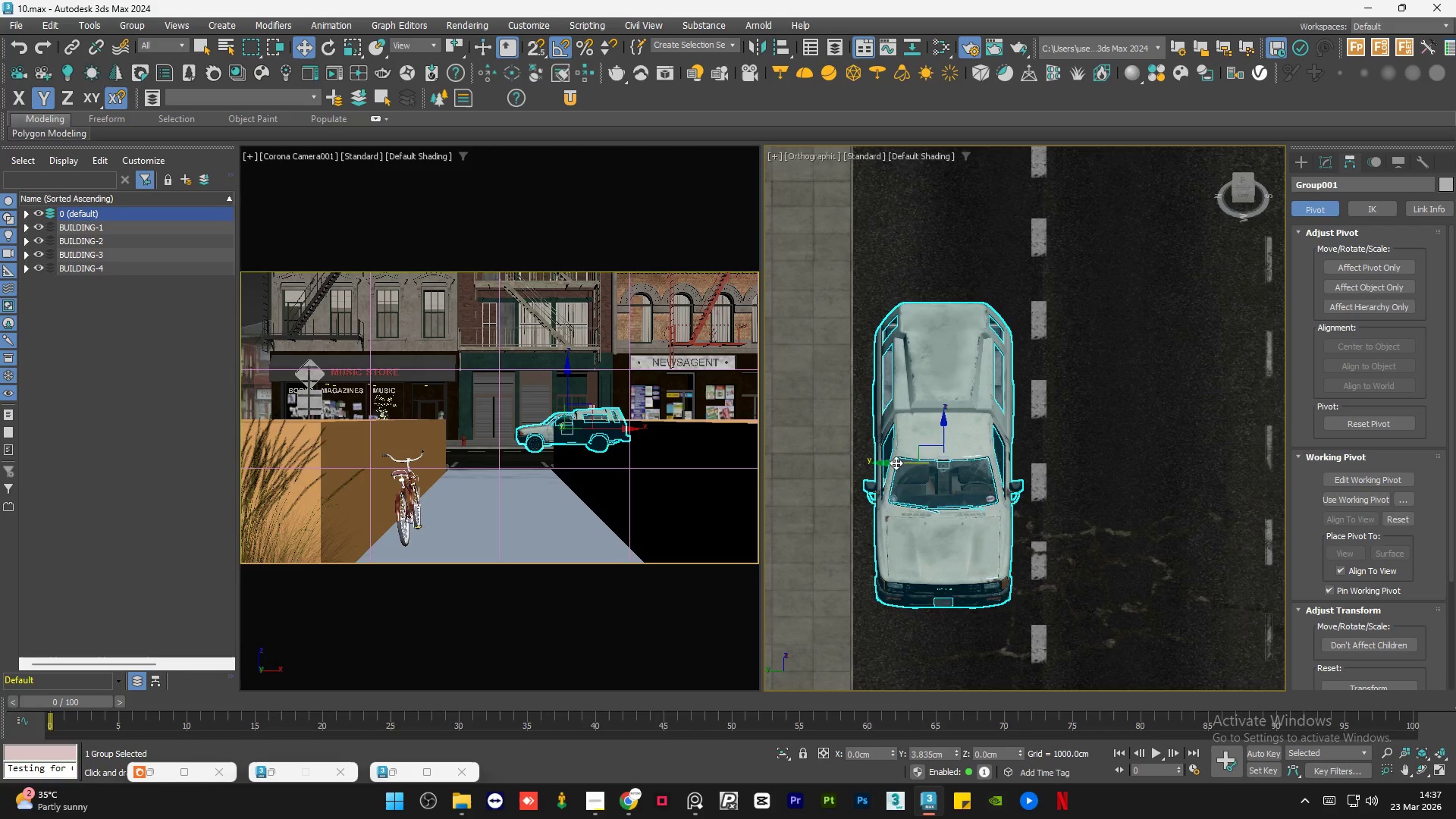 
scroll: coordinate [982, 570], scroll_direction: up, amount: 2.0
 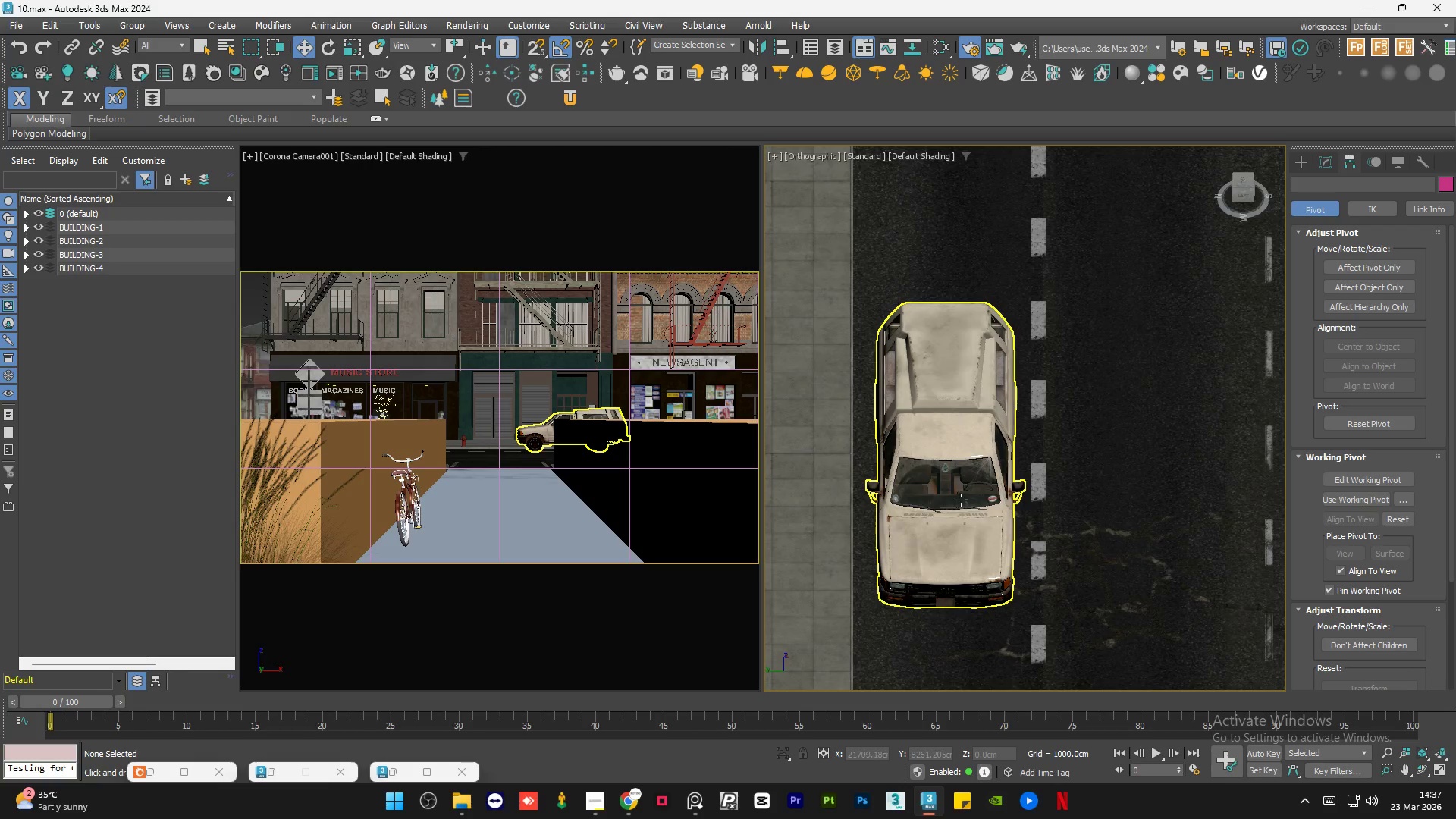 
left_click([1089, 262])
 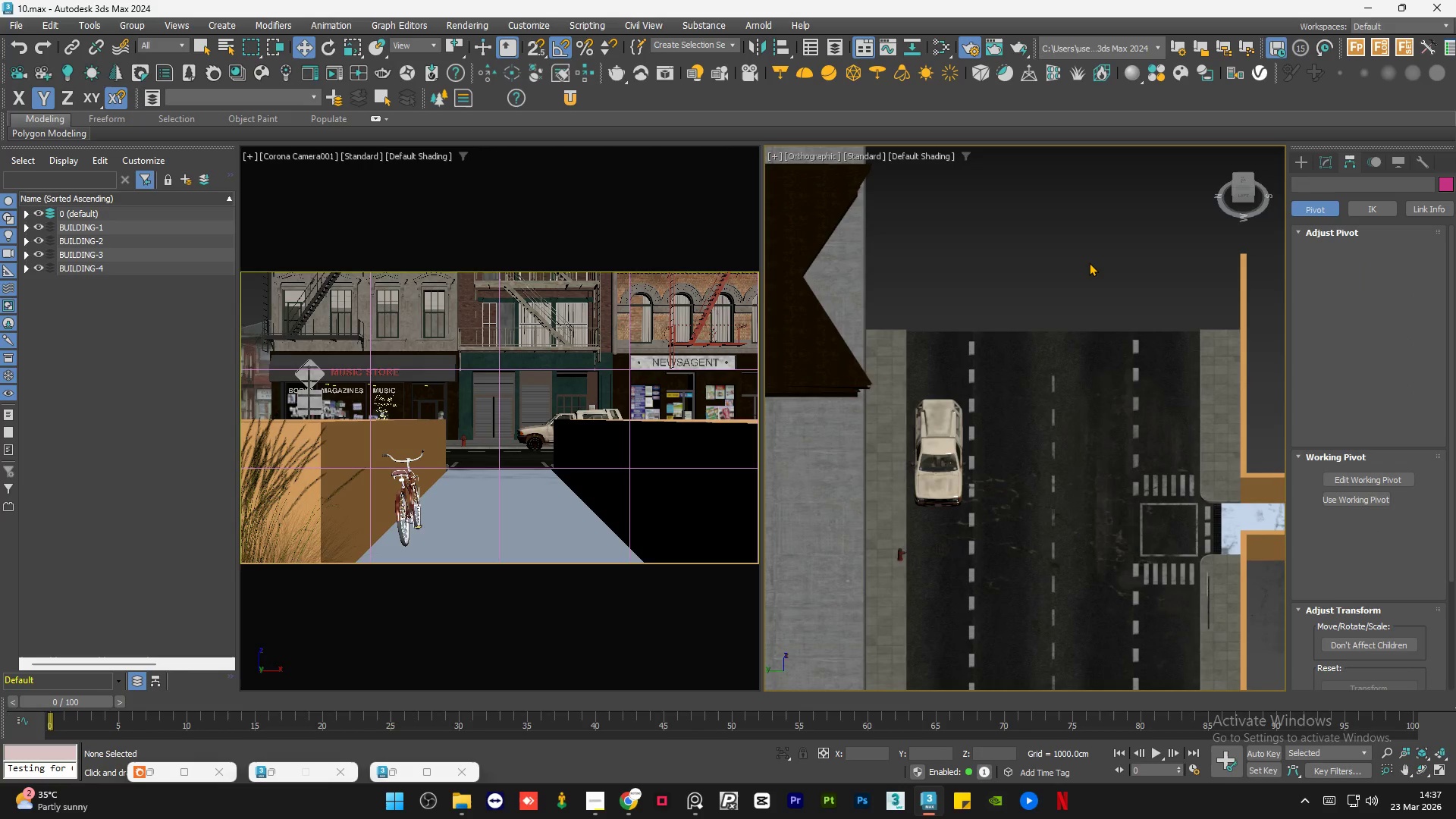 
scroll: coordinate [935, 452], scroll_direction: down, amount: 3.0
 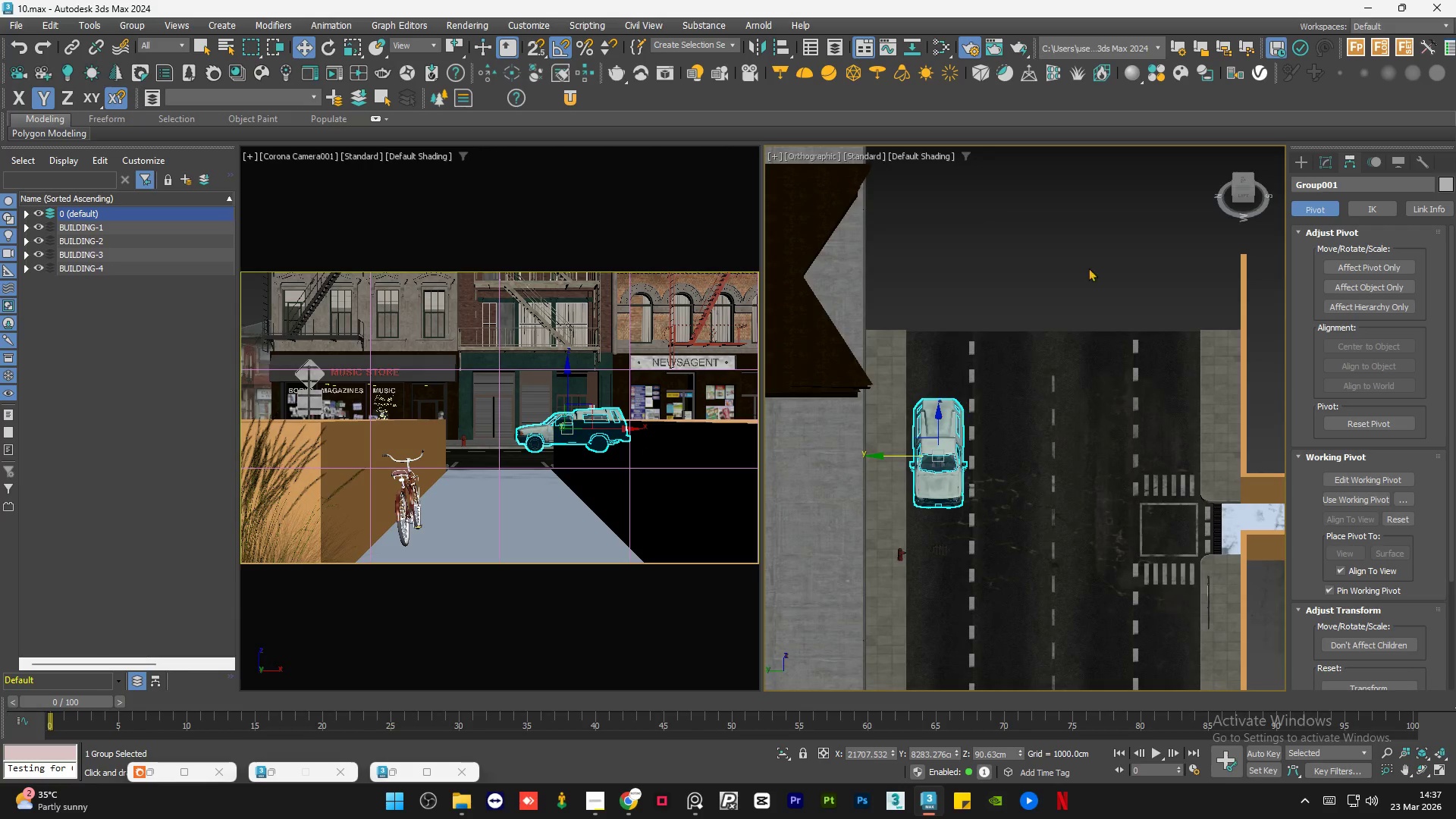 
double_click([1089, 262])
 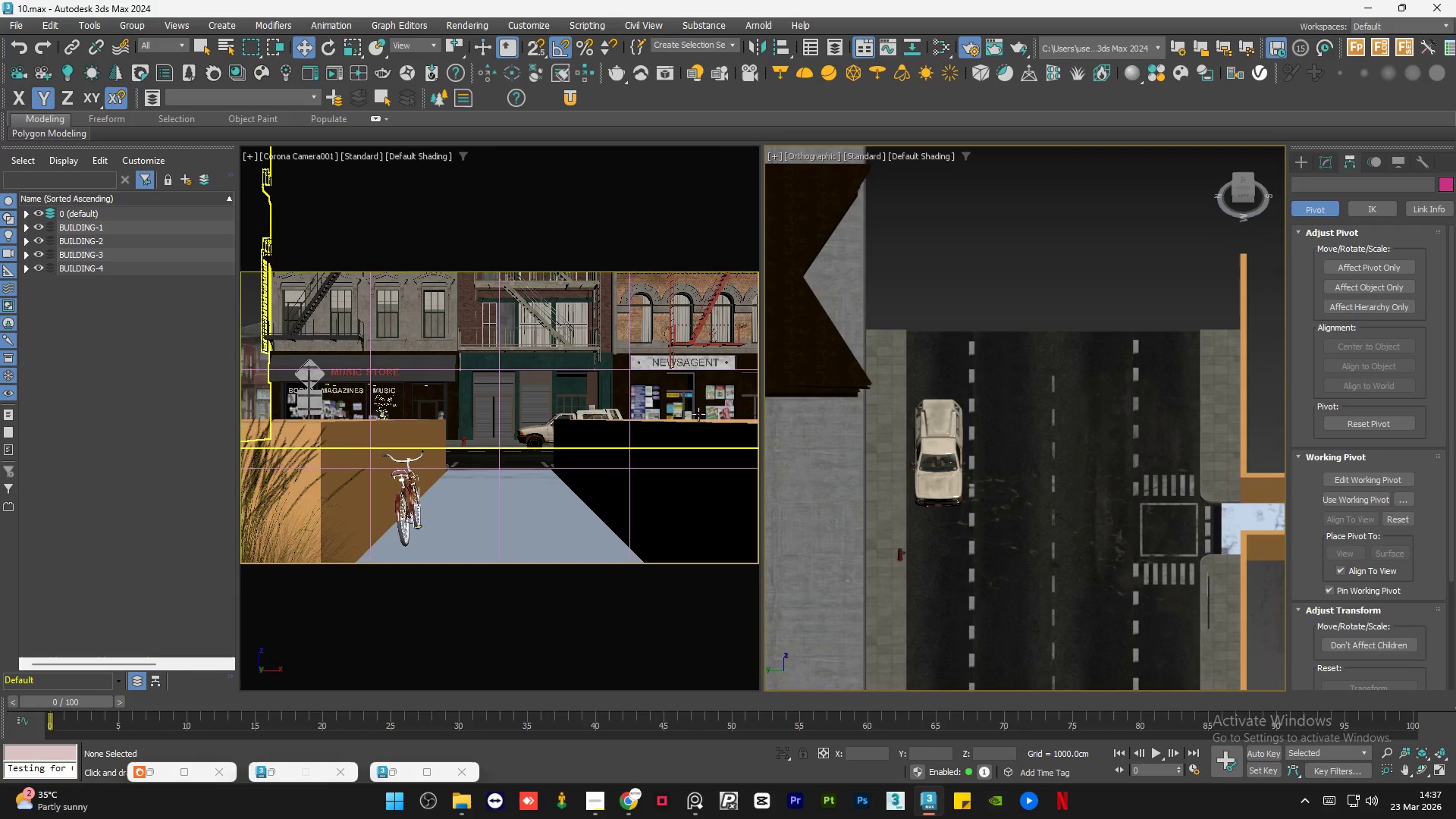 
left_click([1043, 270])
 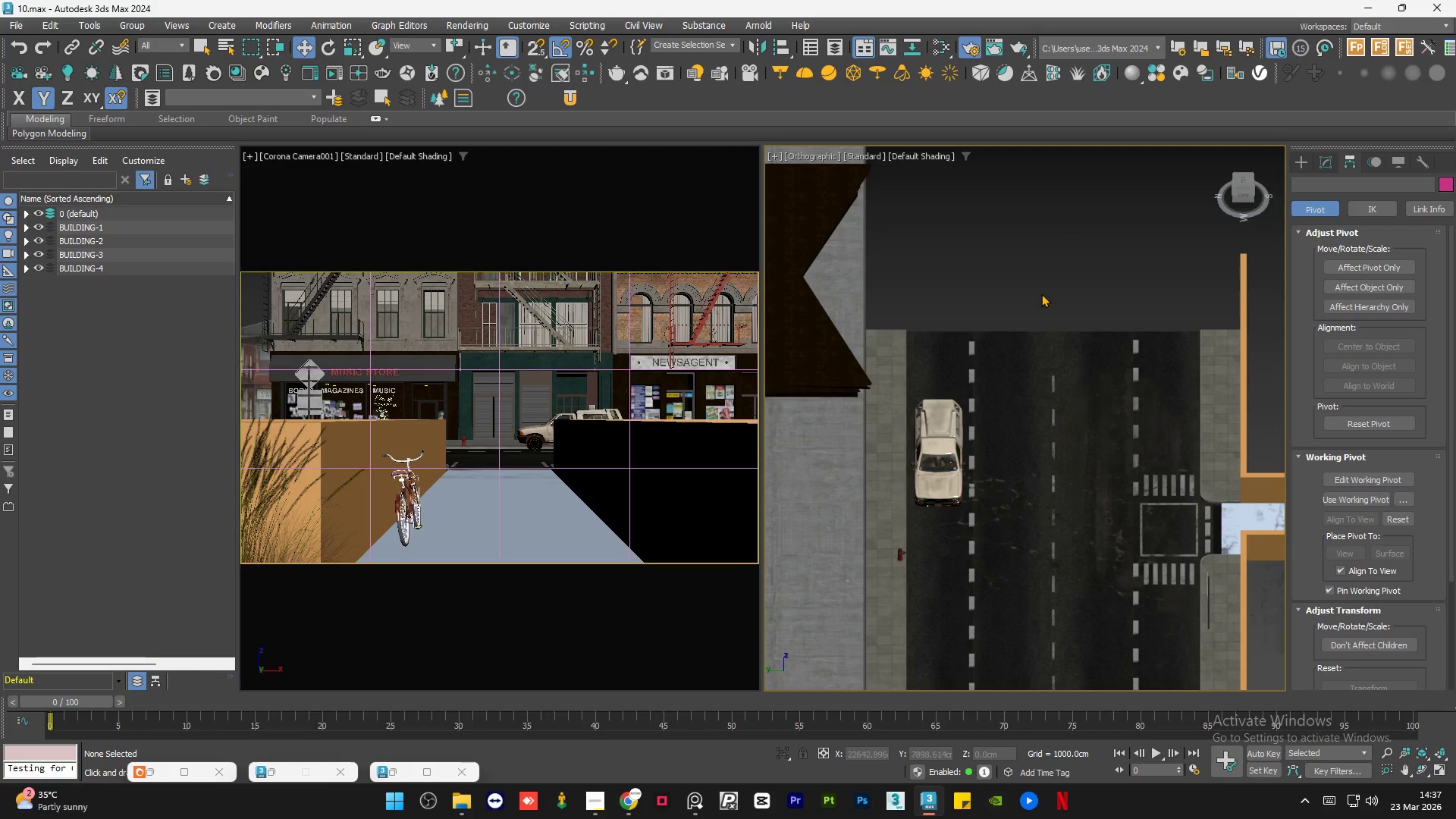 
key(Control+S)
 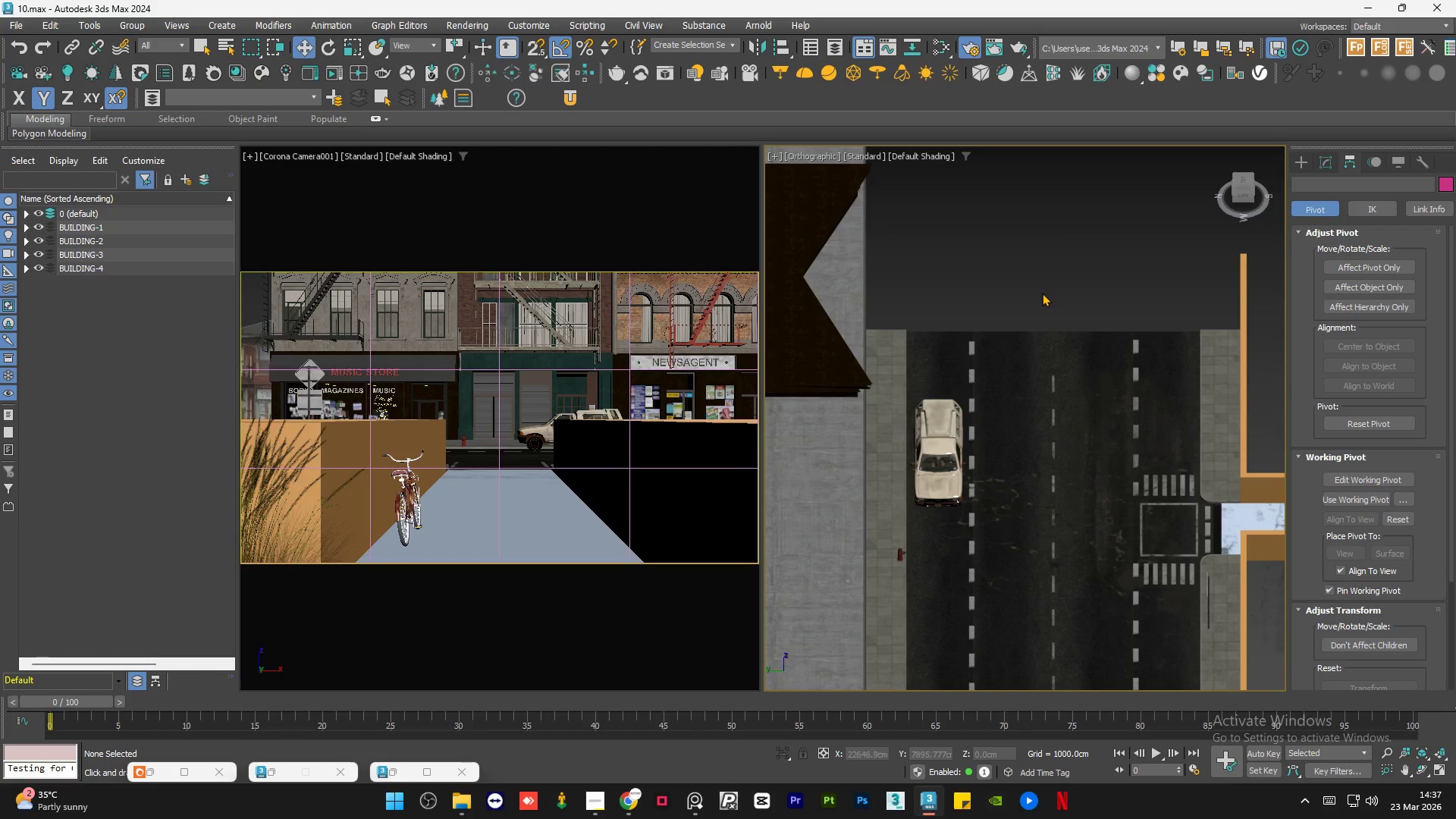 
double_click([1042, 293])
 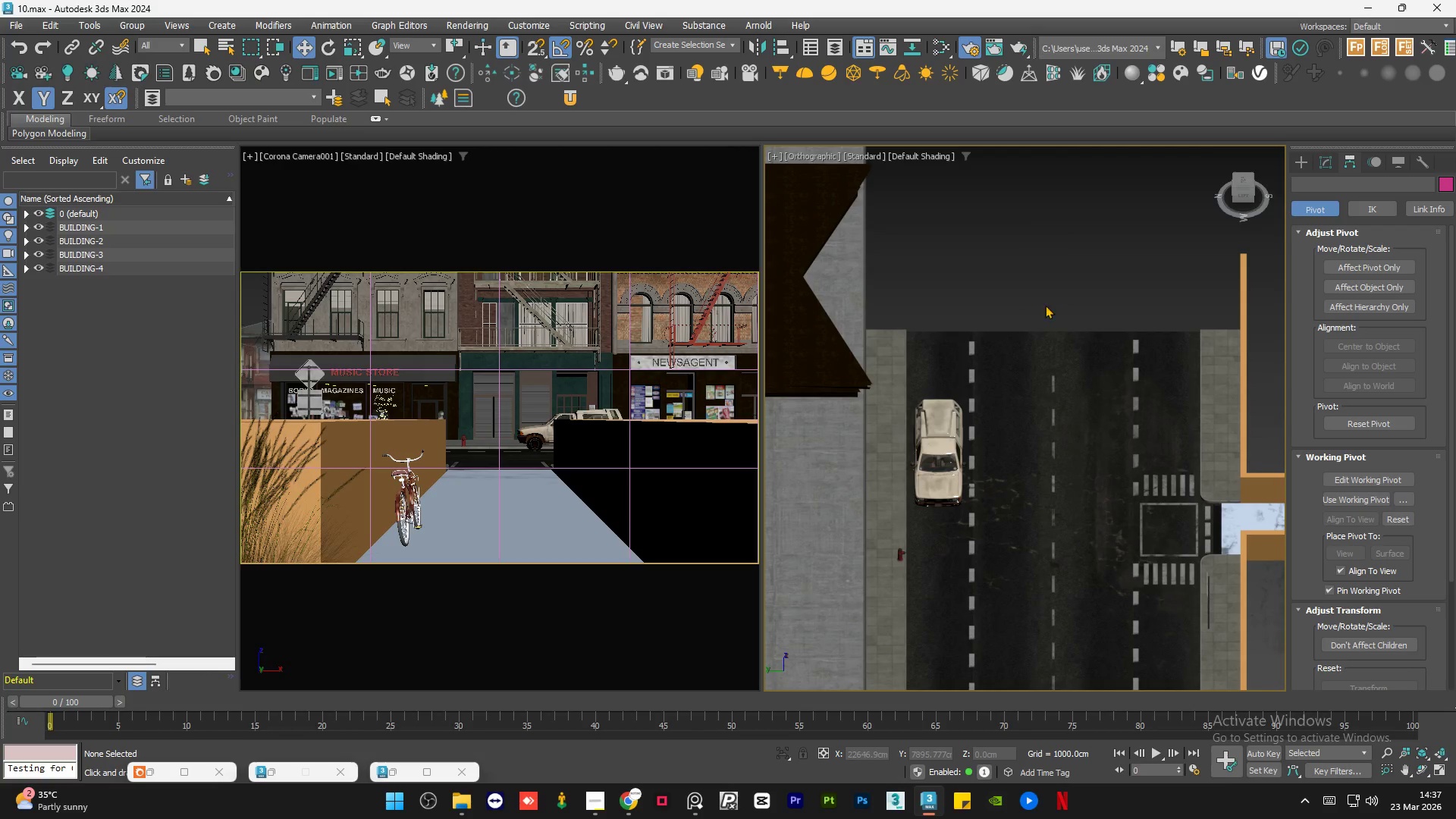 
hold_key(key=AltLeft, duration=1.5)
 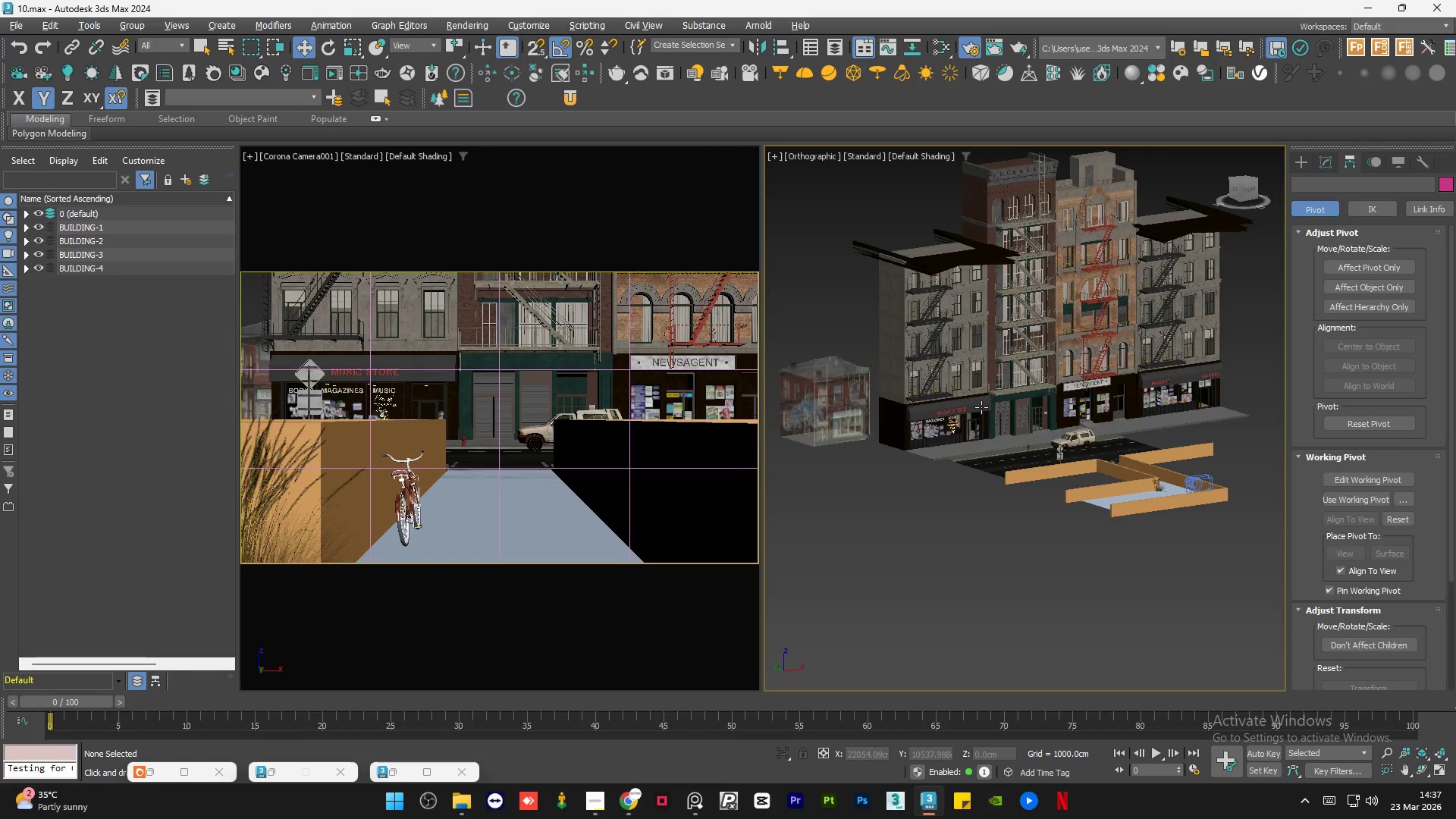 
scroll: coordinate [1090, 428], scroll_direction: down, amount: 3.0
 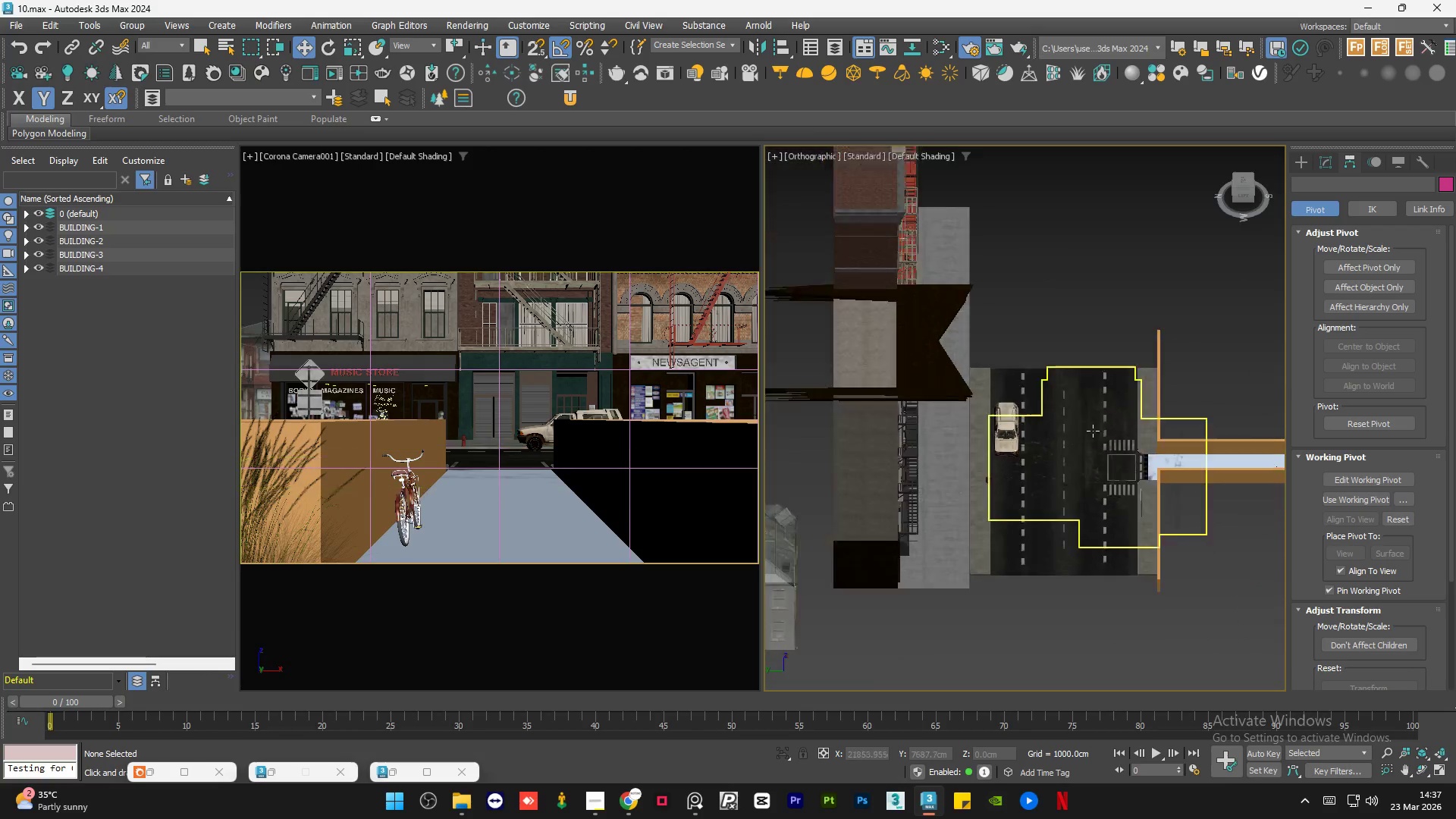 
hold_key(key=AltLeft, duration=0.47)
 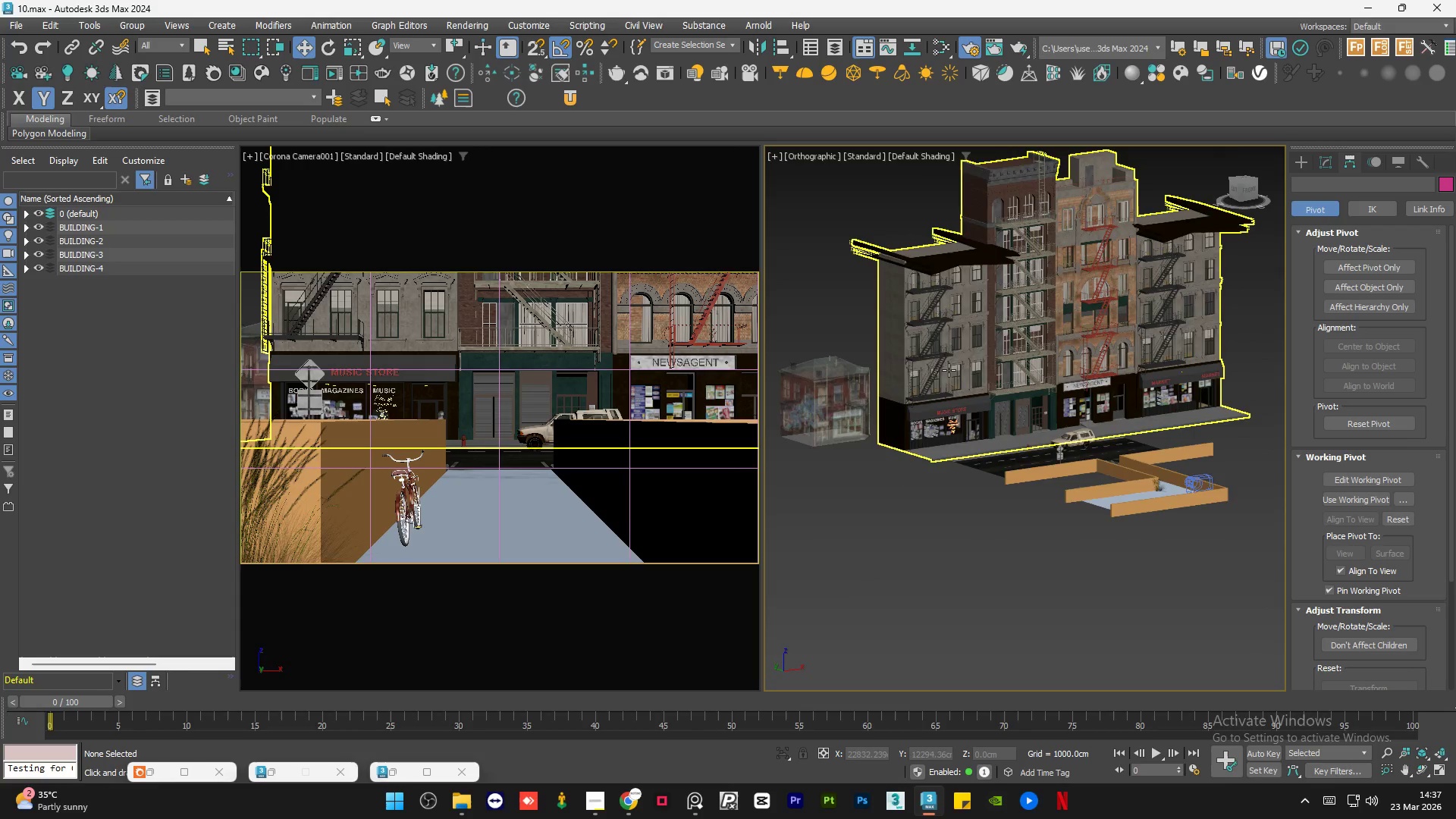 
scroll: coordinate [1072, 372], scroll_direction: up, amount: 13.0
 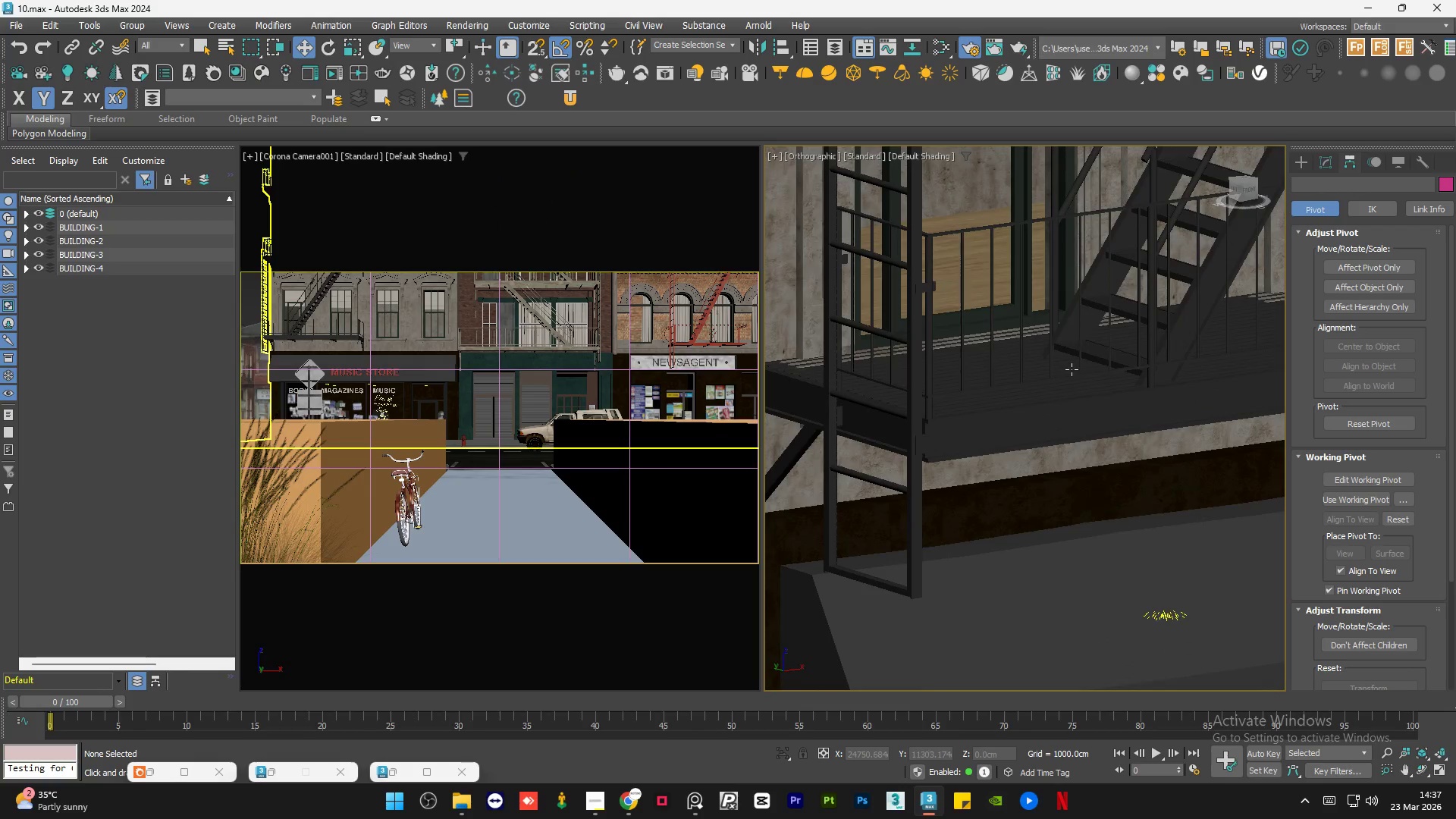 
scroll: coordinate [905, 397], scroll_direction: none, amount: 0.0
 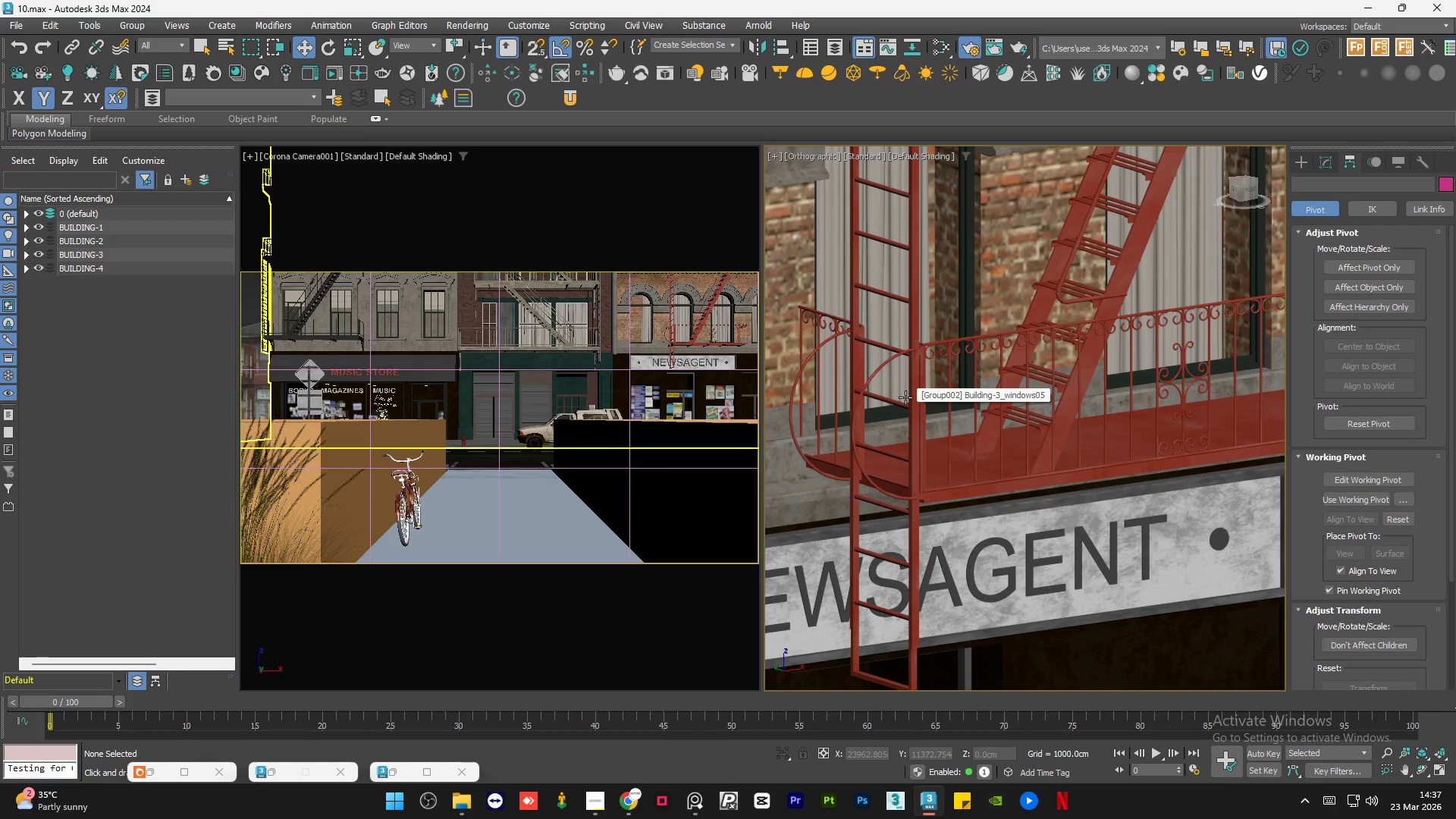 
scroll: coordinate [1007, 487], scroll_direction: up, amount: 8.0
 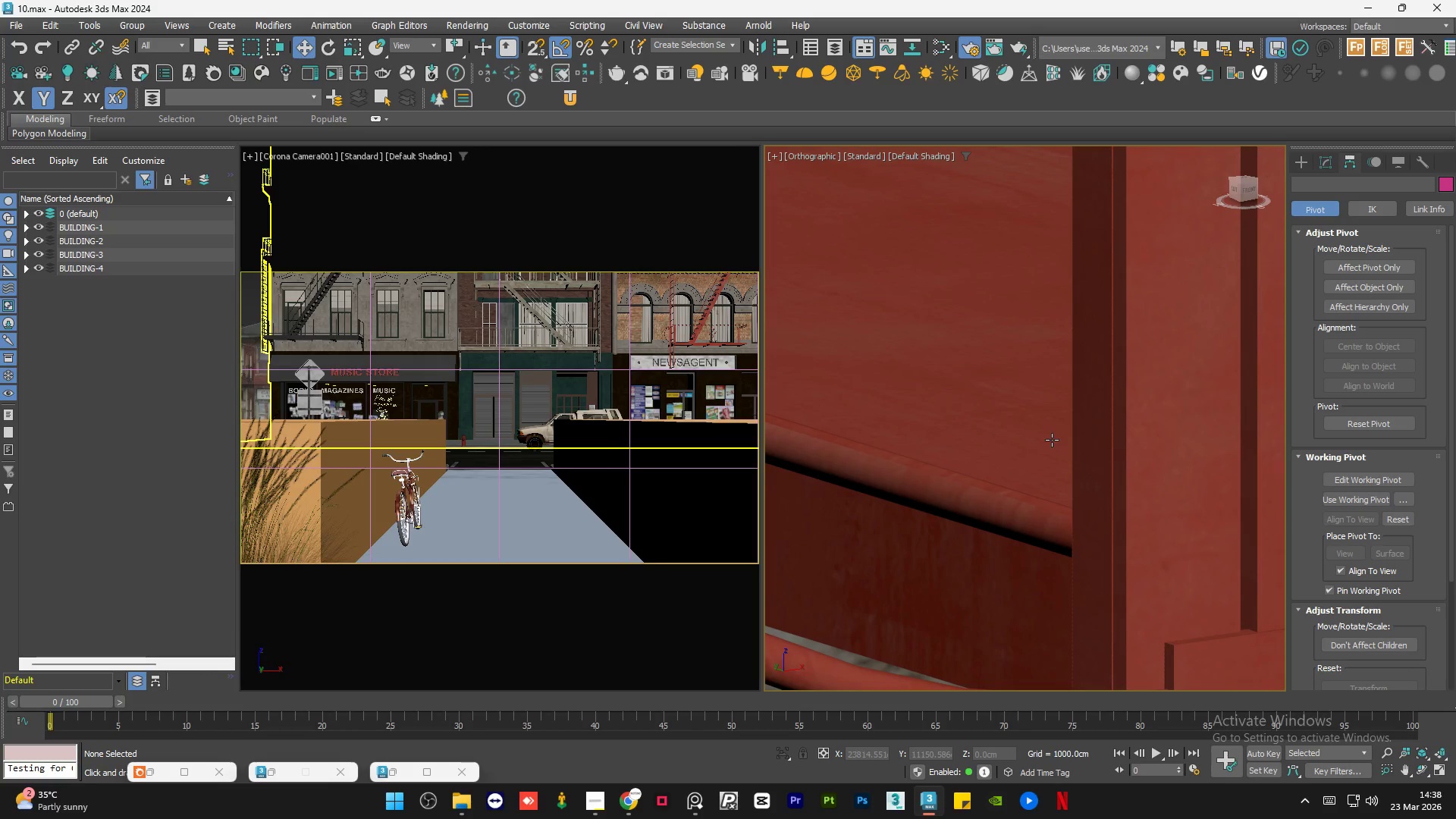 
wait(24.36)
 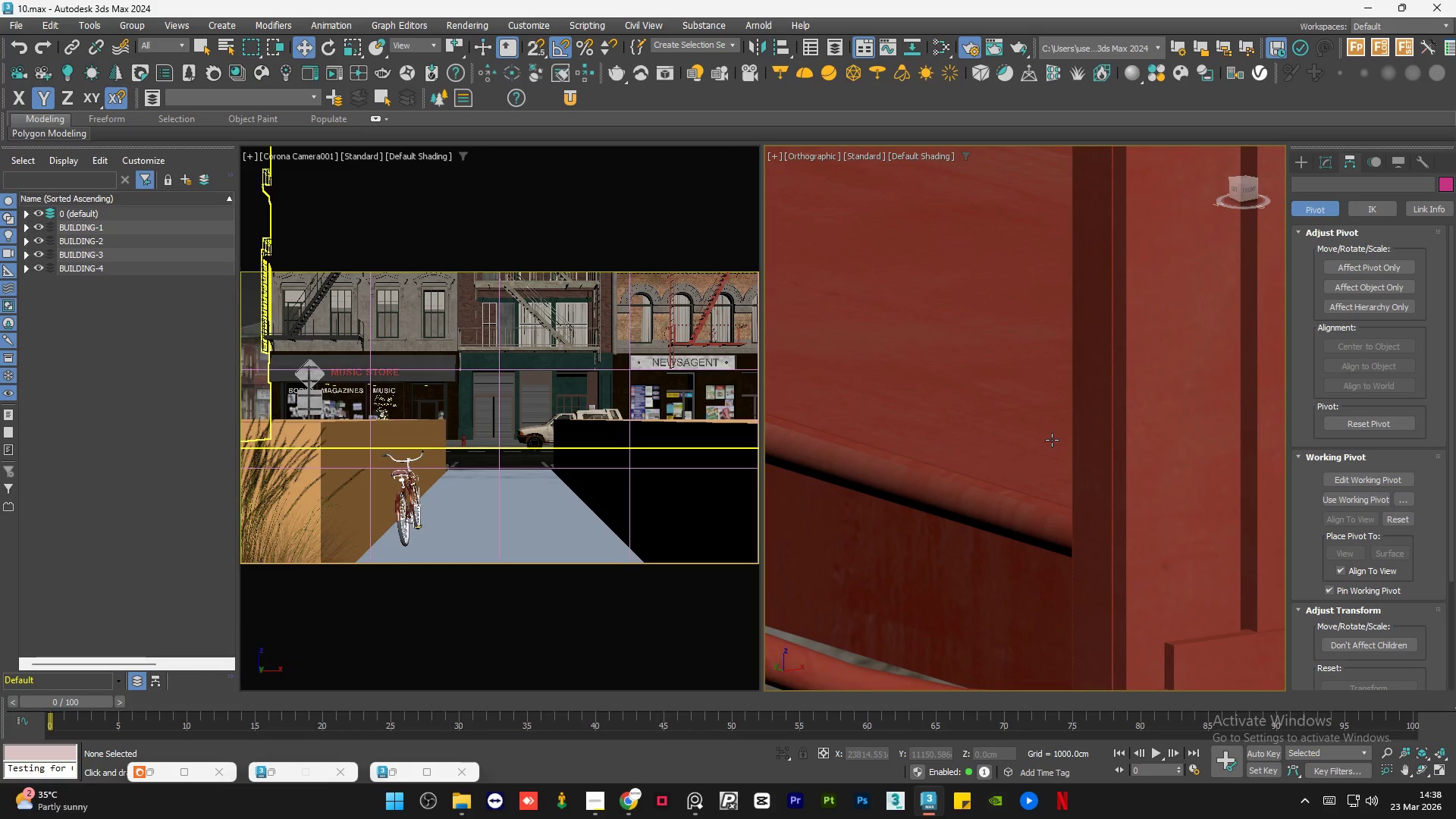 
scroll: coordinate [1066, 488], scroll_direction: down, amount: 20.0
 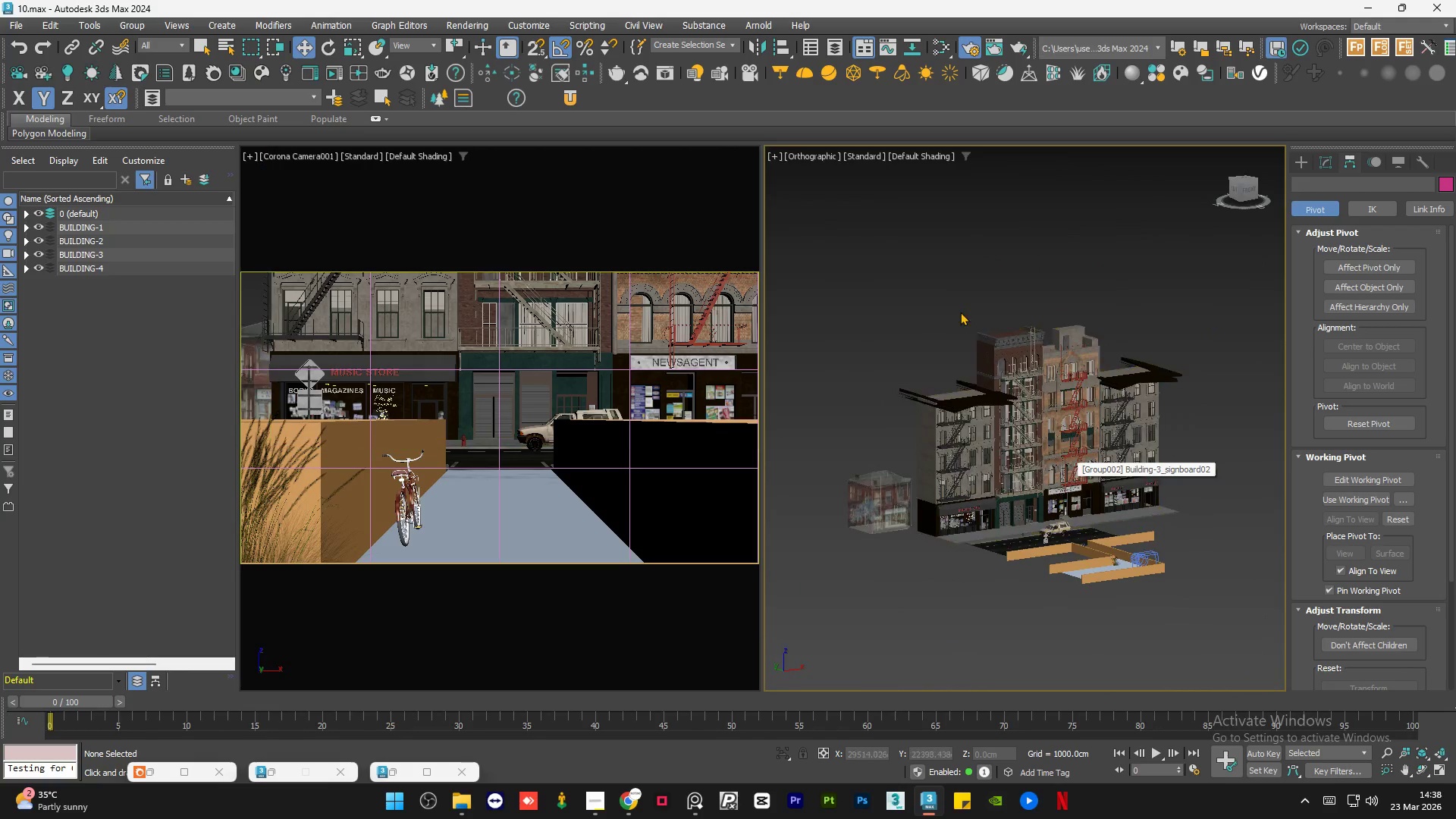 
left_click([960, 312])
 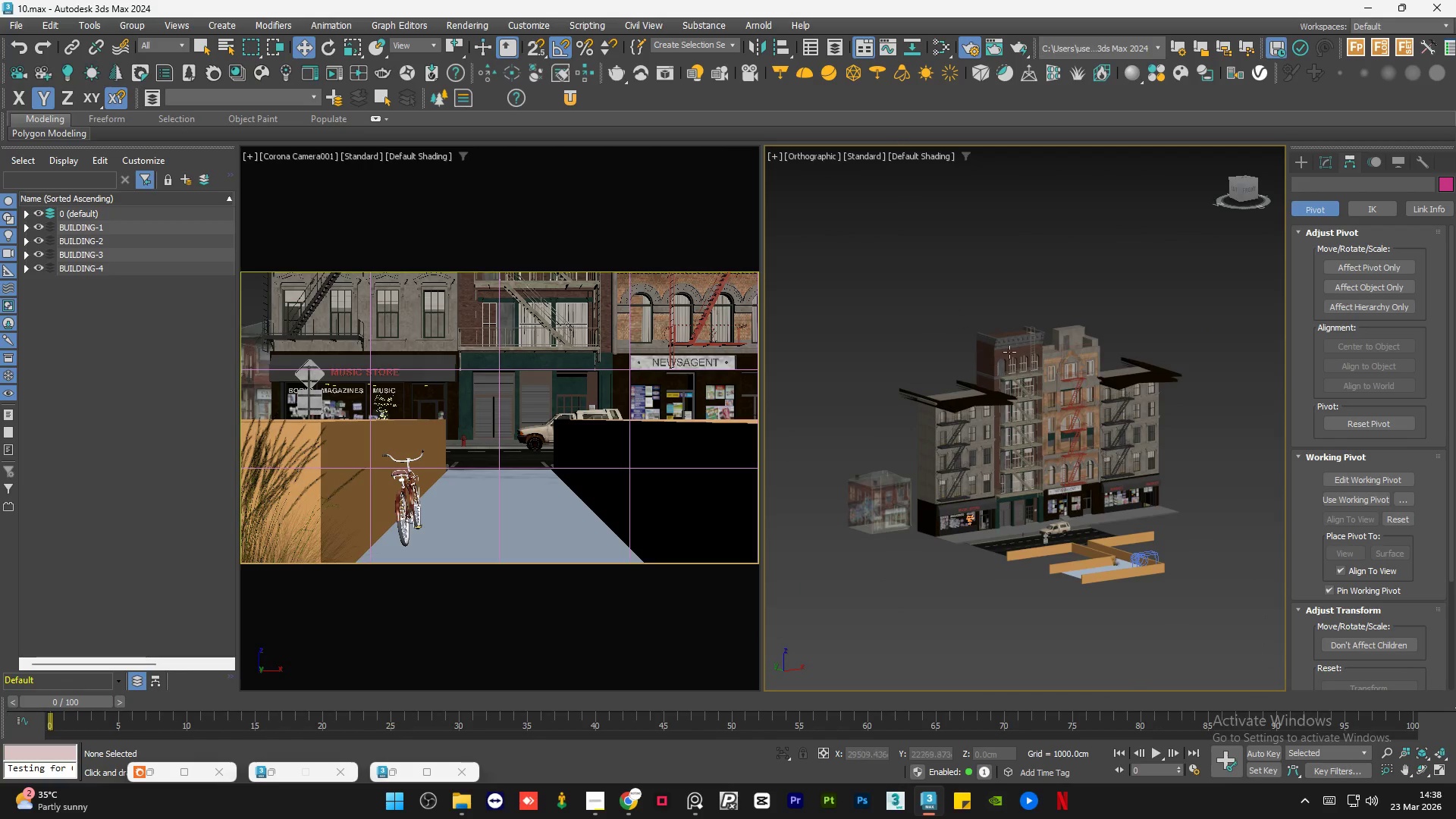 
hold_key(key=AltLeft, duration=0.92)
 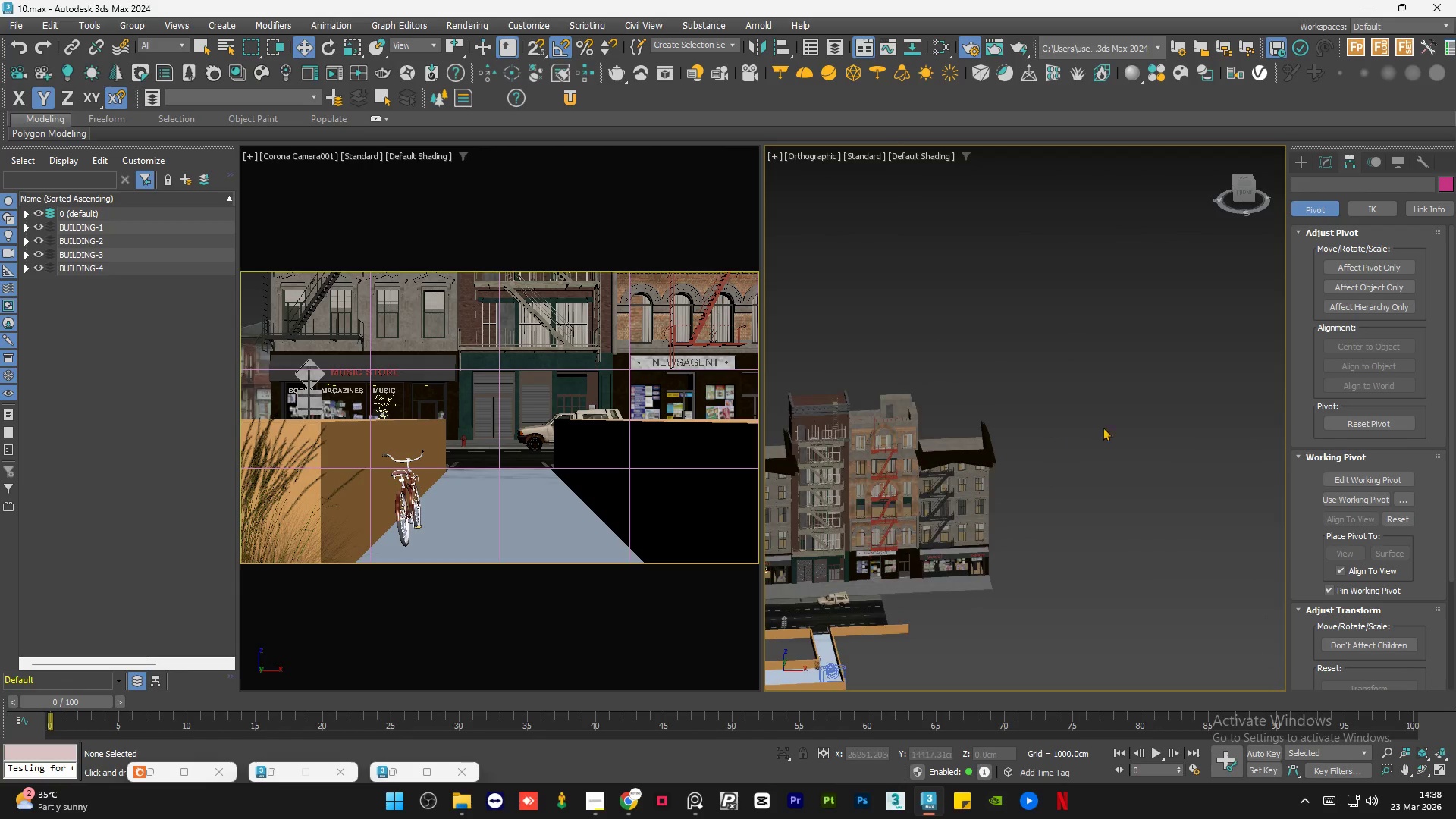 
hold_key(key=AltLeft, duration=0.75)
 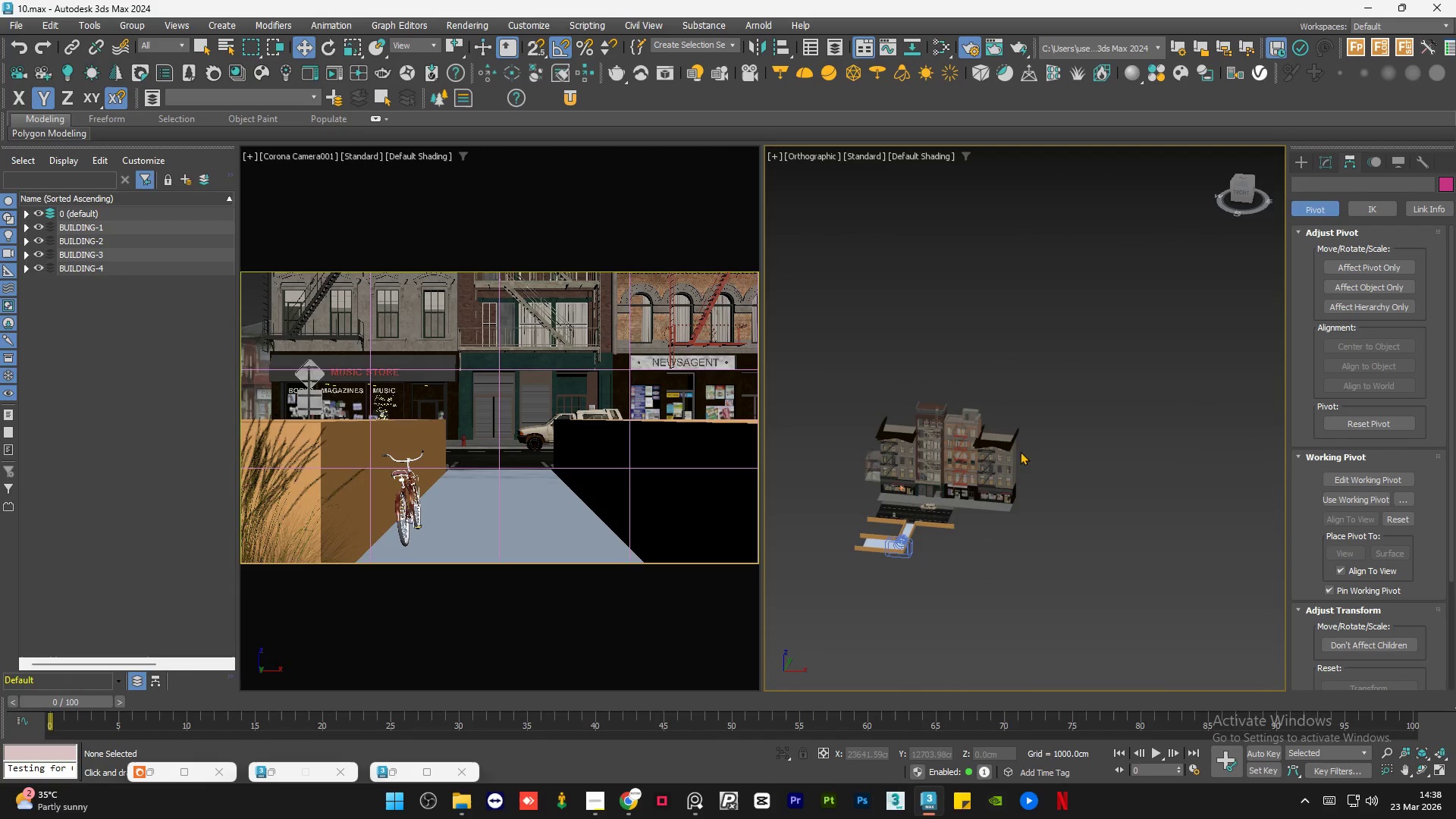 
scroll: coordinate [1114, 429], scroll_direction: down, amount: 2.0
 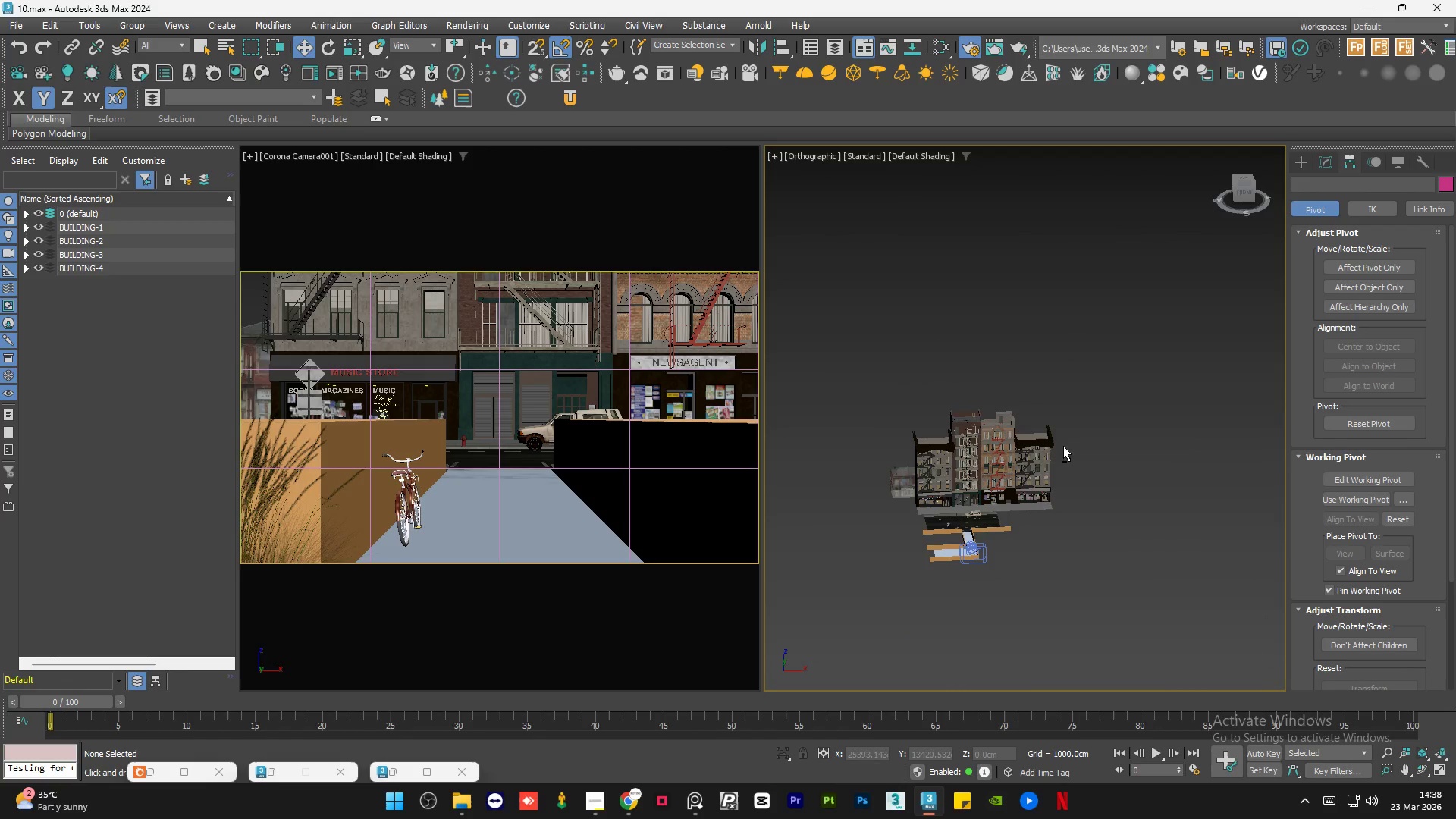 
hold_key(key=AltLeft, duration=0.5)
 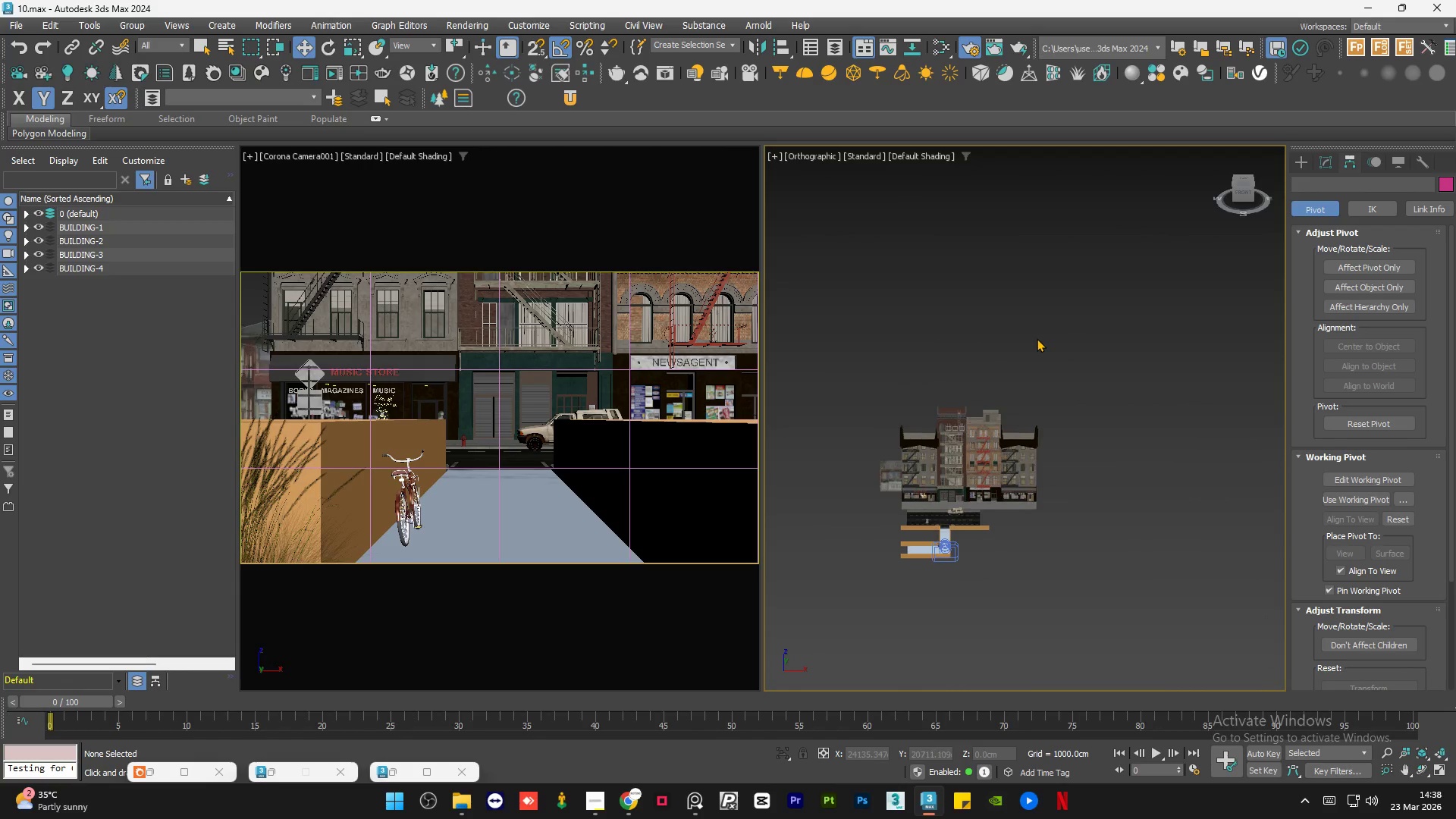 
double_click([1037, 337])
 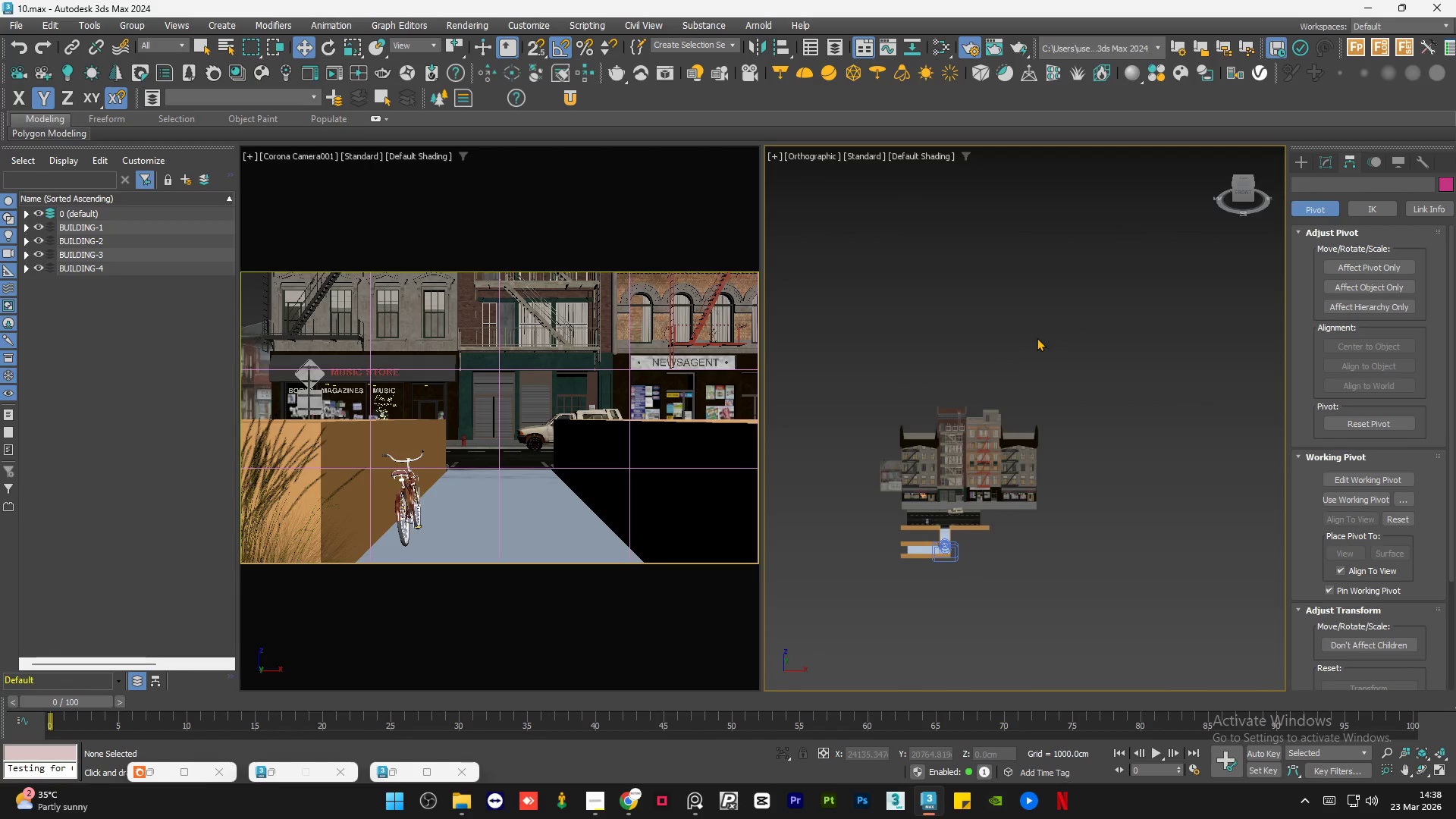 
triple_click([1037, 337])
 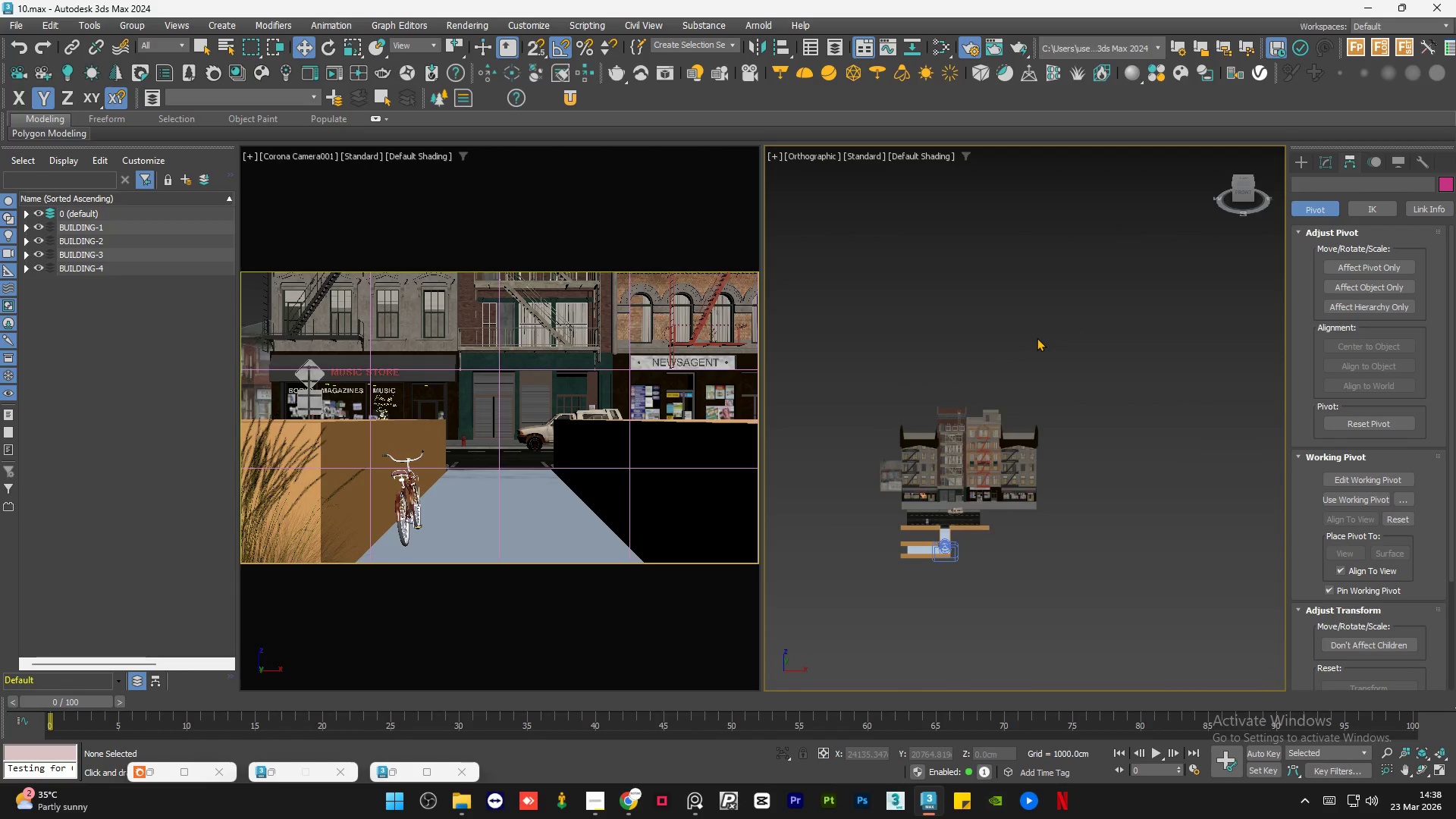 
triple_click([1037, 337])
 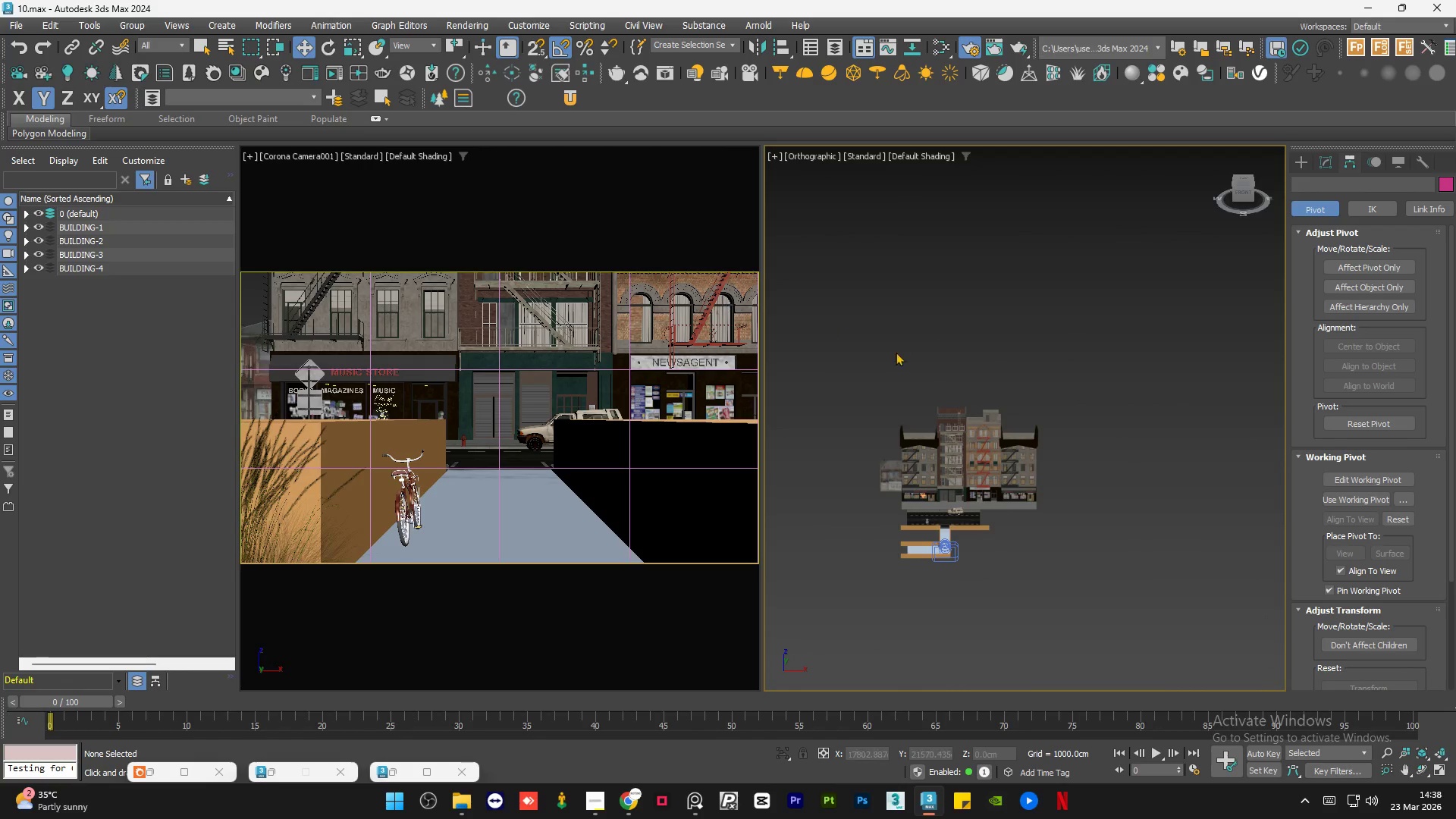 
left_click([1033, 375])
 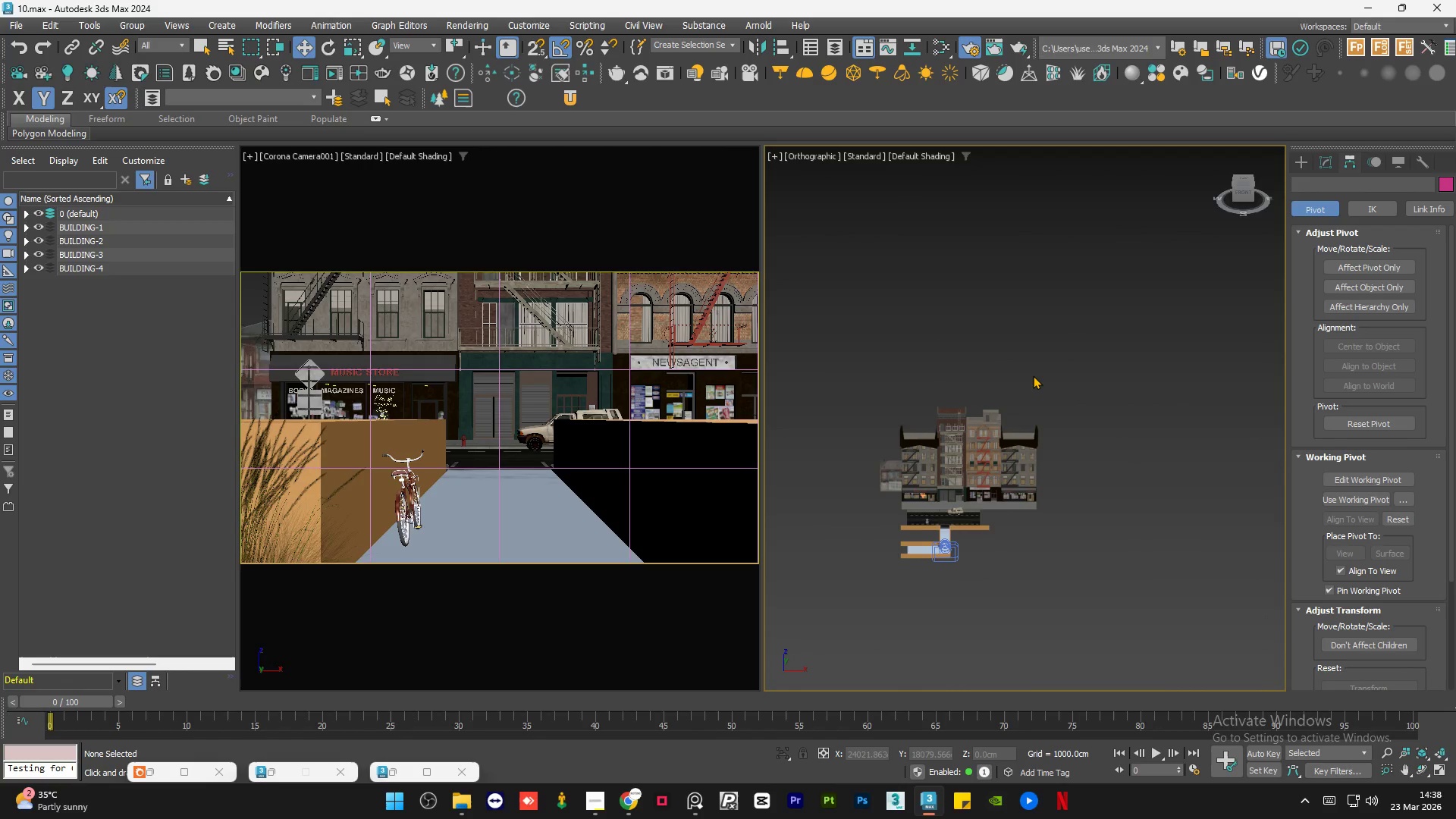 
key(Control+ControlLeft)
 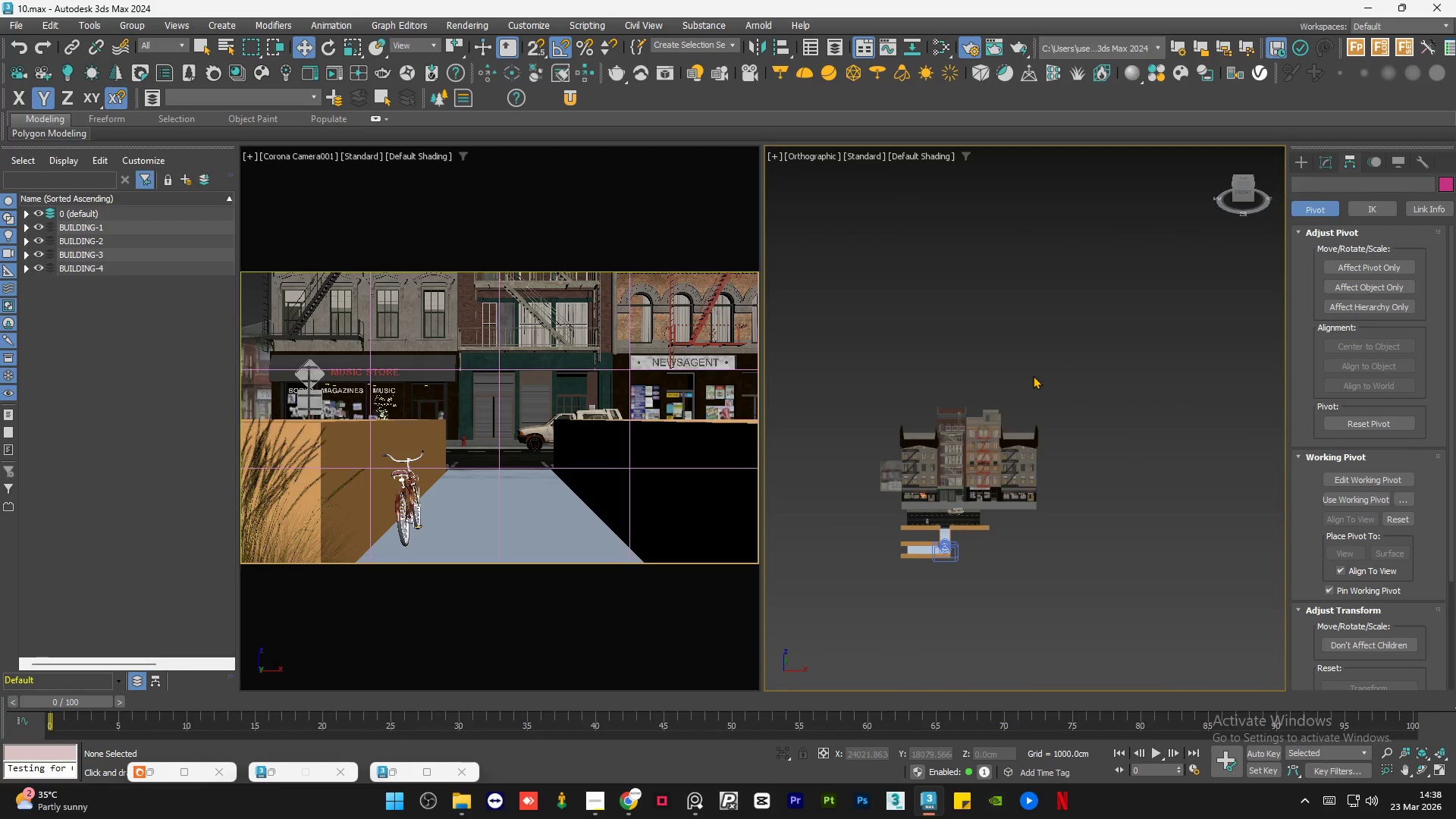 
key(Control+ControlLeft)
 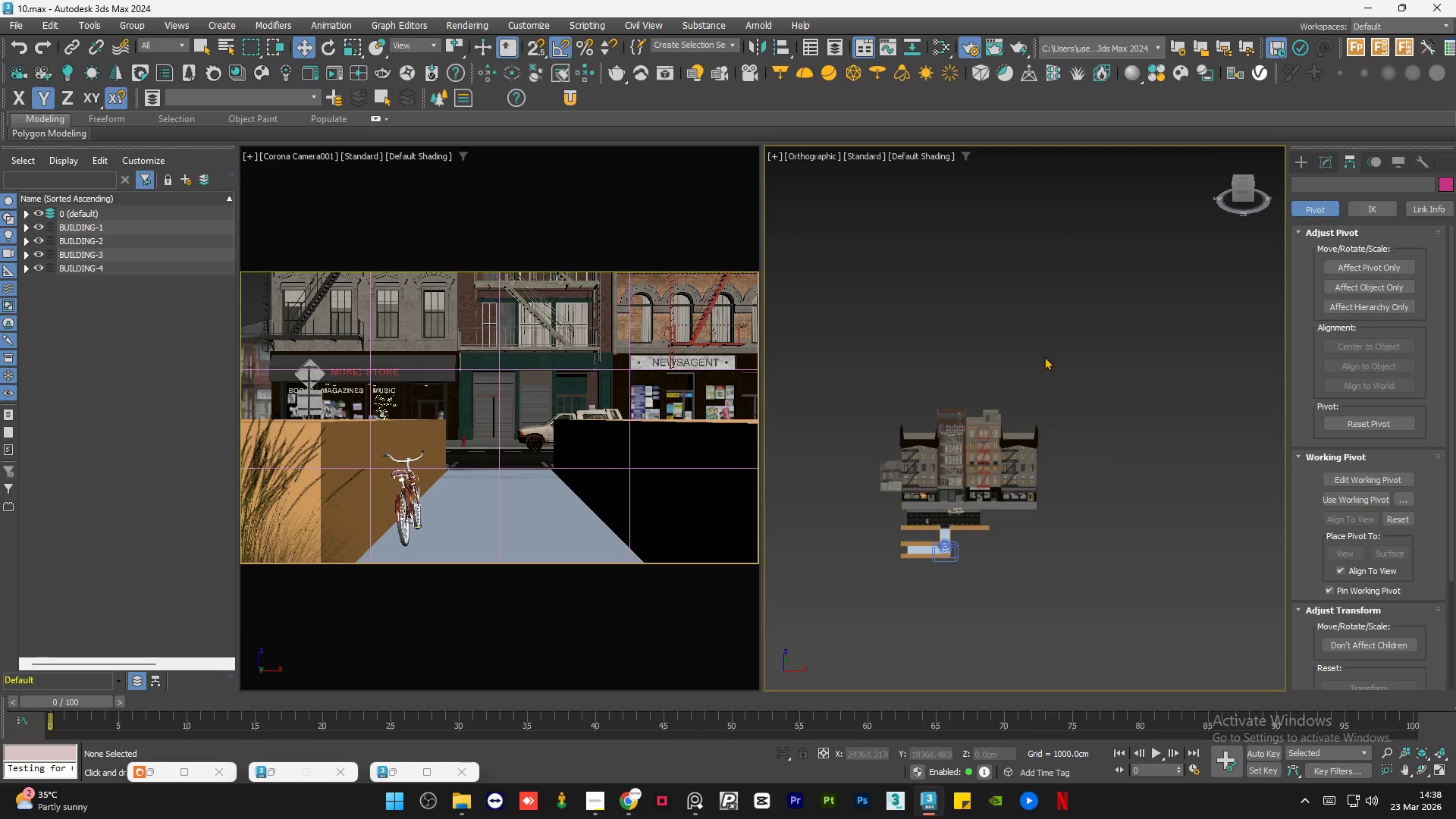 
left_click([1044, 356])
 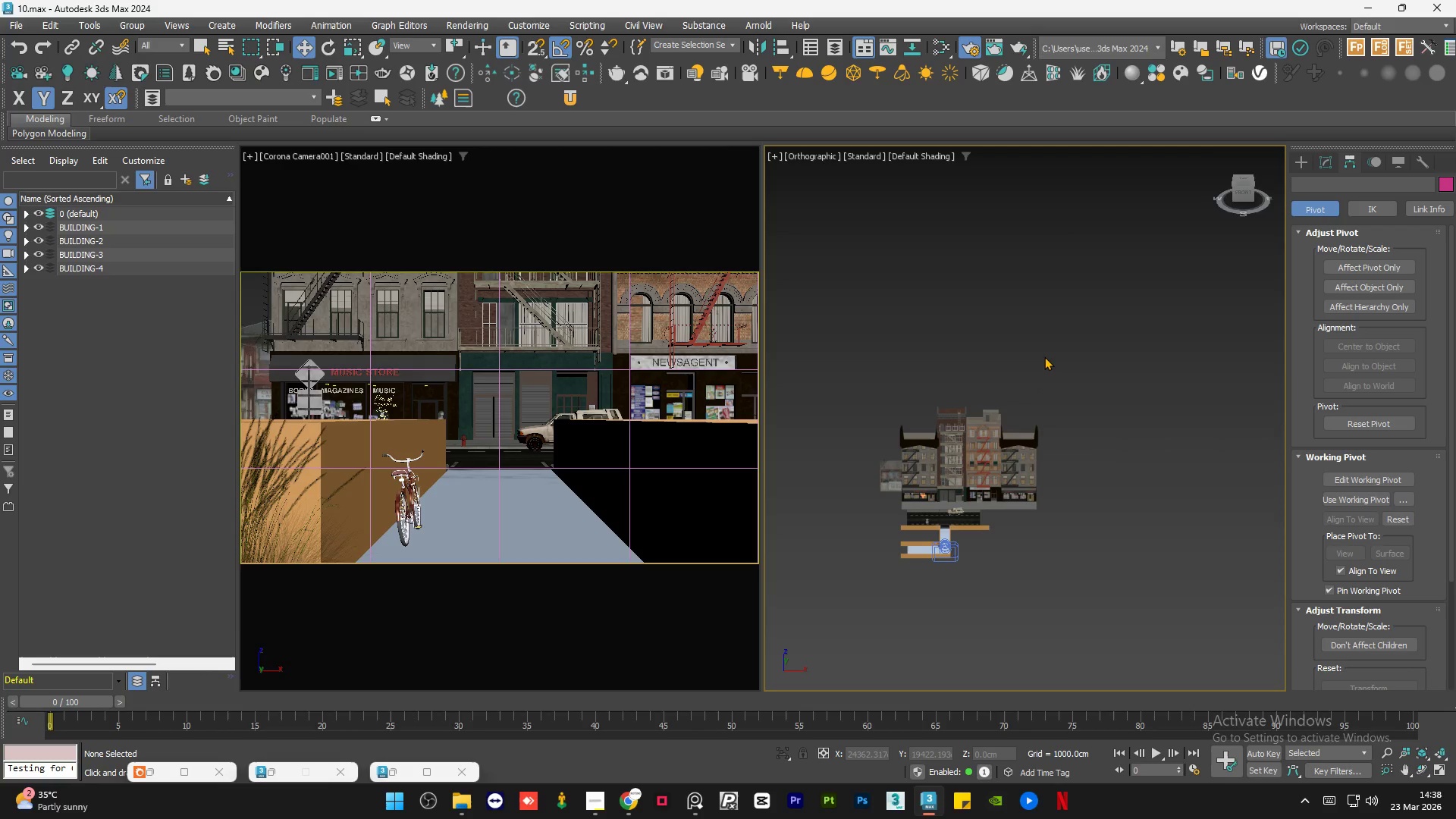 
double_click([1044, 356])
 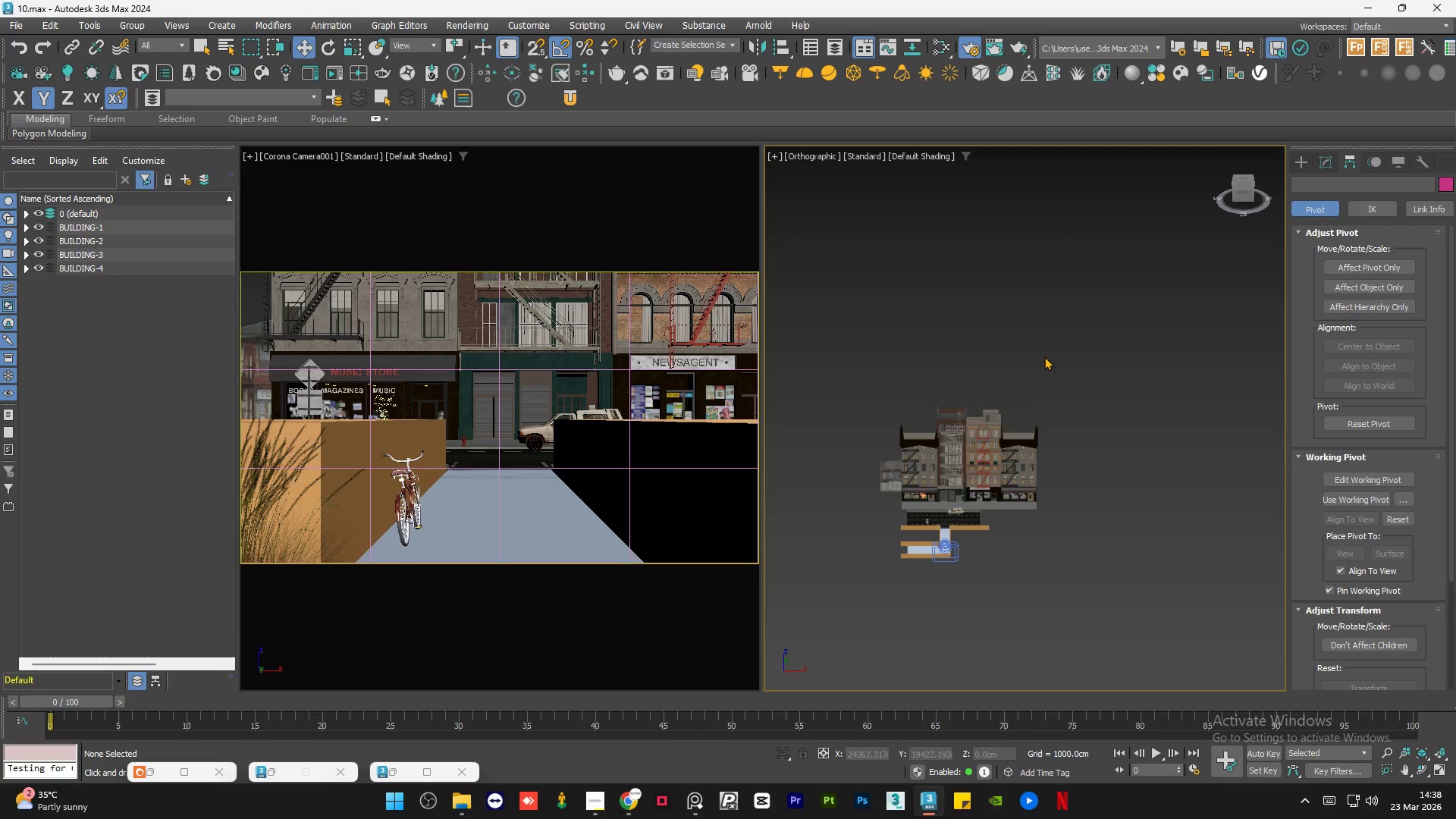 
triple_click([1044, 356])
 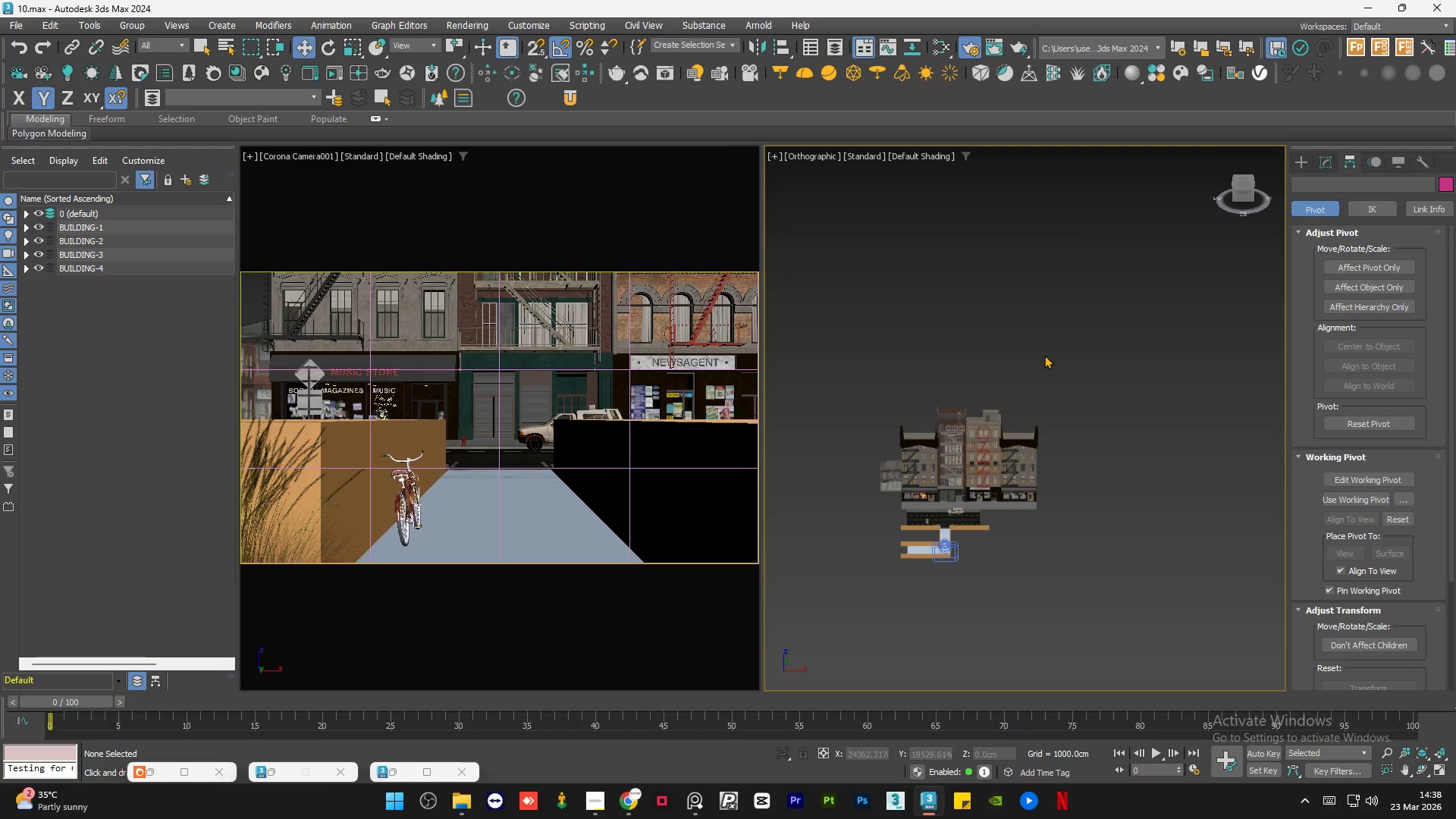 
left_click([1044, 355])
 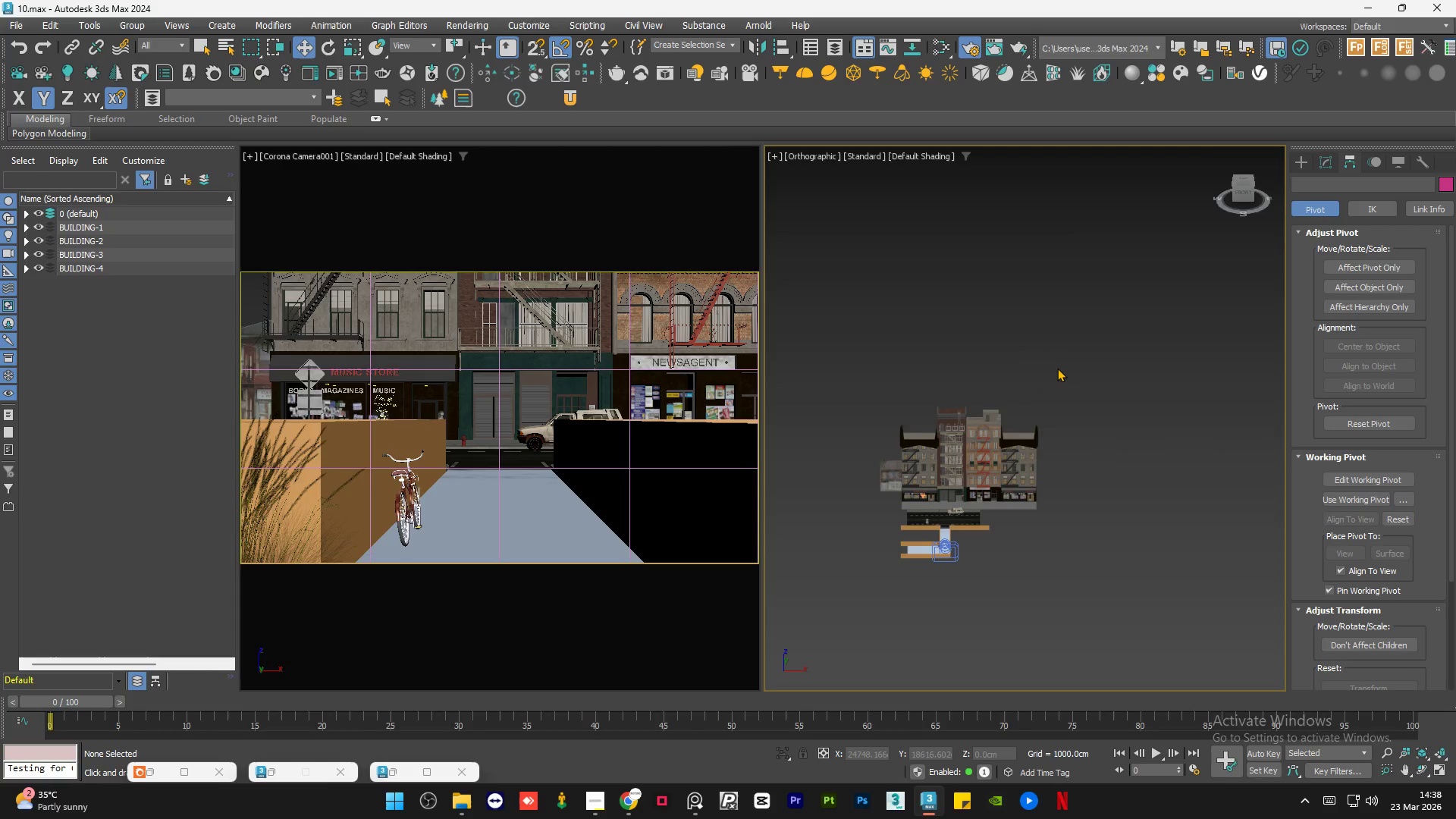 
wait(6.11)
 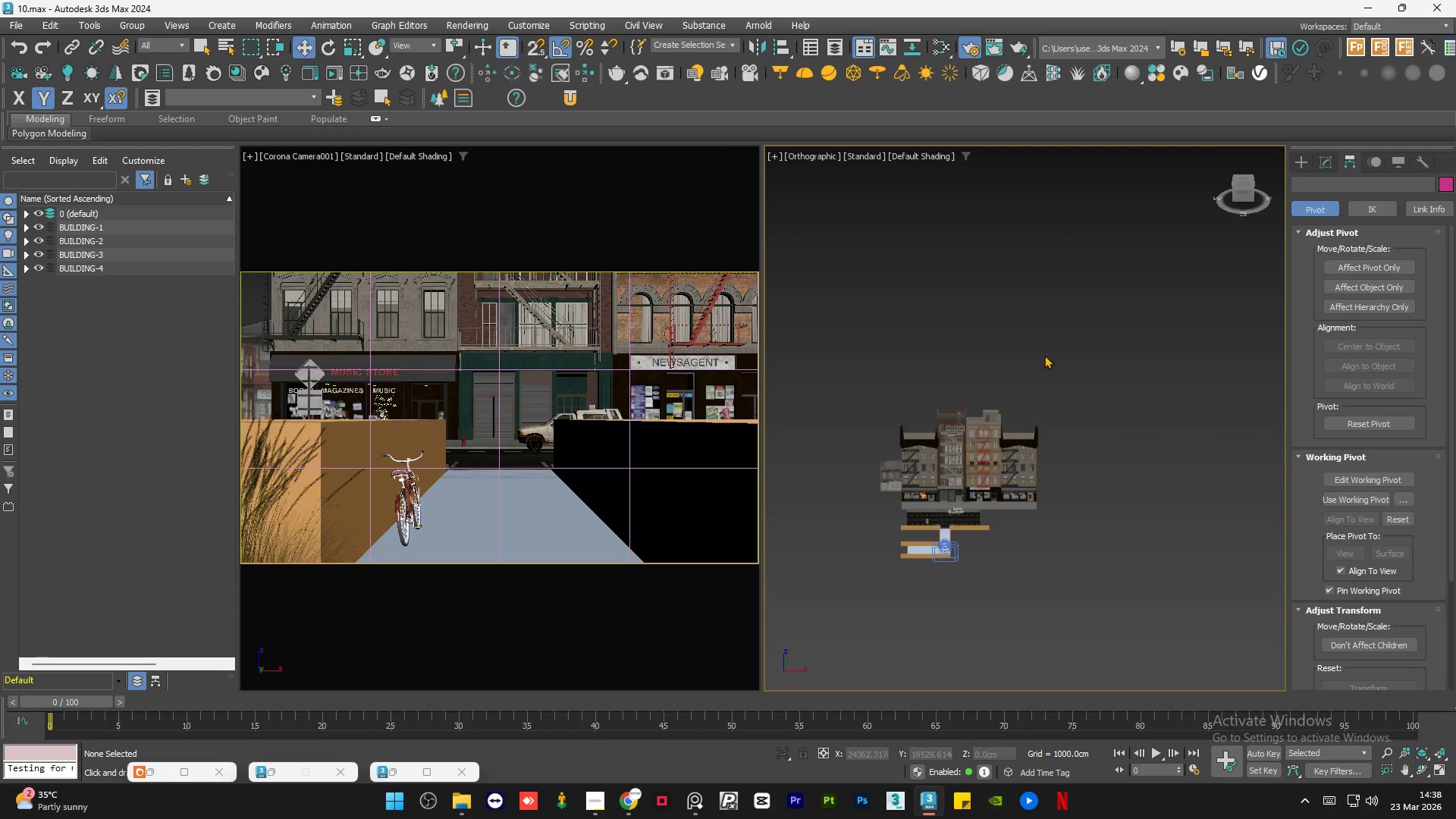 
left_click([1057, 368])
 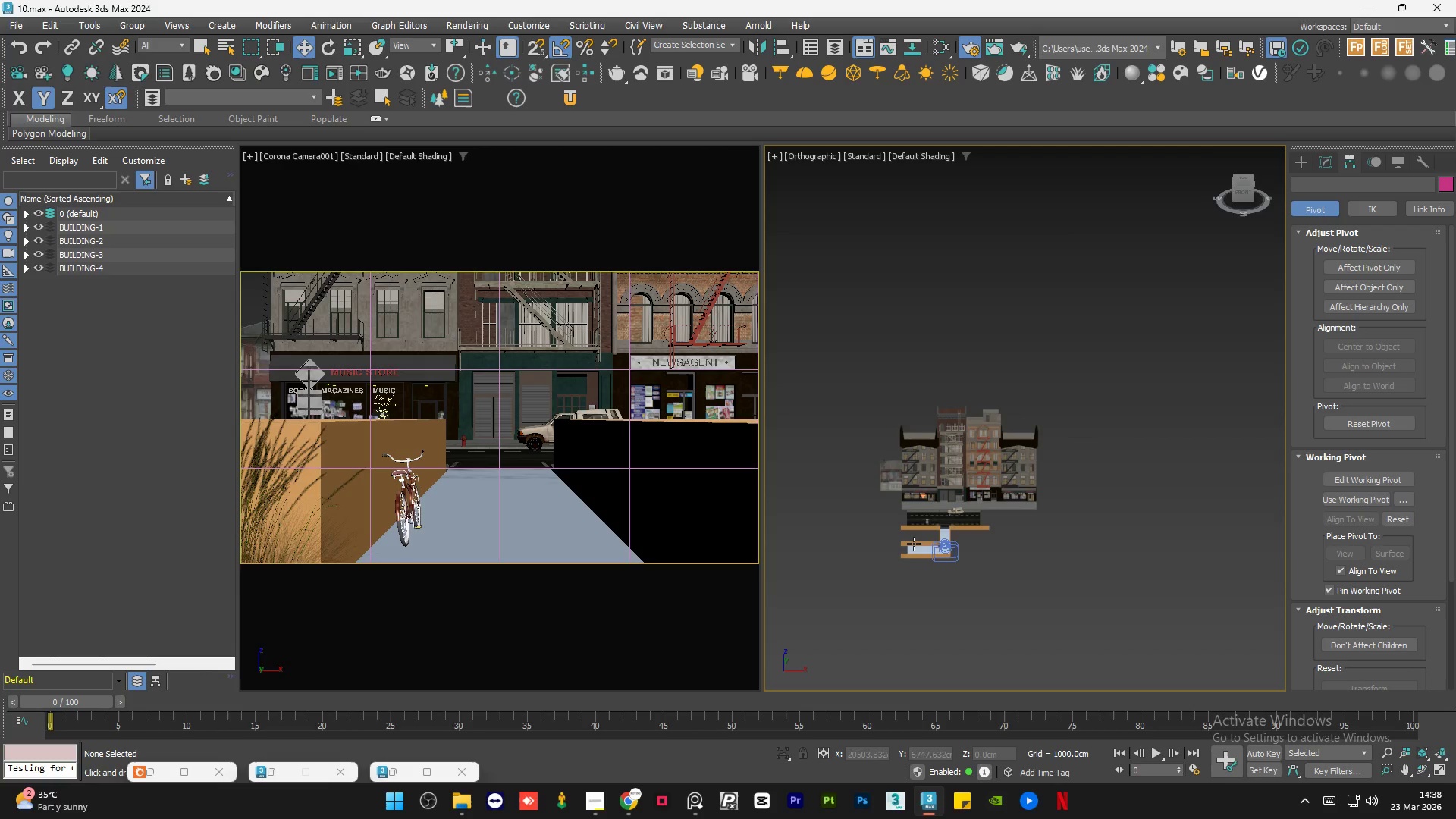 
scroll: coordinate [933, 547], scroll_direction: up, amount: 4.0
 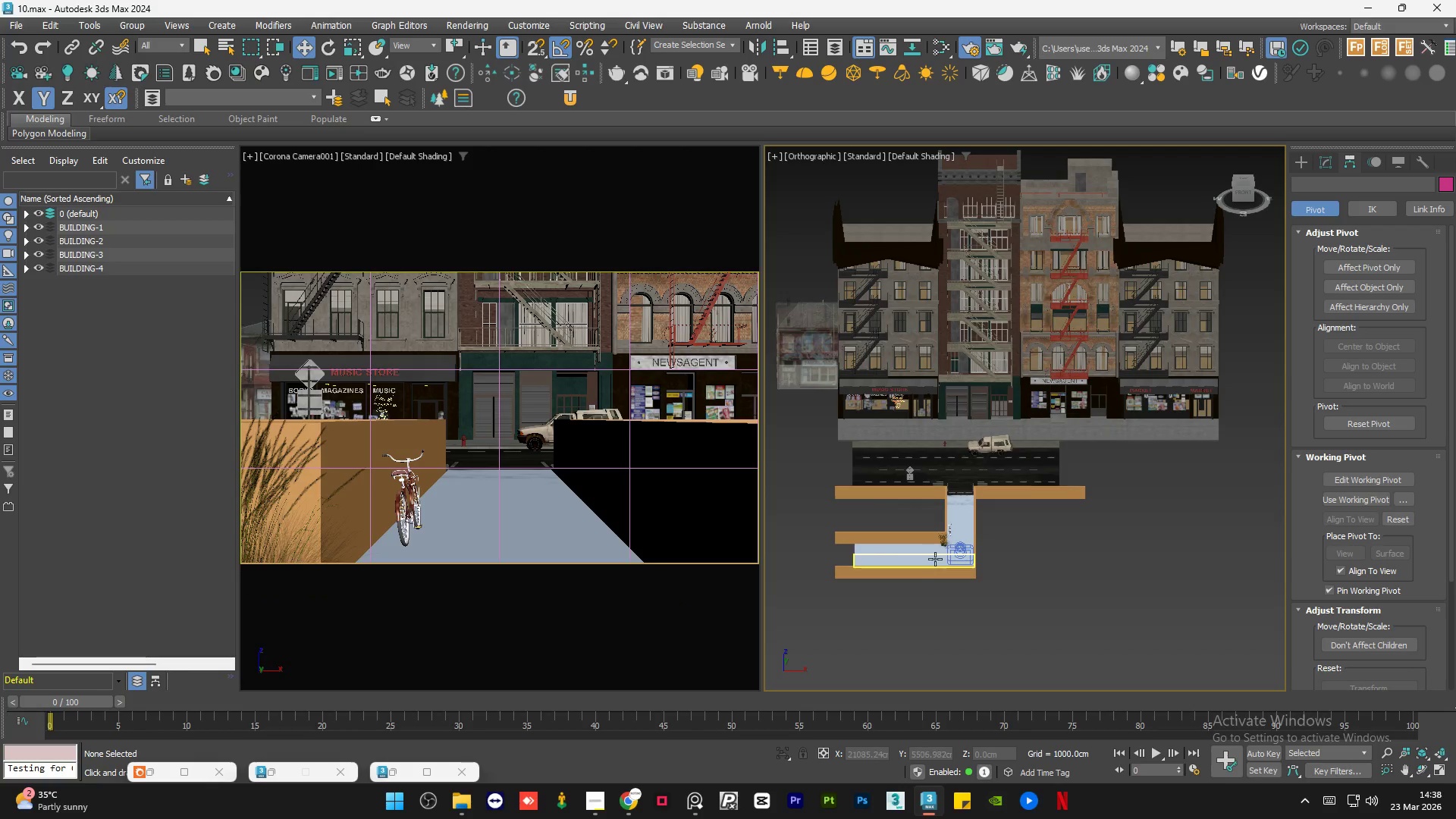 
left_click([944, 551])
 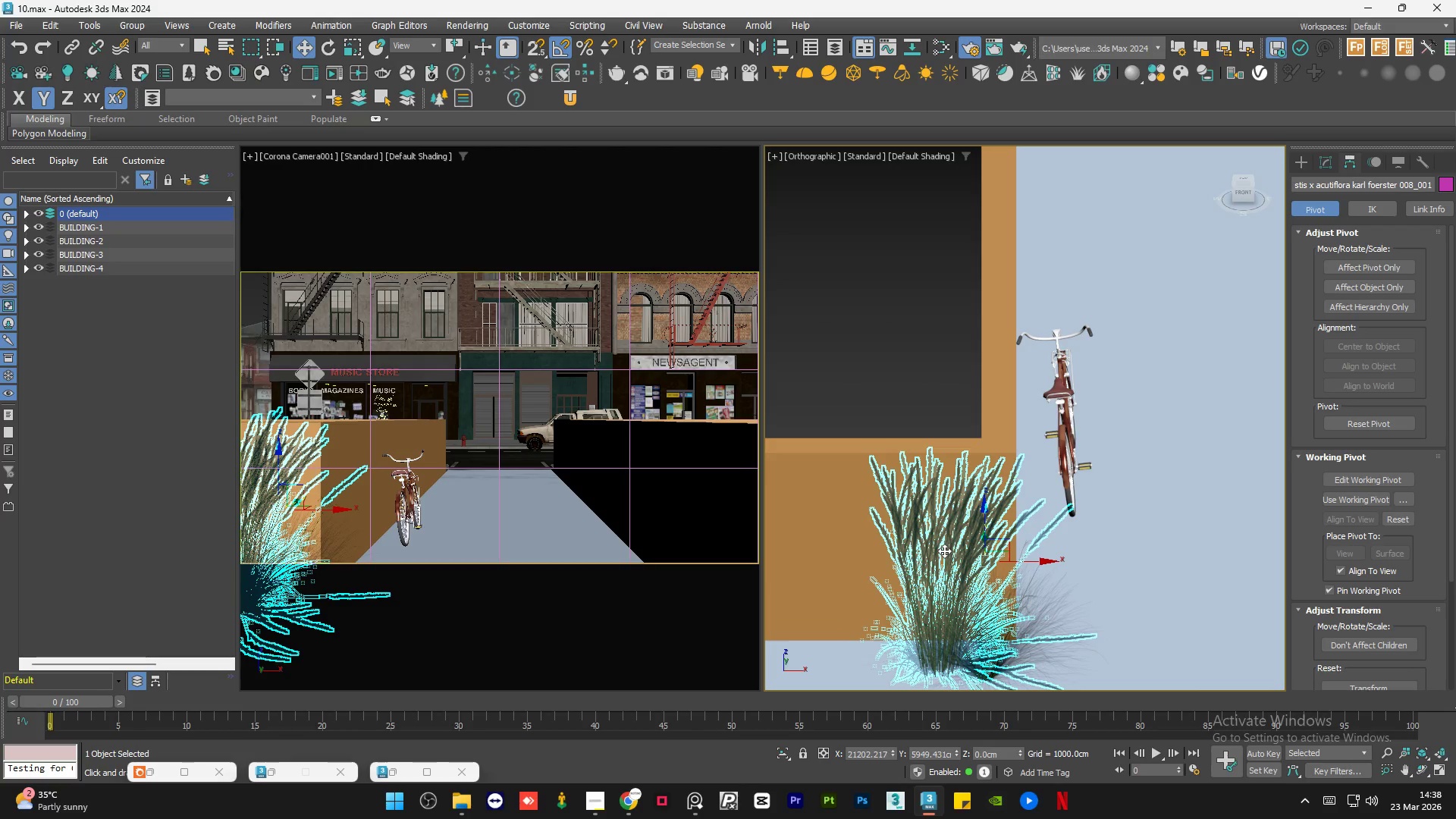 
scroll: coordinate [945, 551], scroll_direction: up, amount: 9.0
 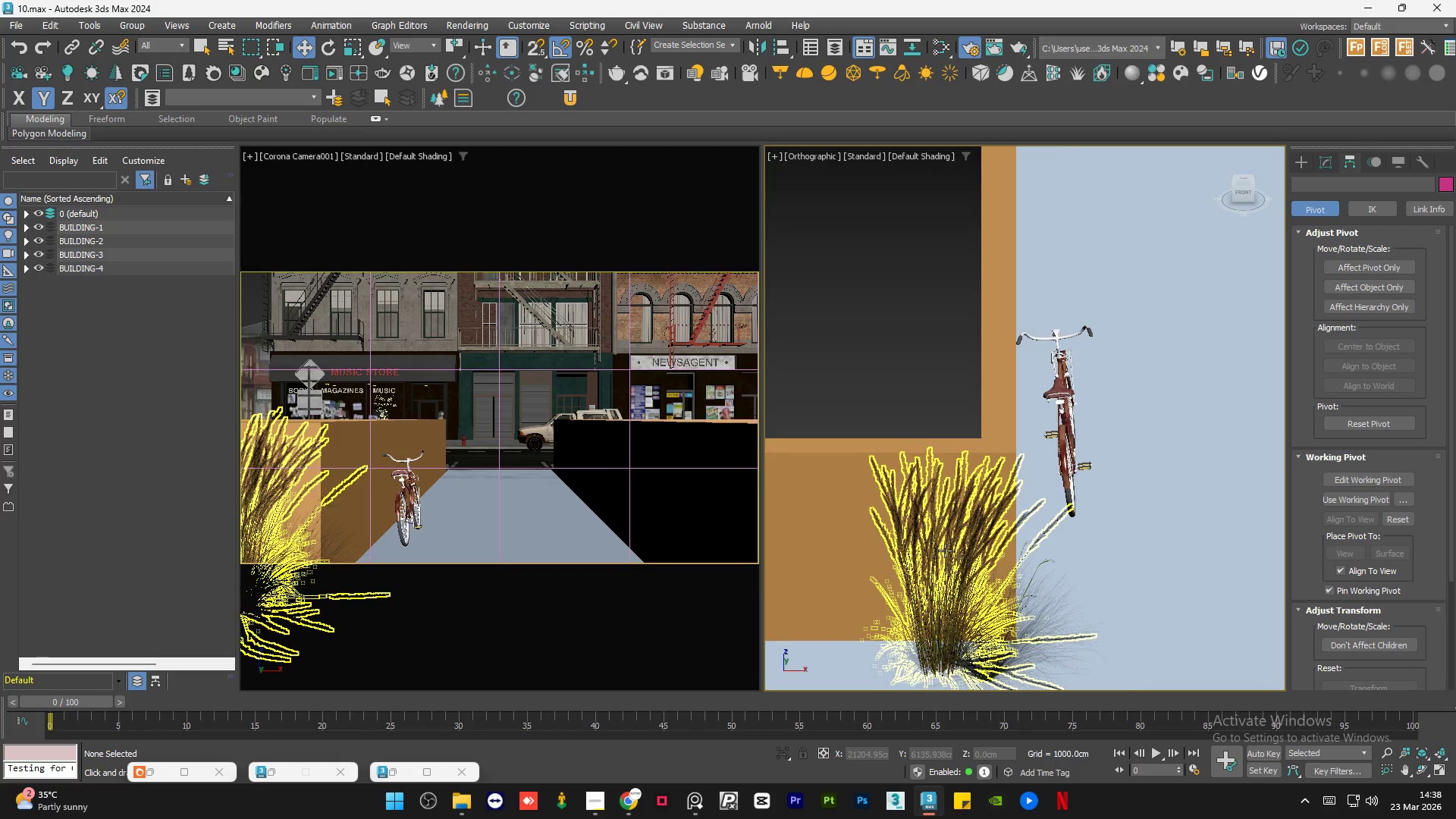 
key(R)
 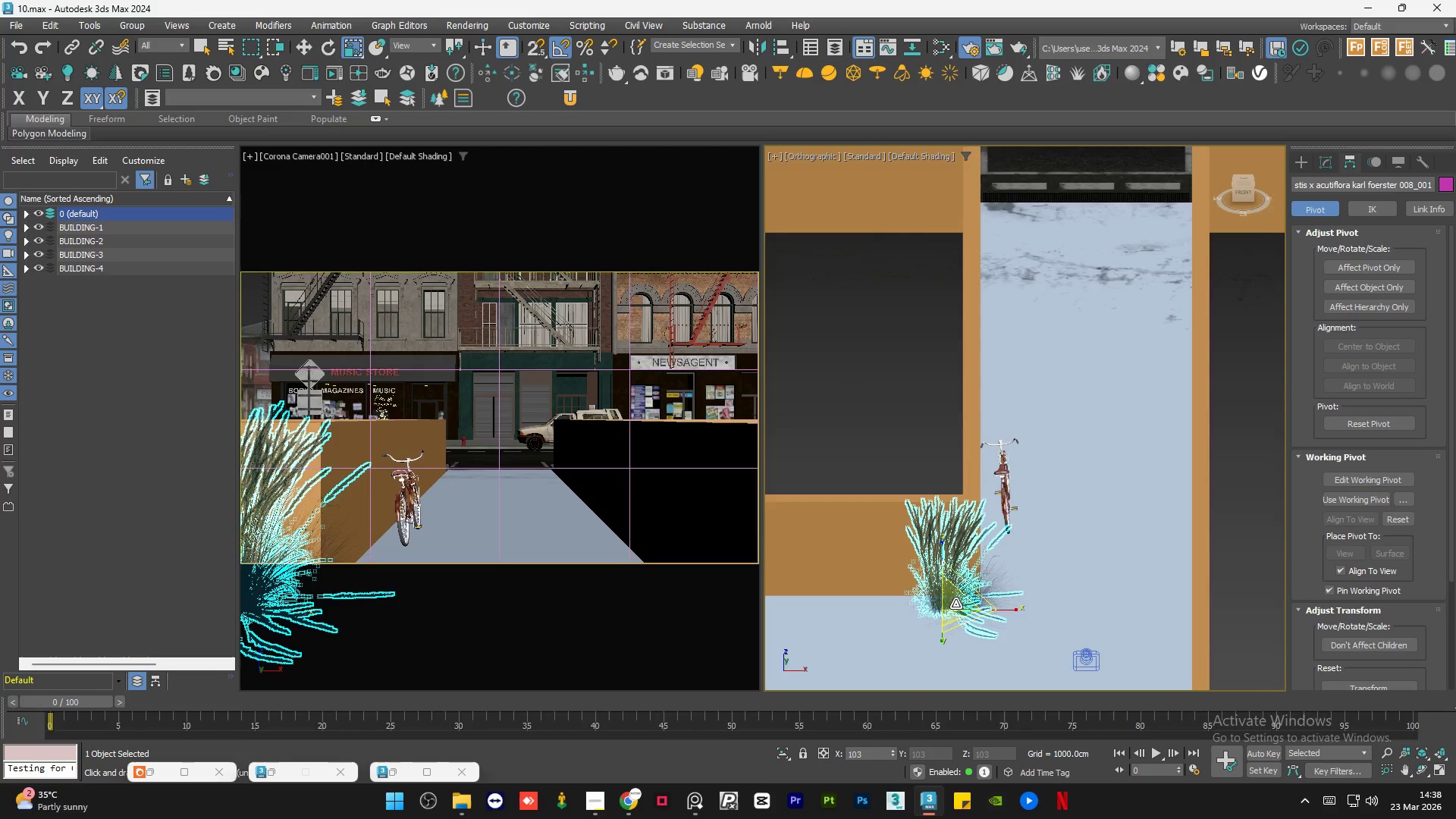 
scroll: coordinate [944, 551], scroll_direction: down, amount: 2.0
 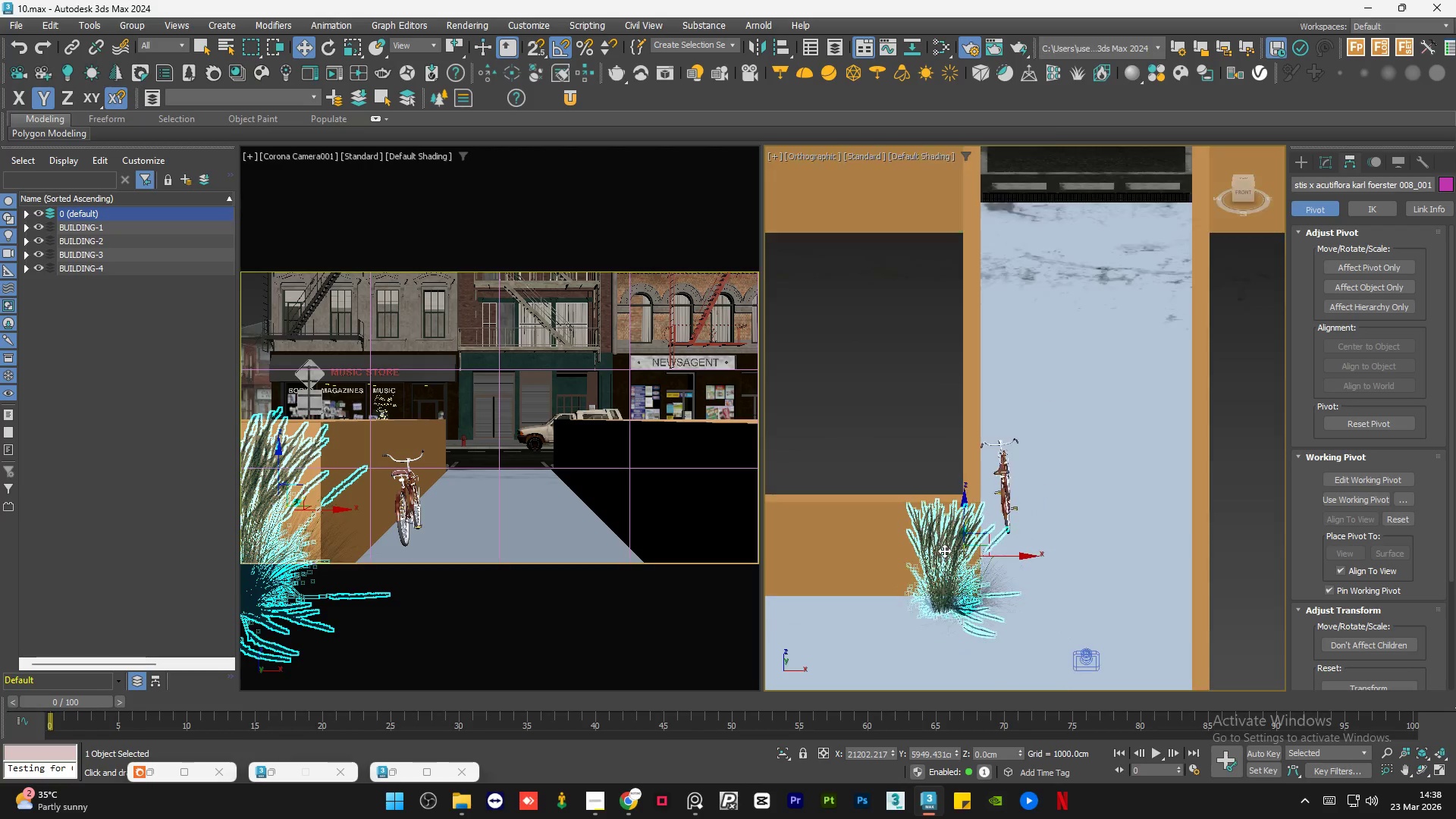 
left_click([1141, 492])
 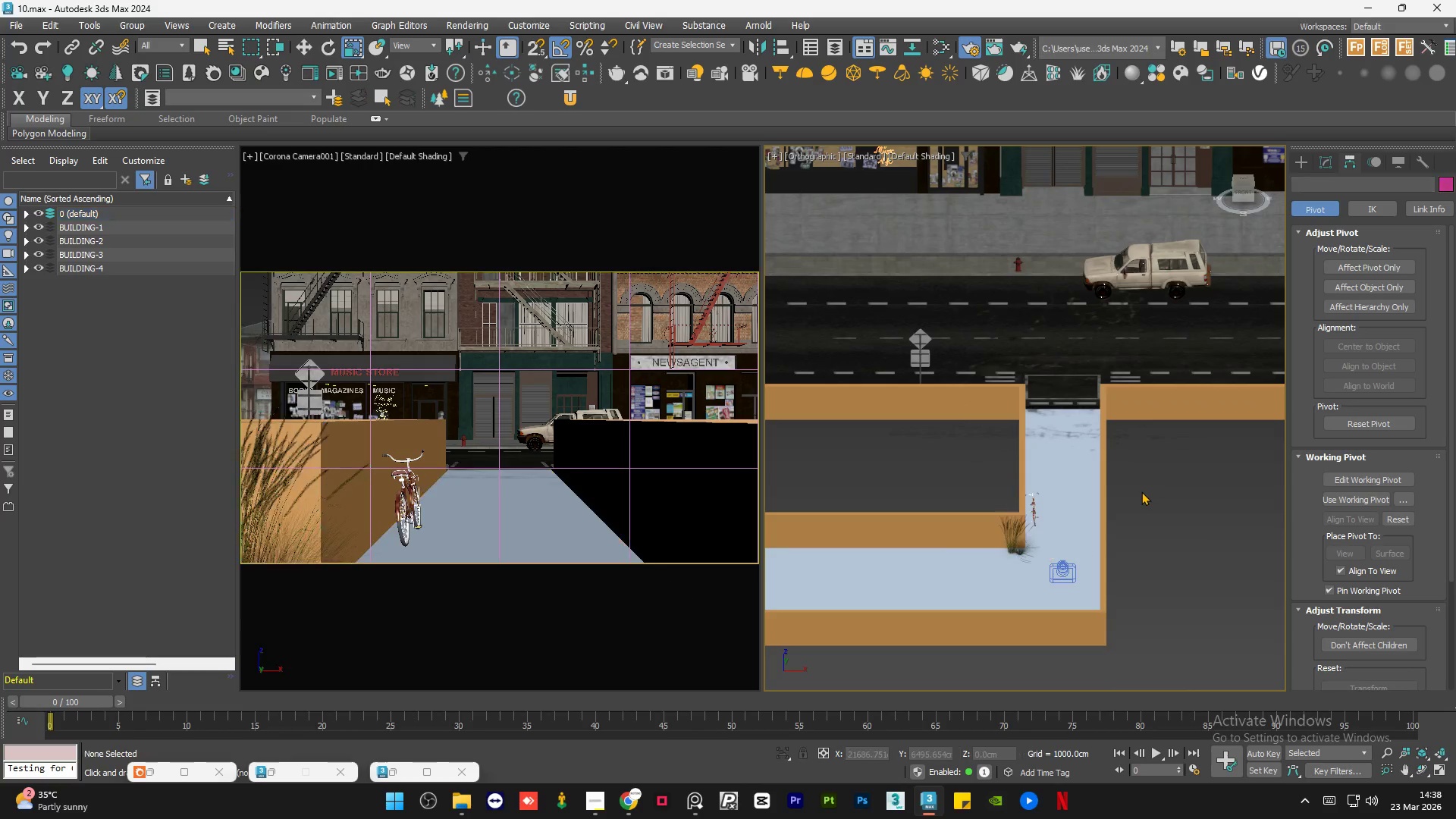 
scroll: coordinate [1050, 522], scroll_direction: down, amount: 3.0
 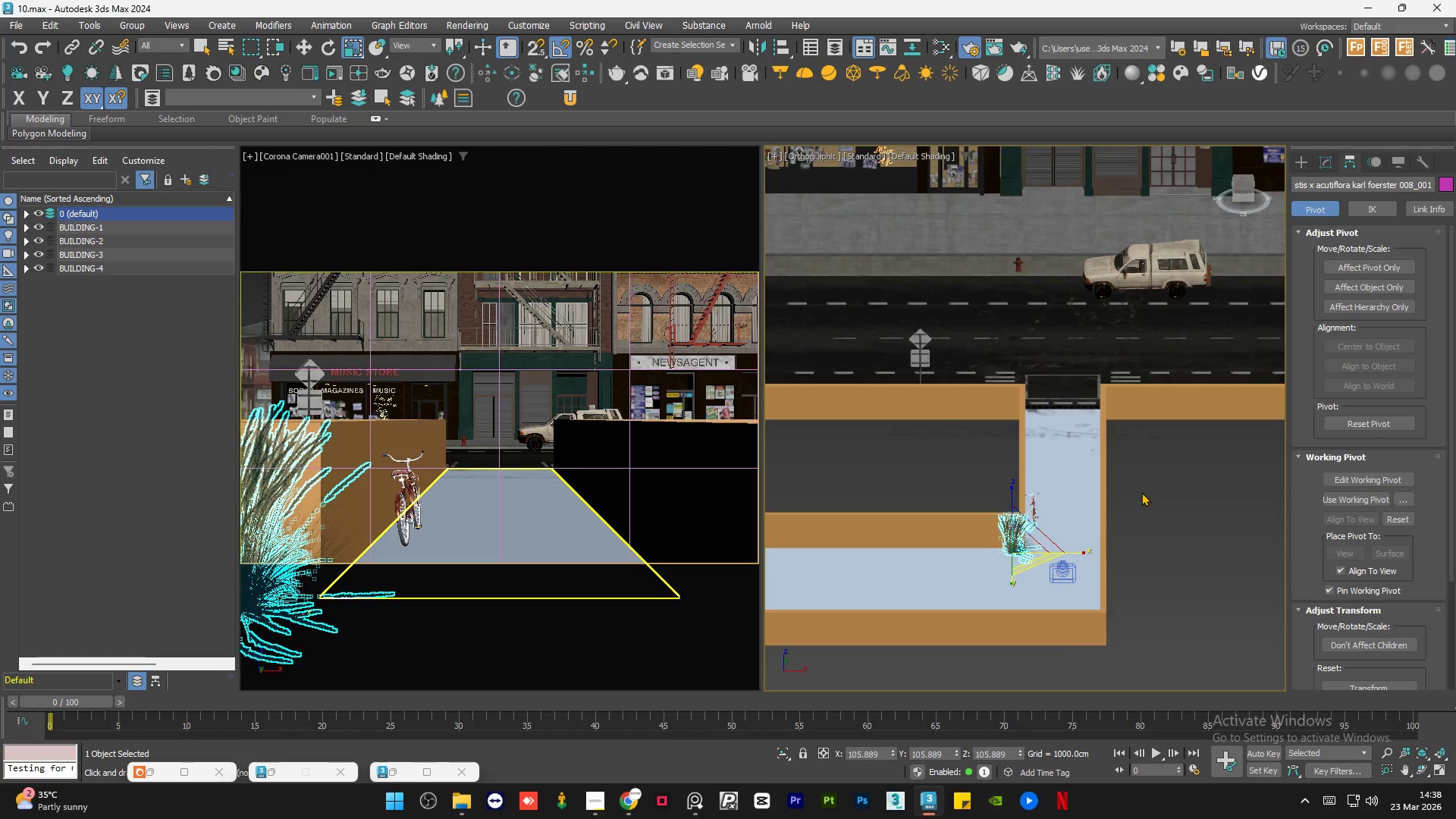 
double_click([1141, 491])
 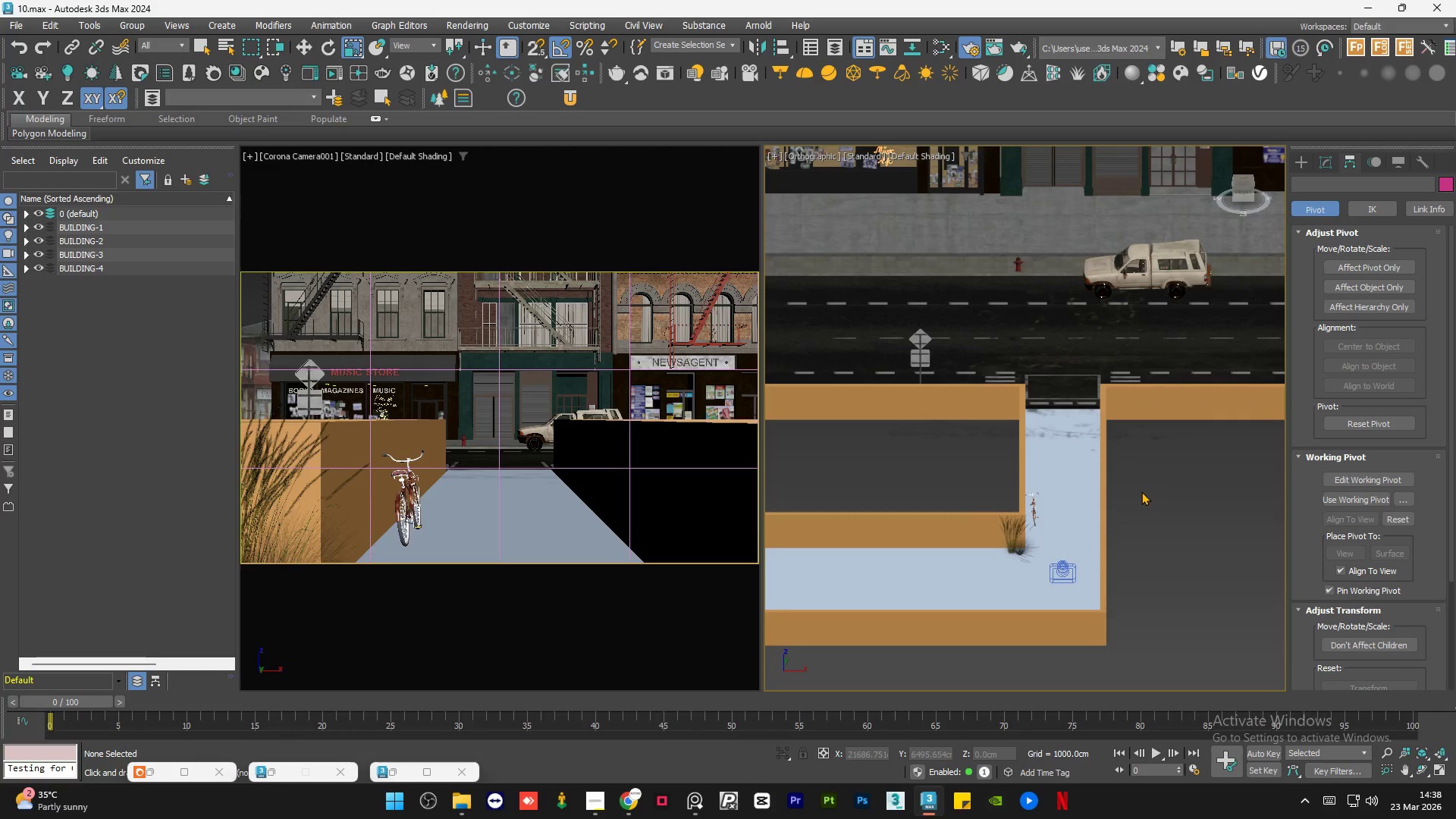 
key(Control+S)
 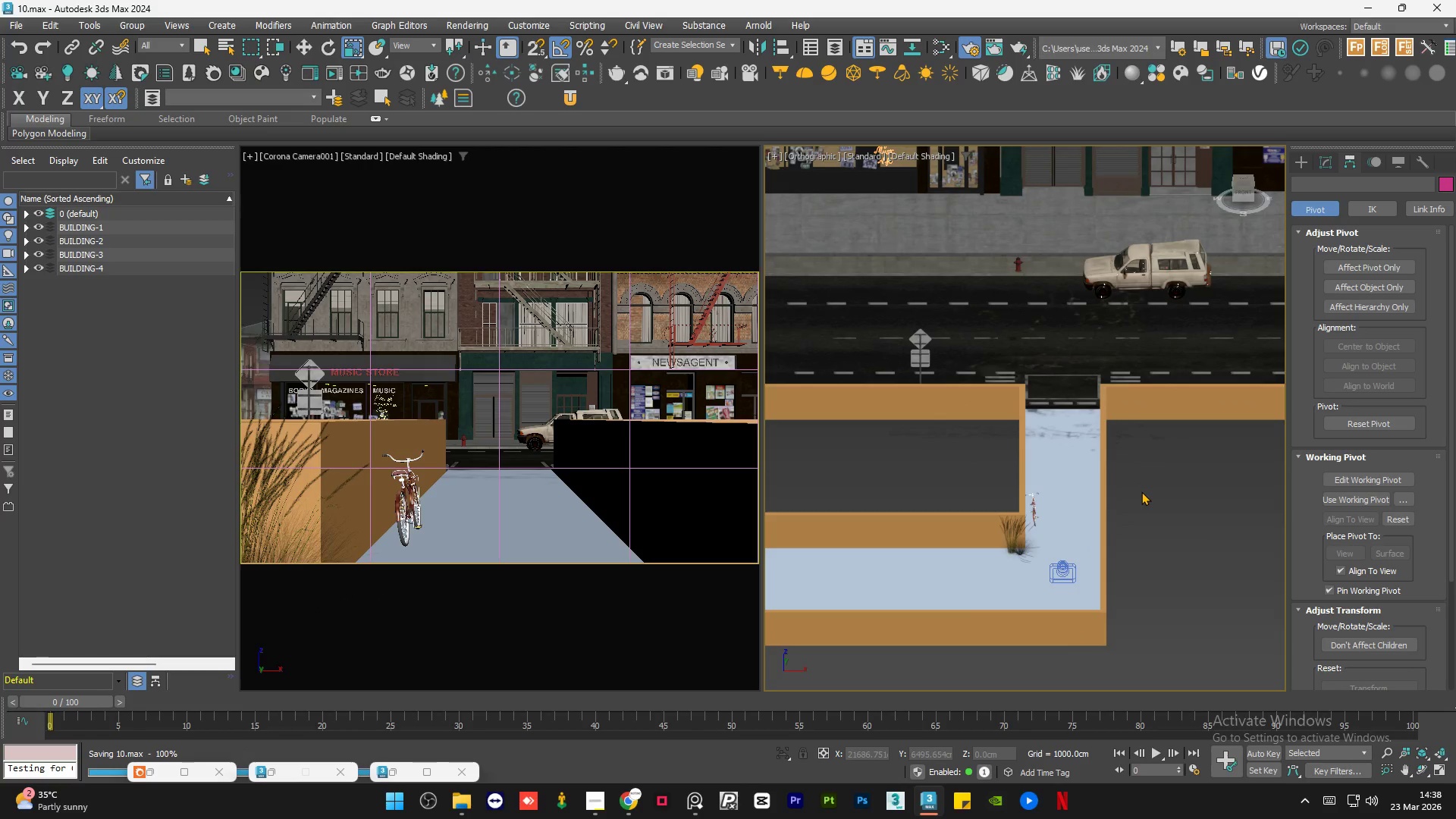 
left_click([1144, 497])
 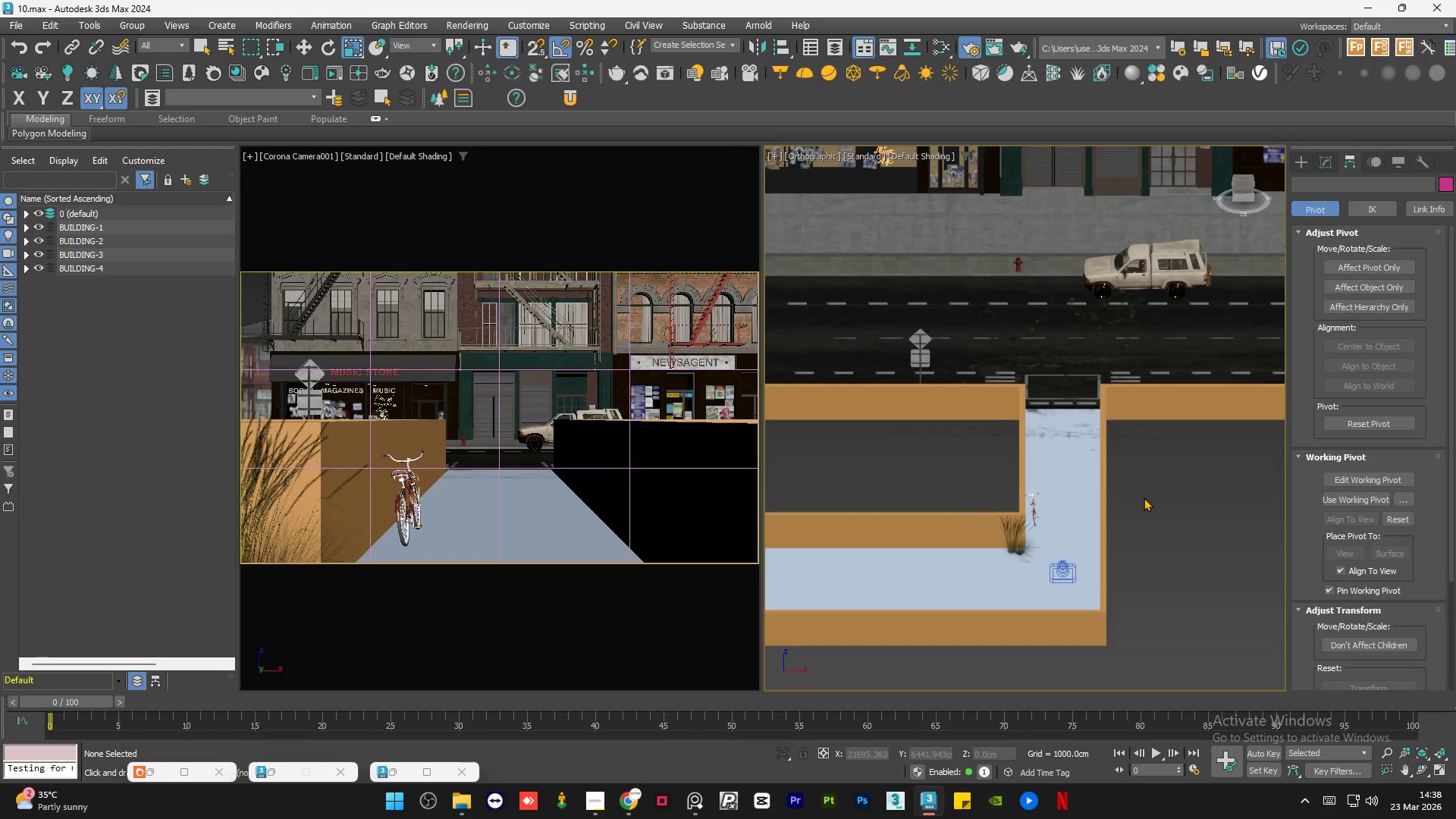 
left_click([1144, 497])
 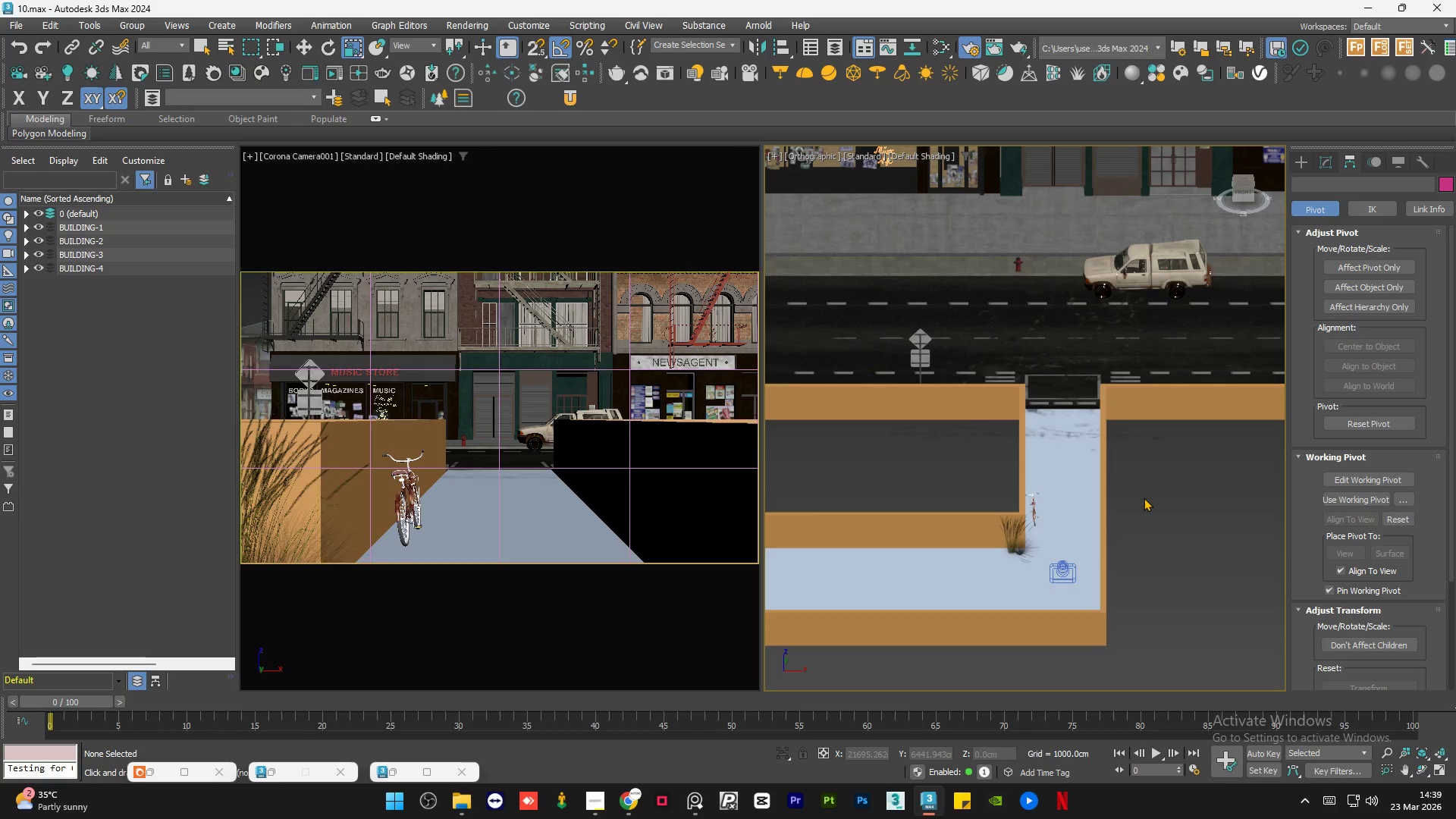 
left_click([1142, 485])
 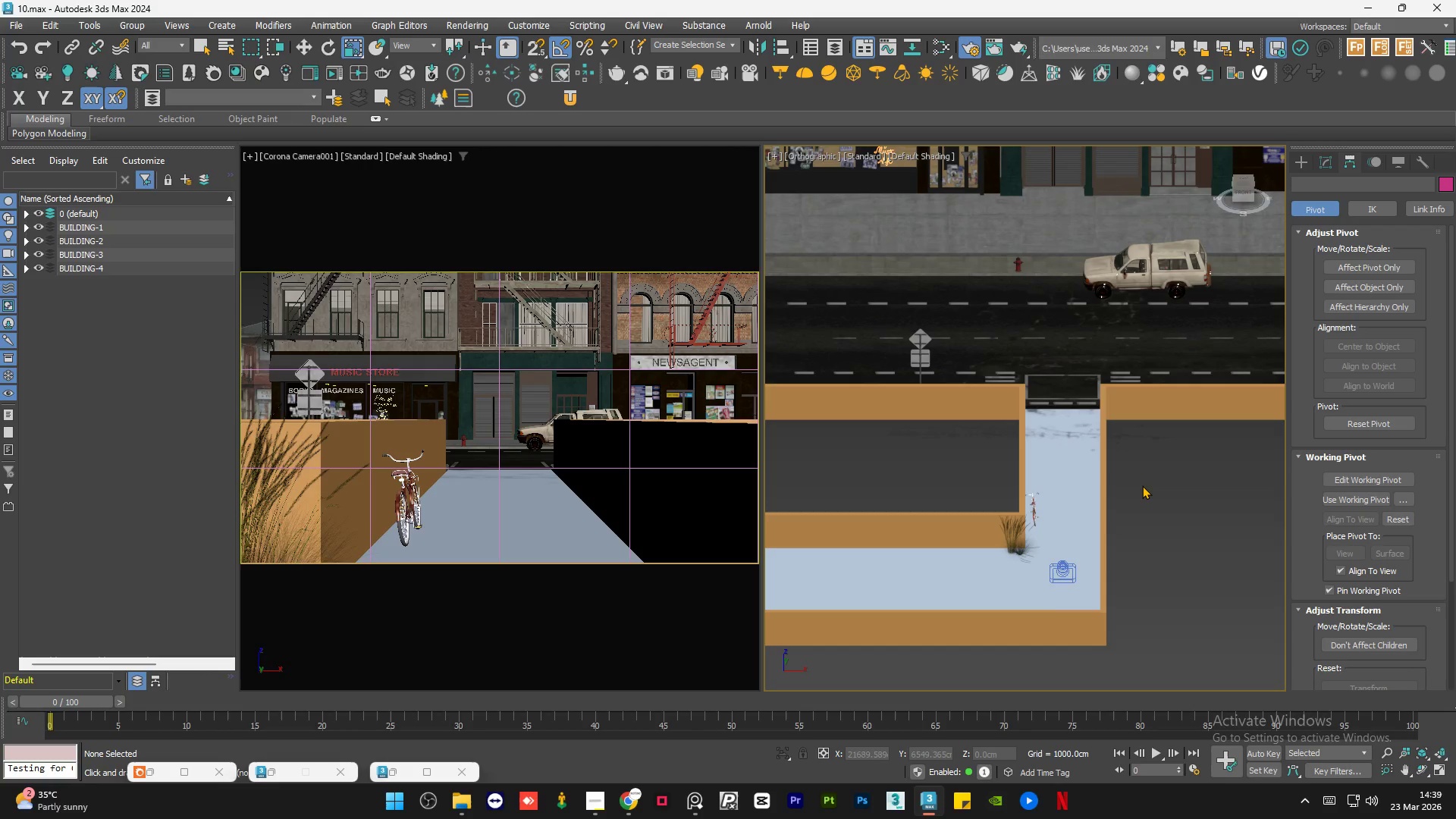 
wait(7.75)
 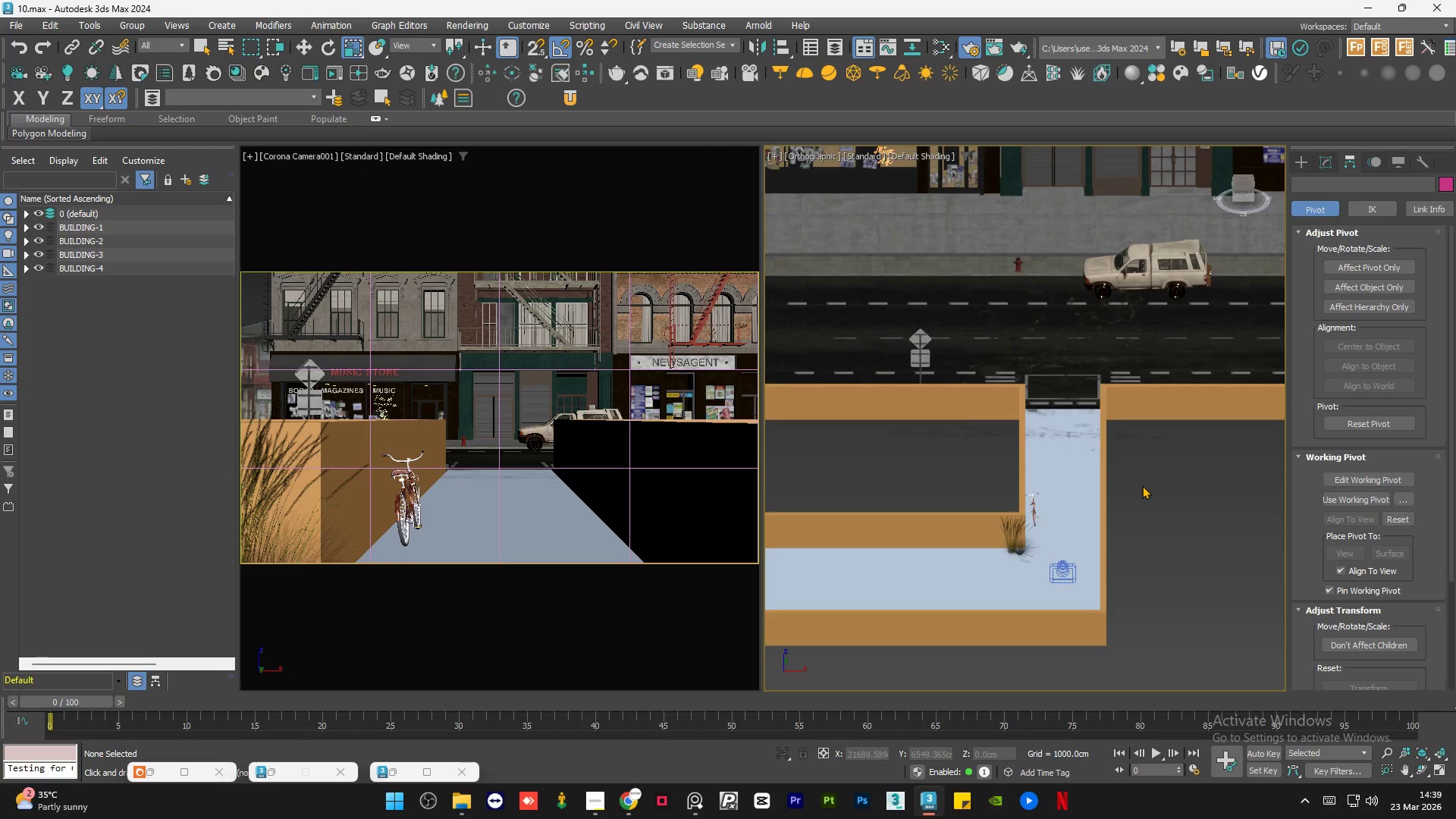 
left_click([598, 805])